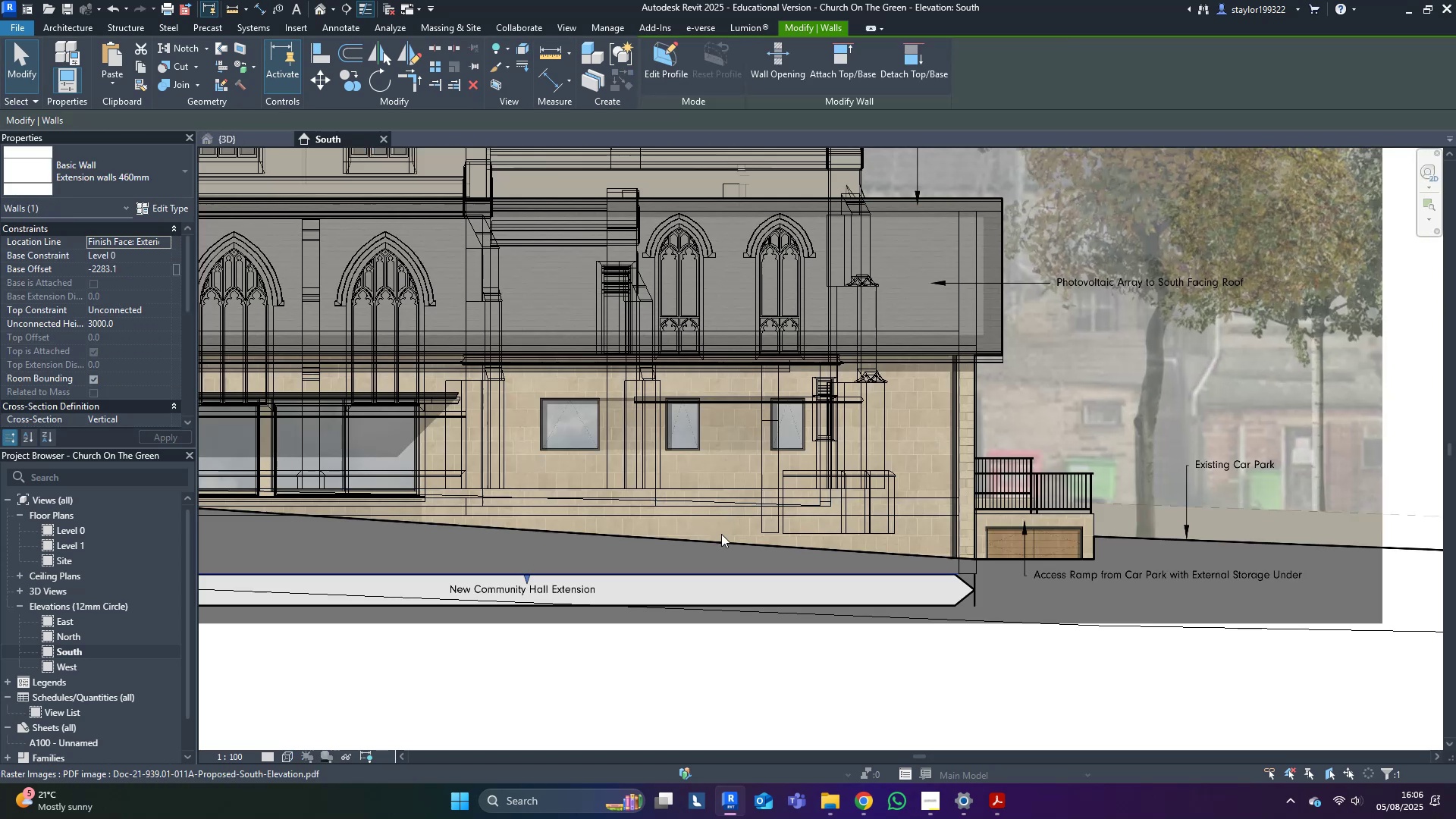 
scroll: coordinate [591, 402], scroll_direction: up, amount: 7.0
 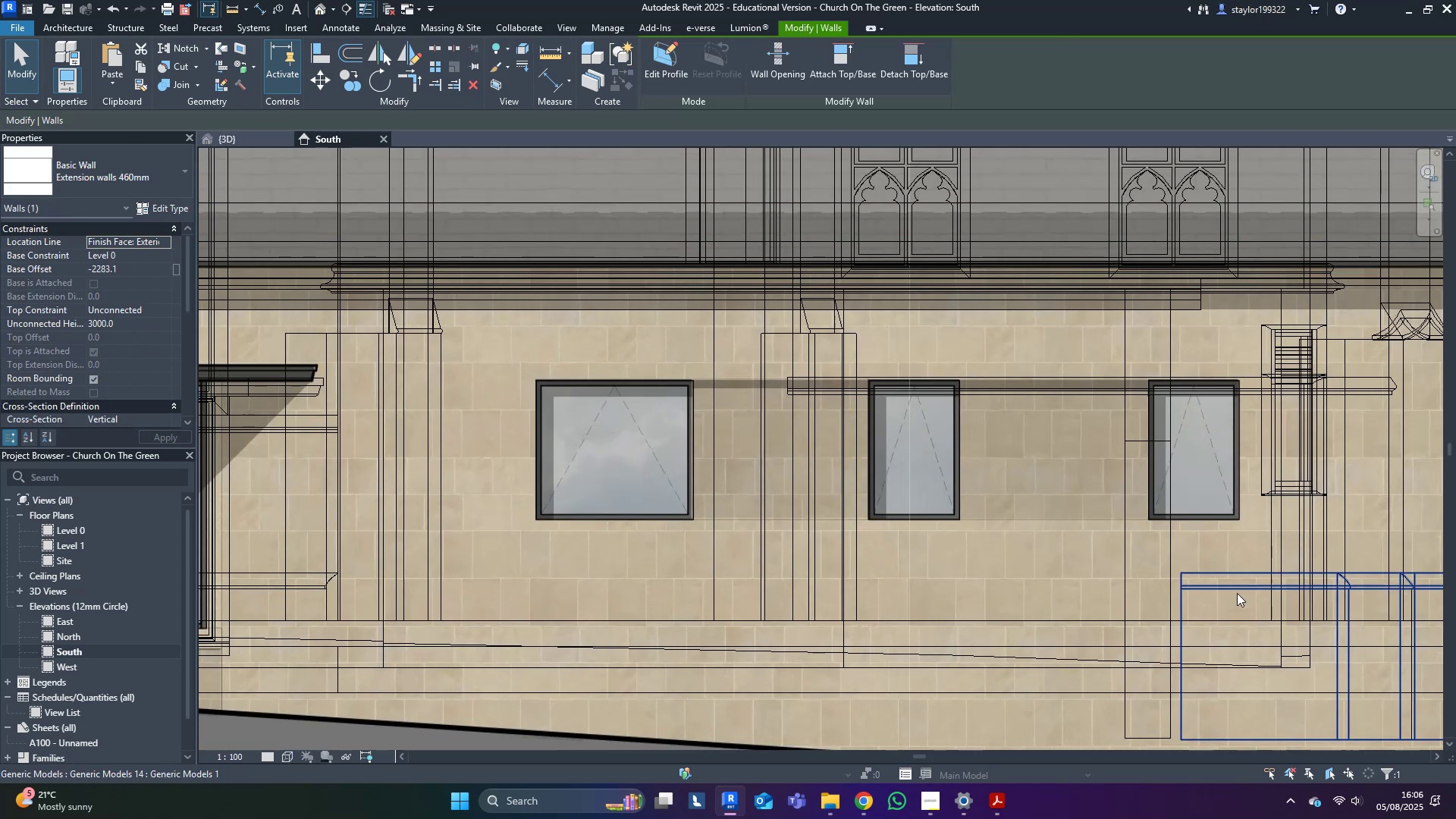 
scroll: coordinate [1124, 564], scroll_direction: down, amount: 9.0
 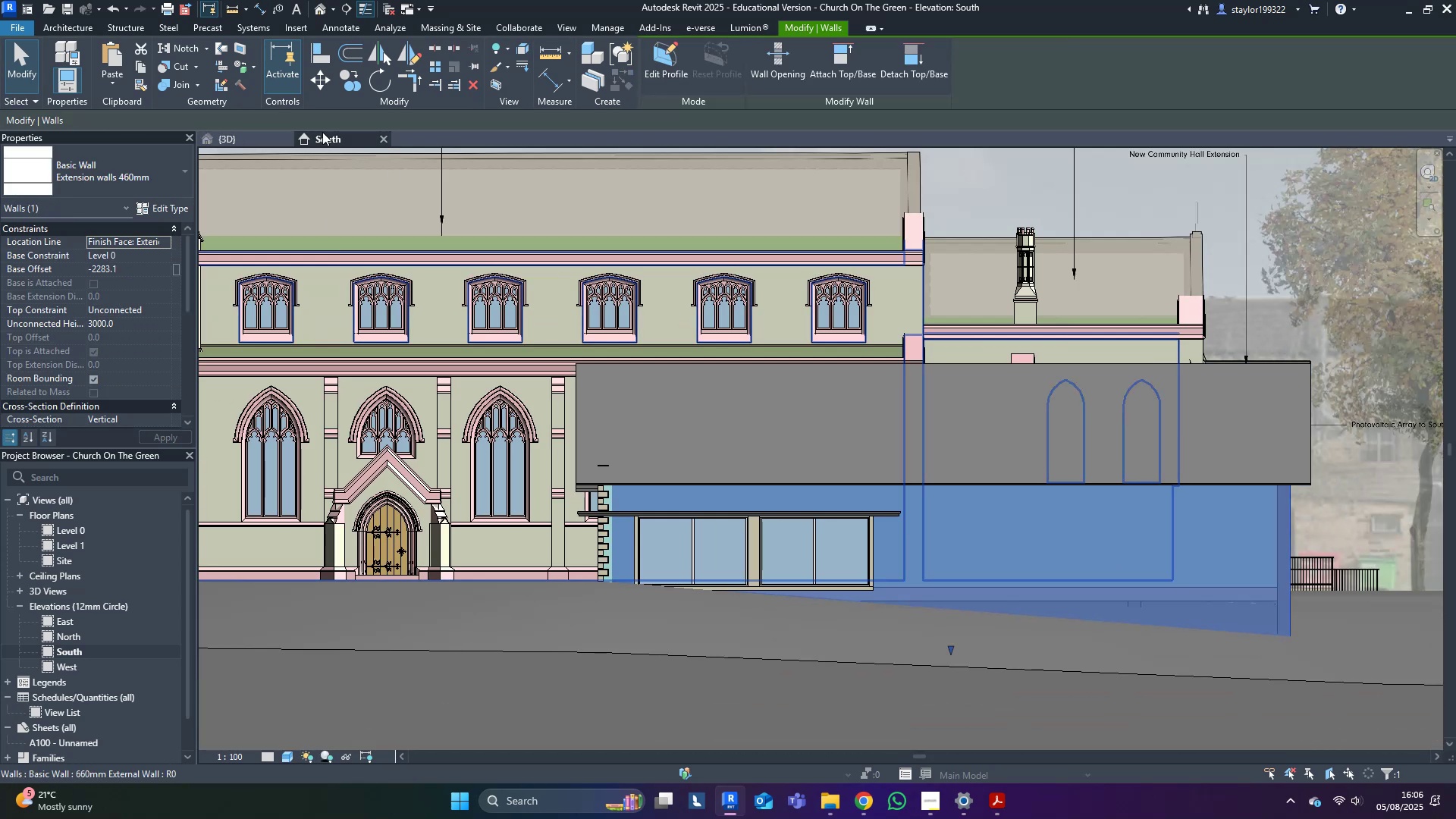 
type(sd)
 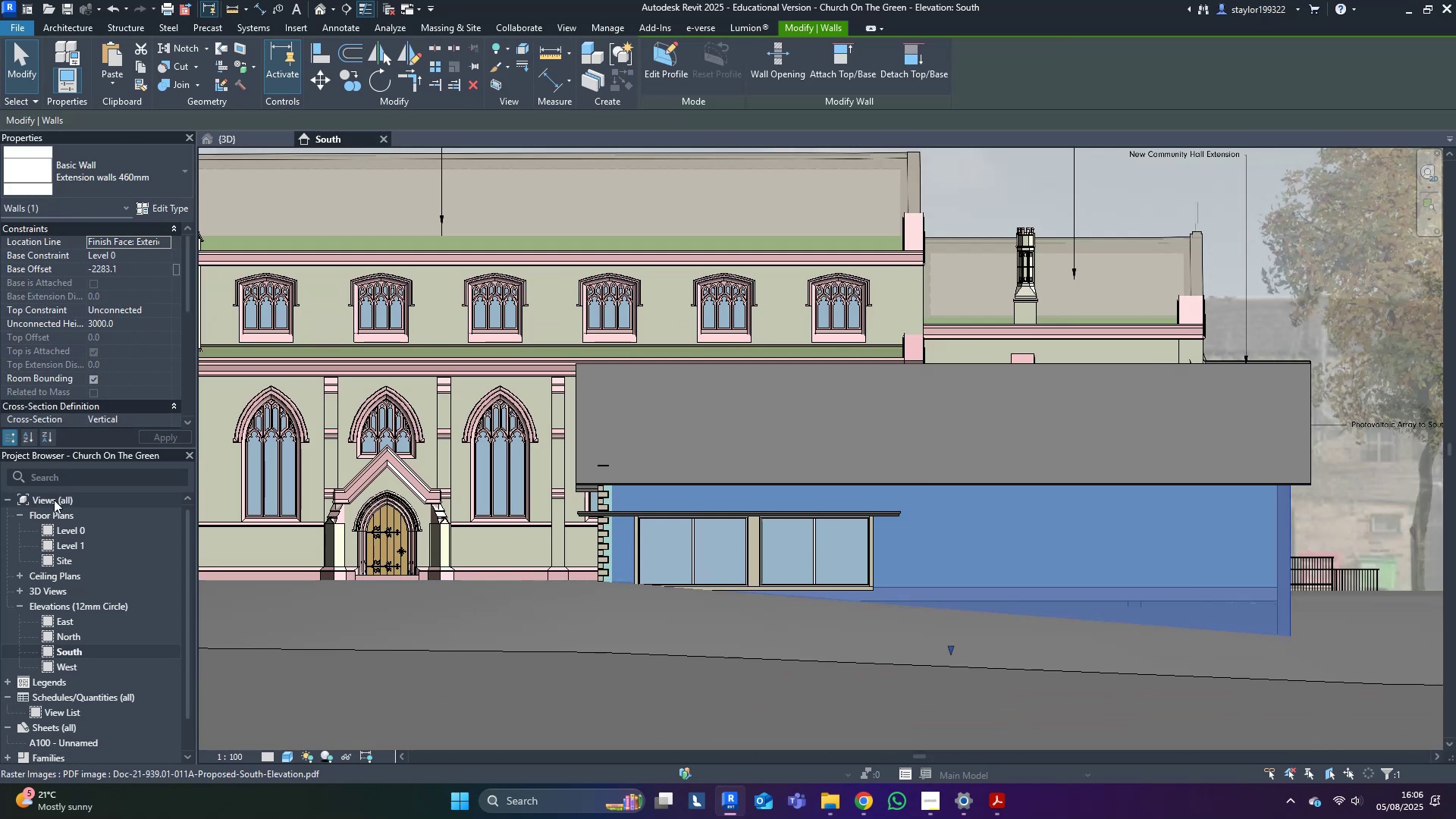 
double_click([67, 527])
 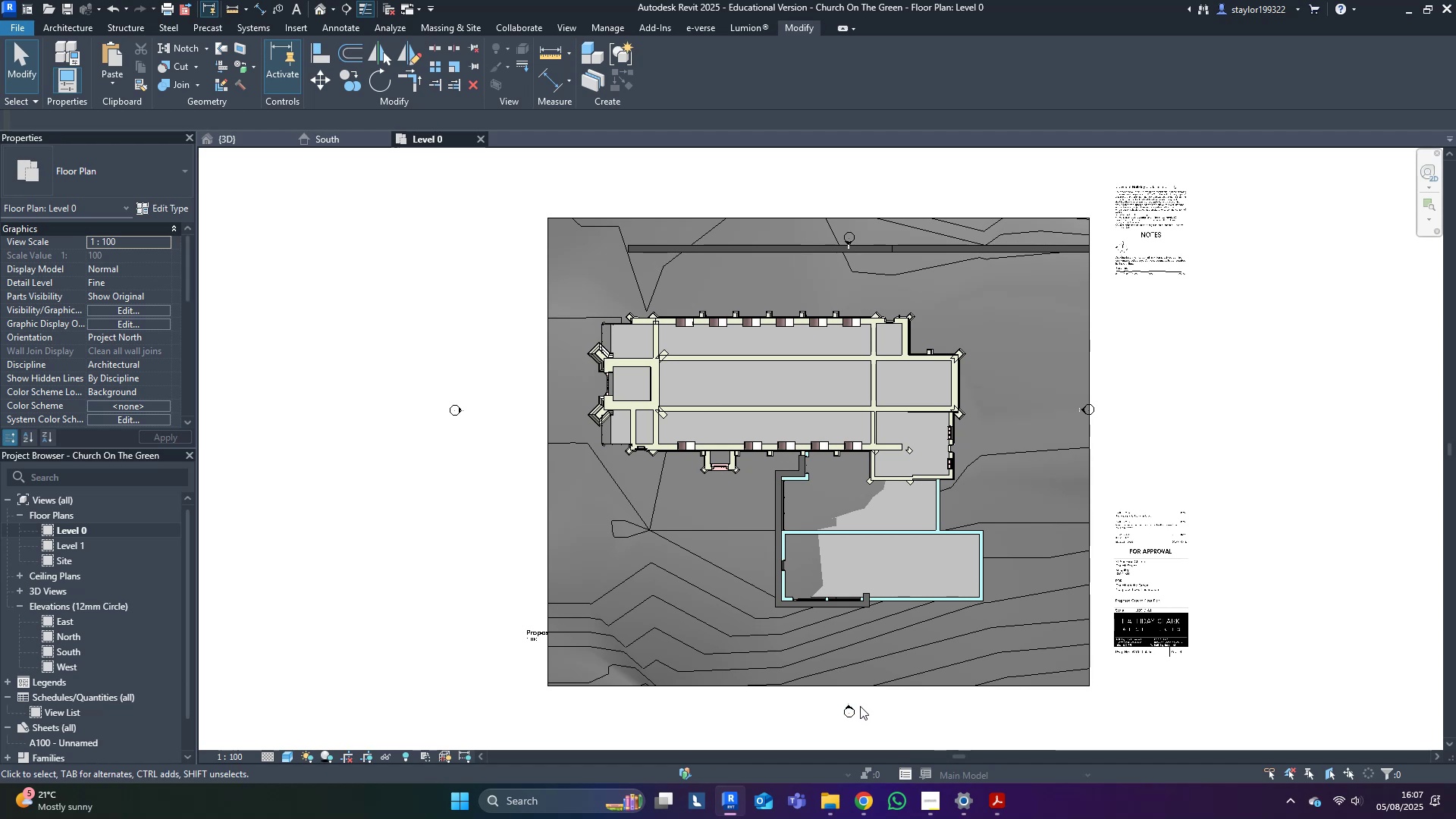 
wait(5.36)
 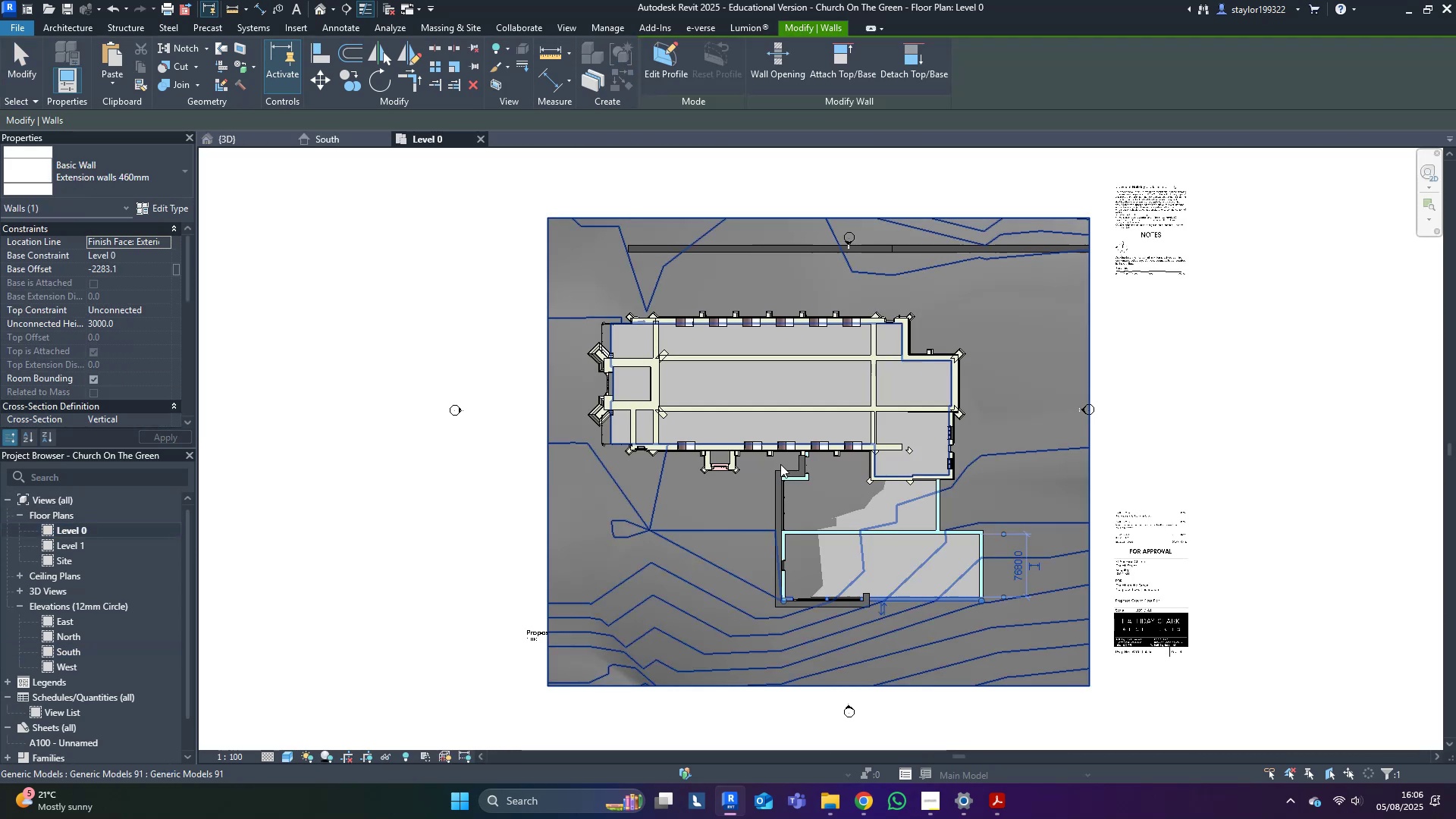 
left_click([855, 708])
 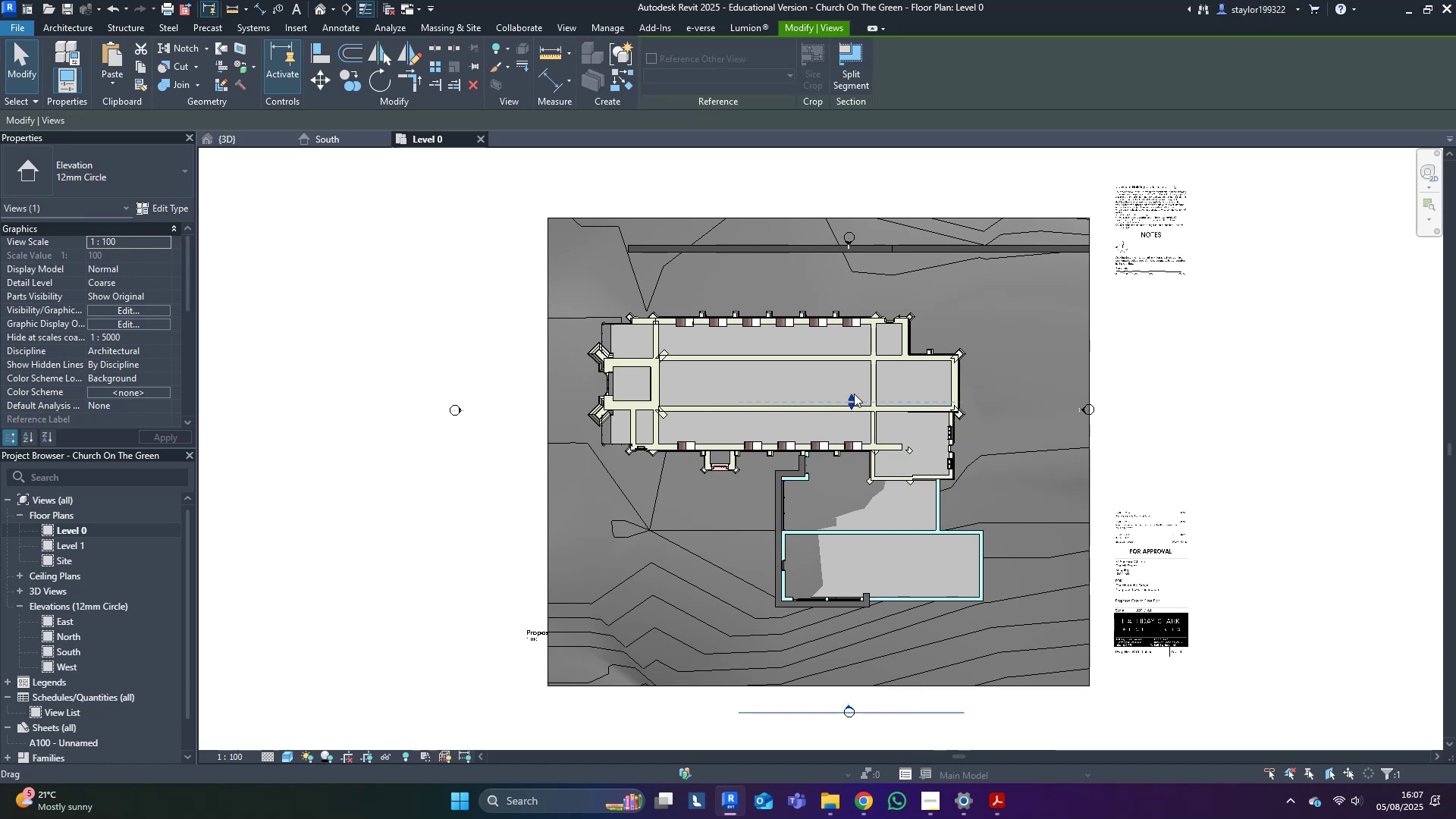 
left_click_drag(start_coordinate=[851, 401], to_coordinate=[893, 582])
 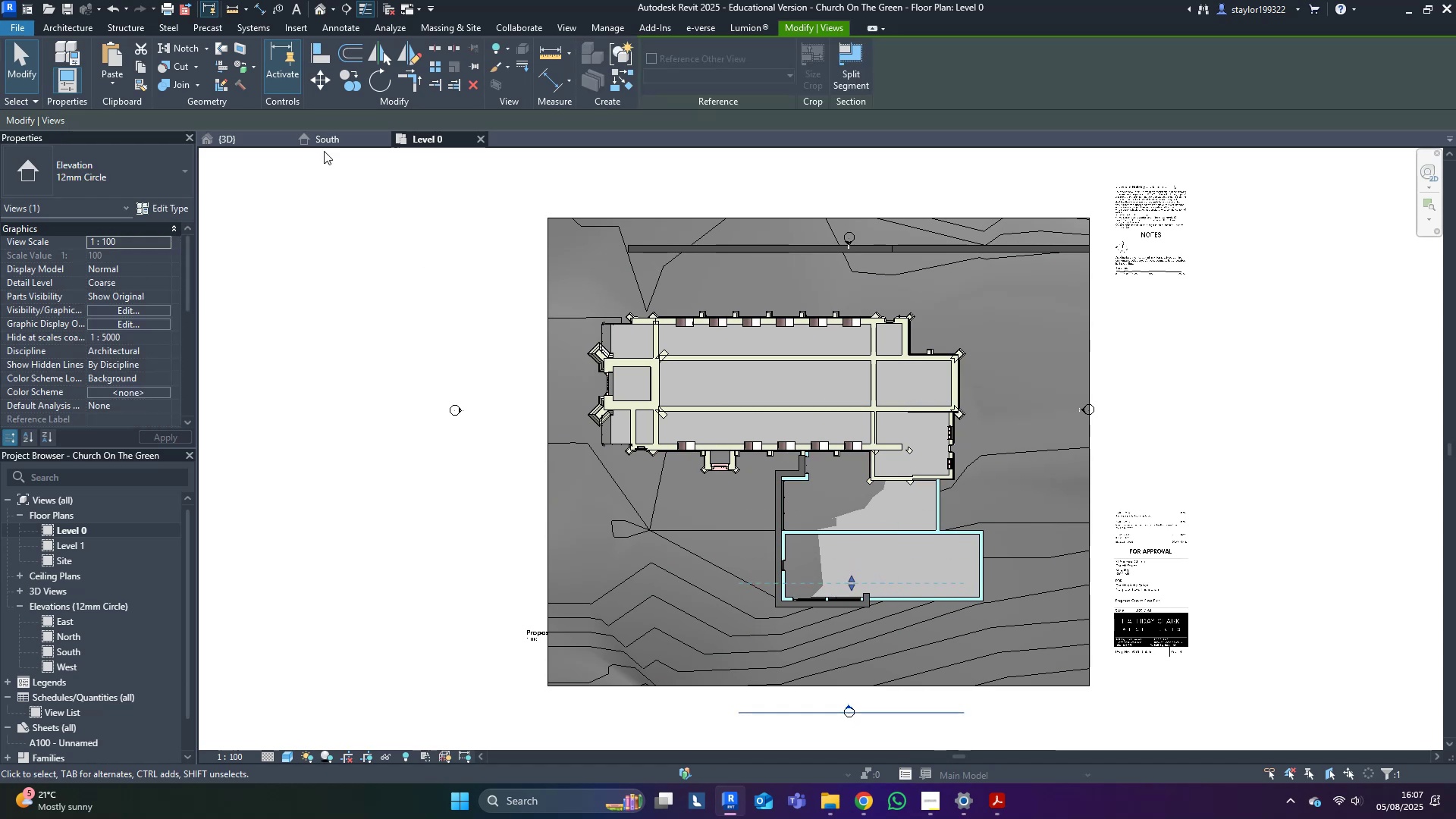 
left_click([328, 146])
 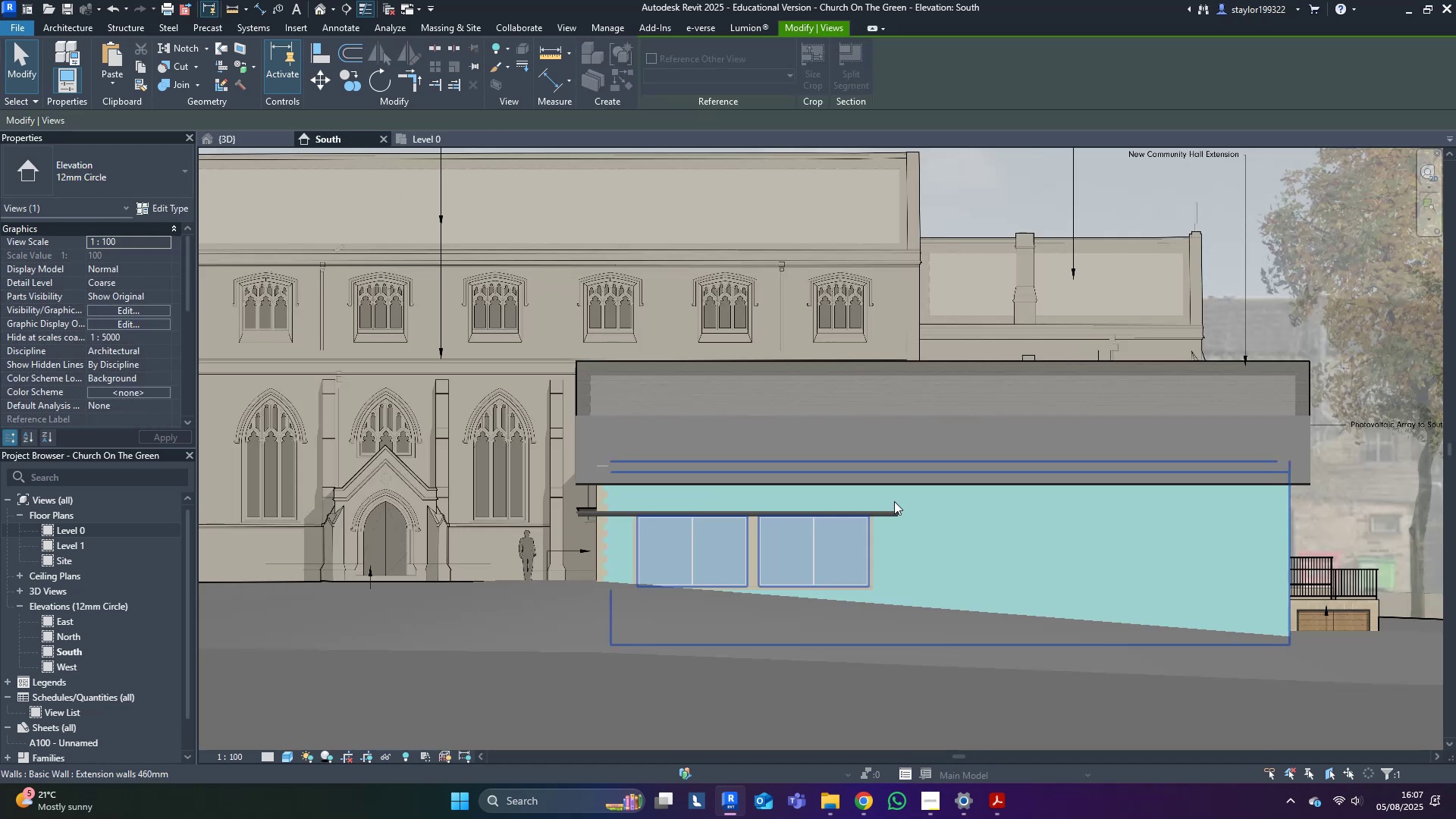 
key(Escape)
 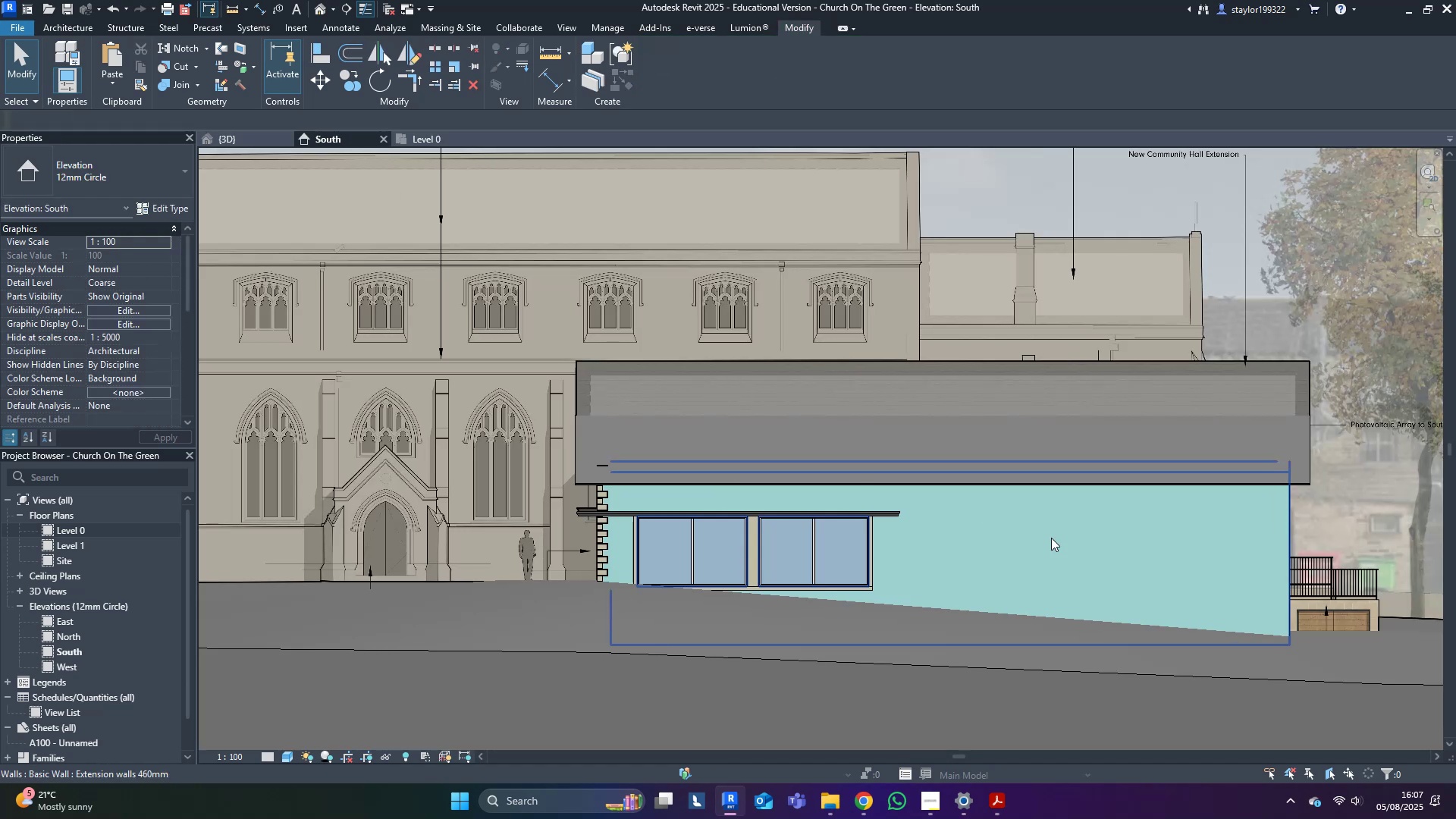 
middle_click([1057, 540])
 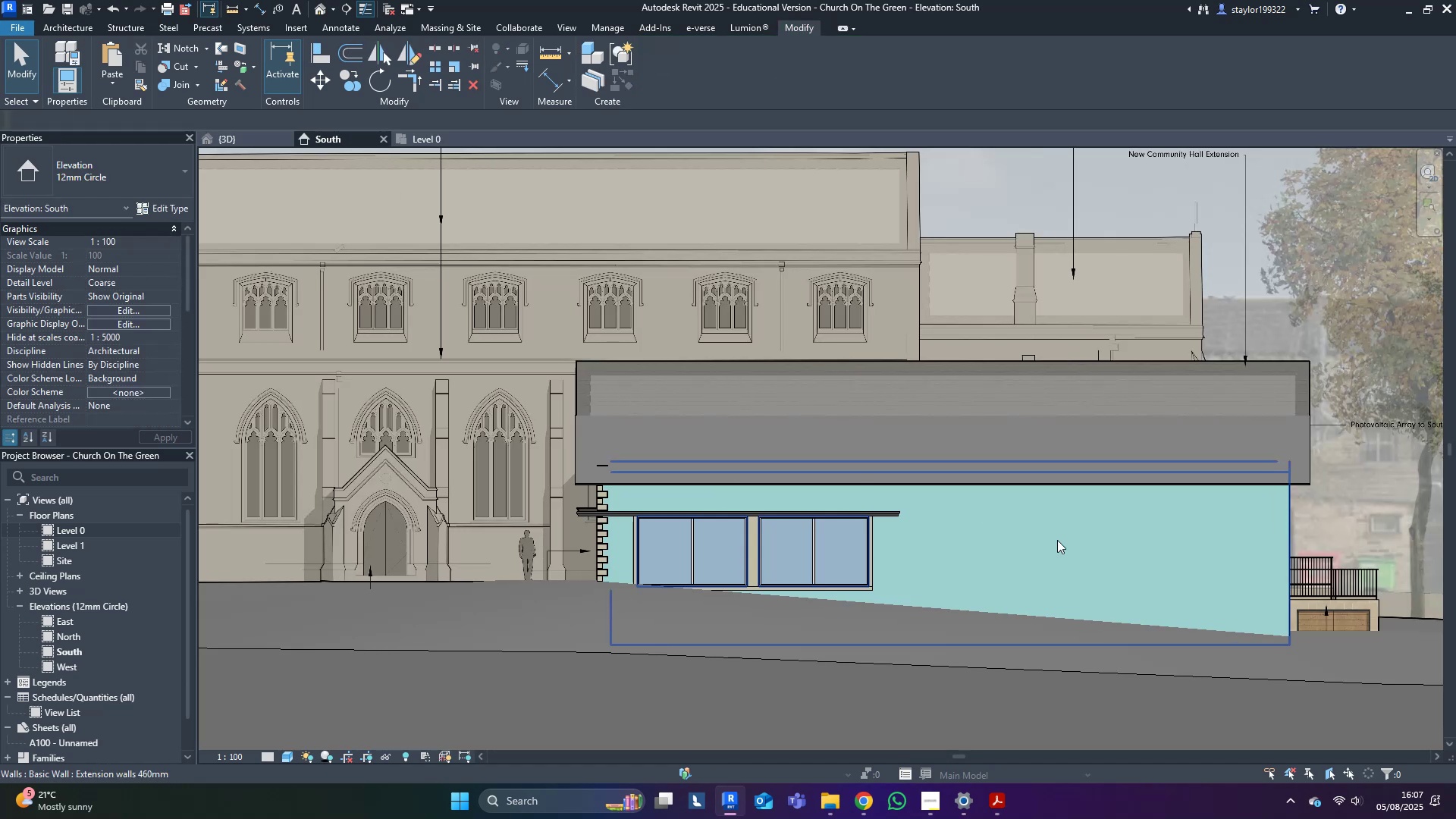 
type(wfsd)
 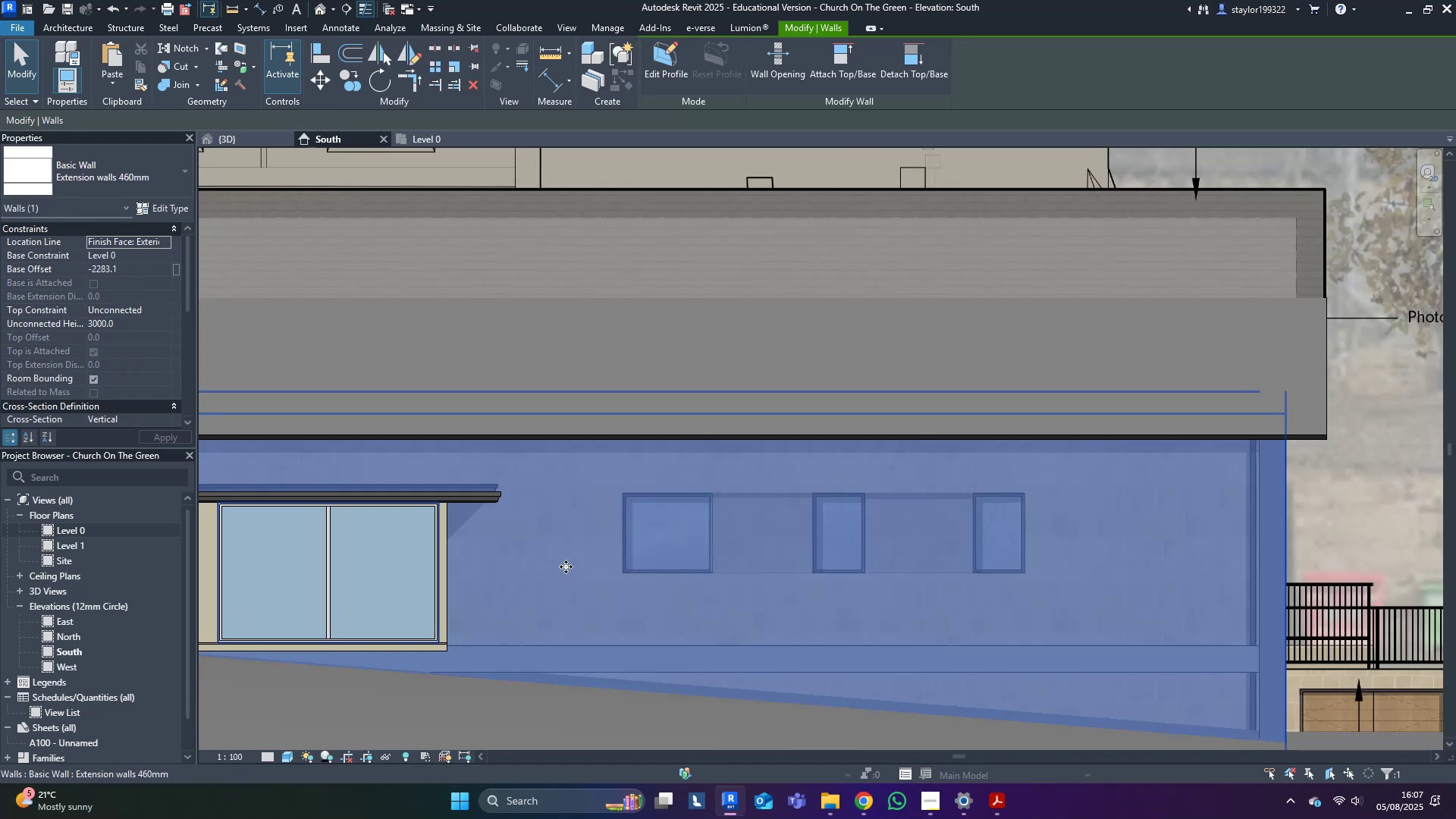 
scroll: coordinate [1196, 538], scroll_direction: up, amount: 9.0
 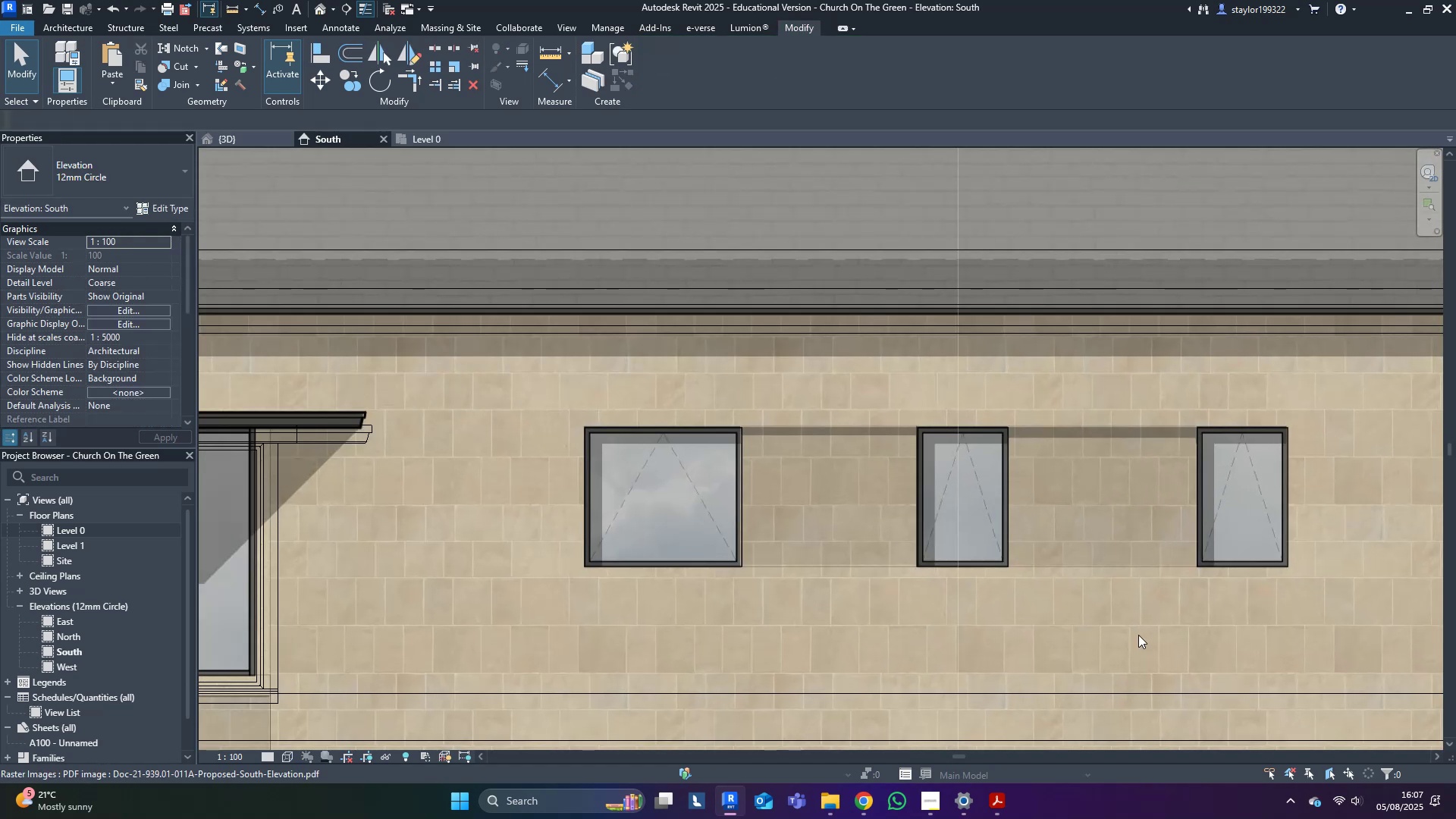 
scroll: coordinate [691, 584], scroll_direction: down, amount: 4.0
 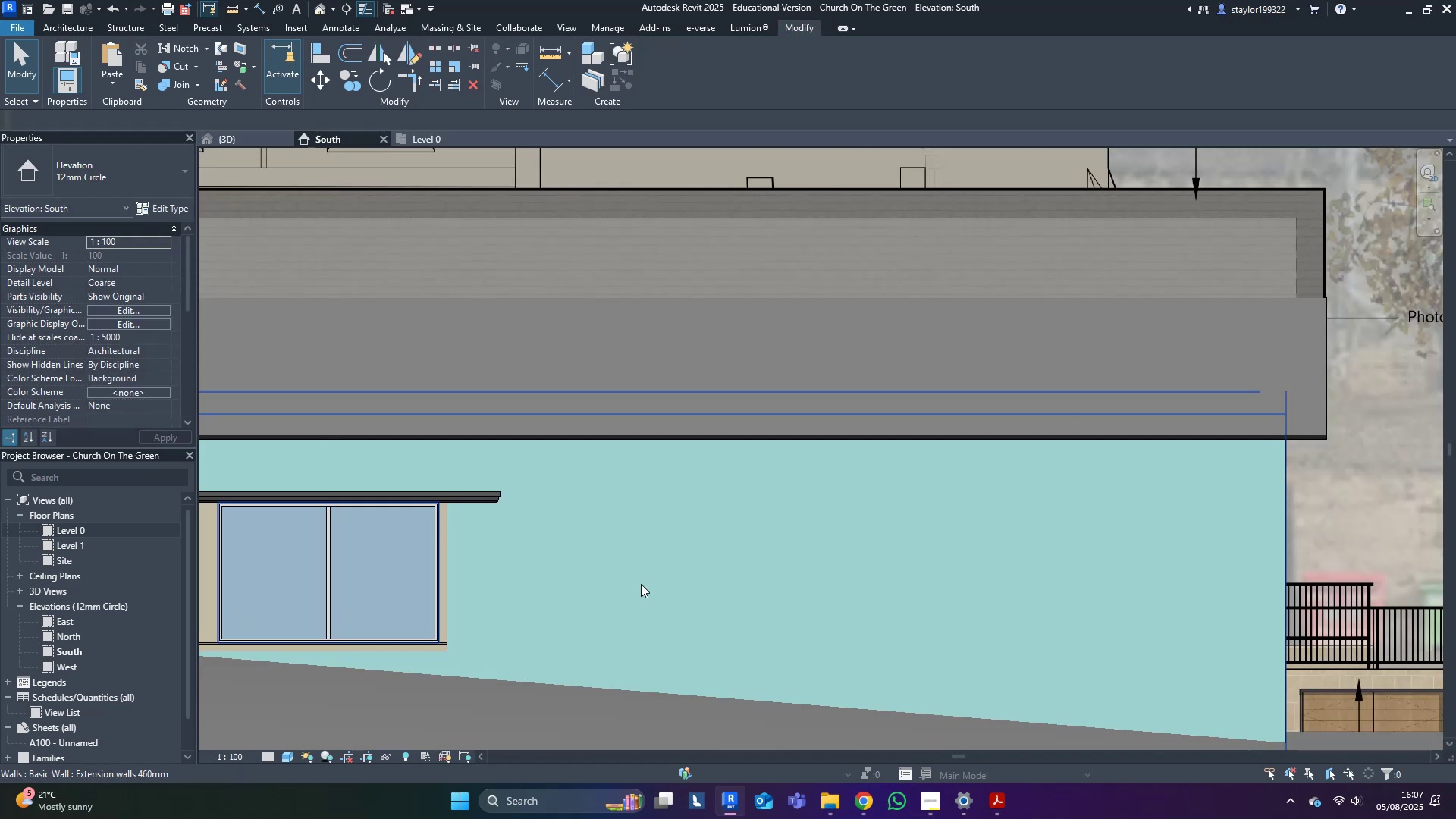 
left_click([565, 562])
 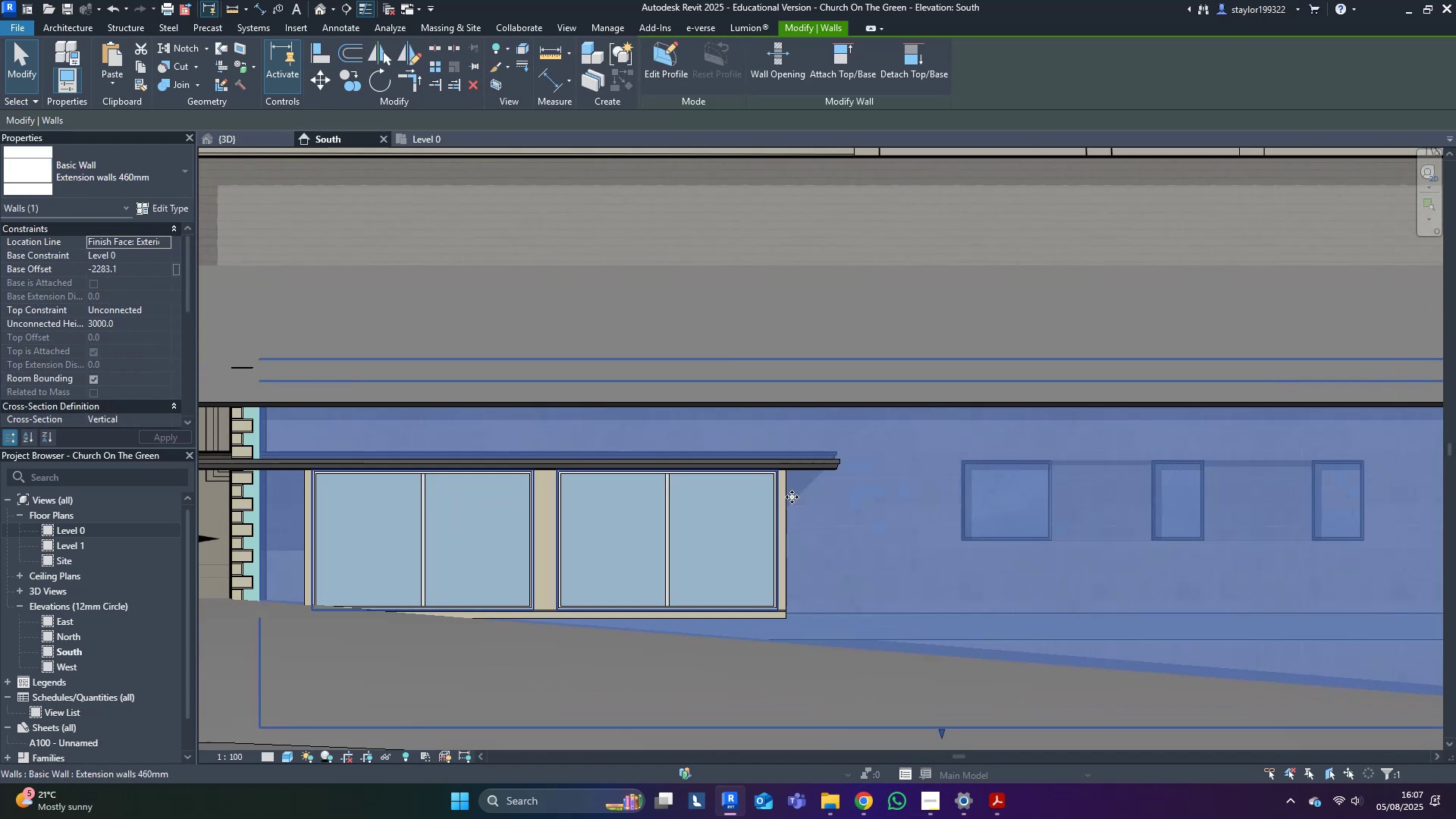 
key(Escape)
 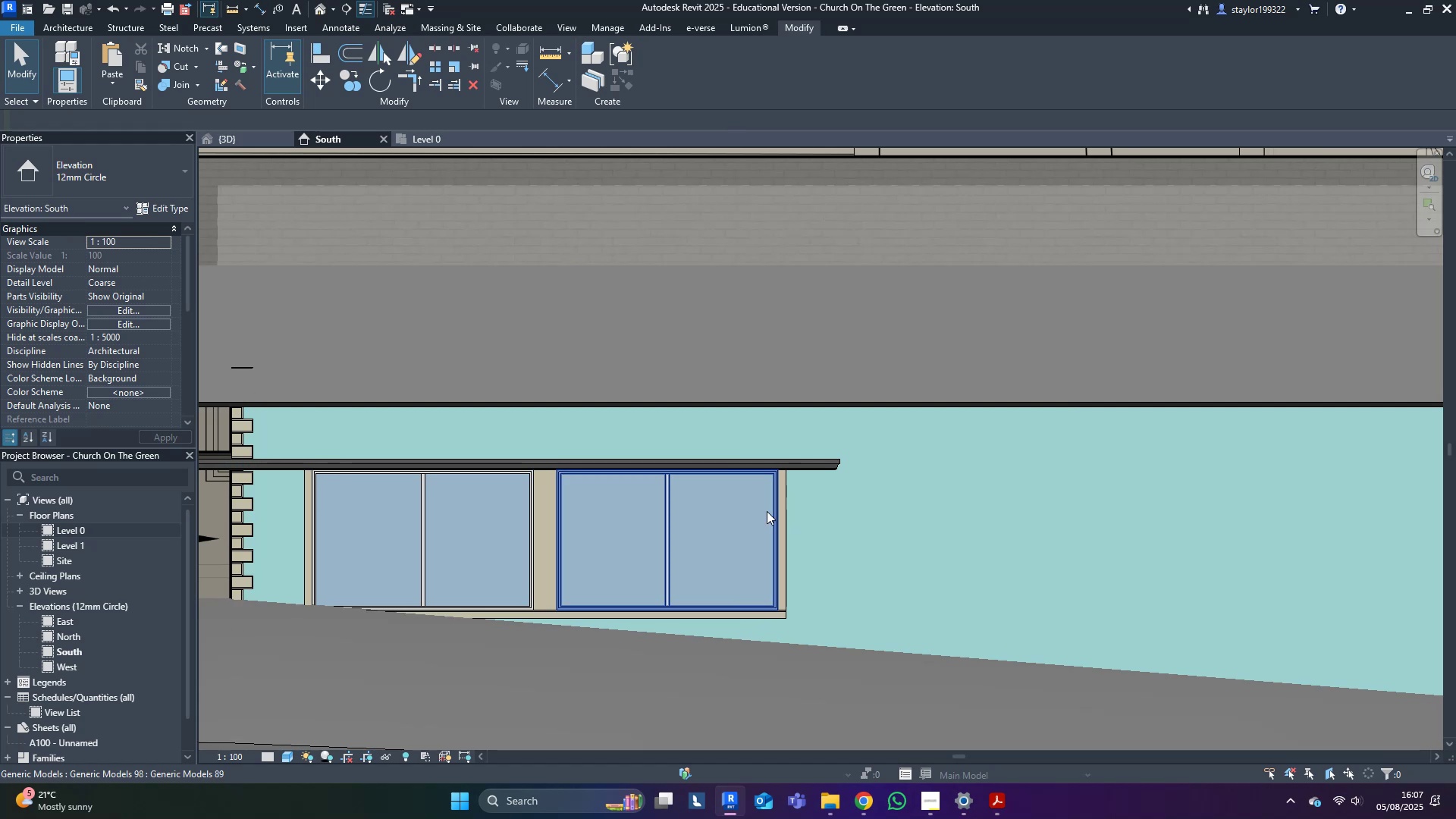 
left_click([767, 511])
 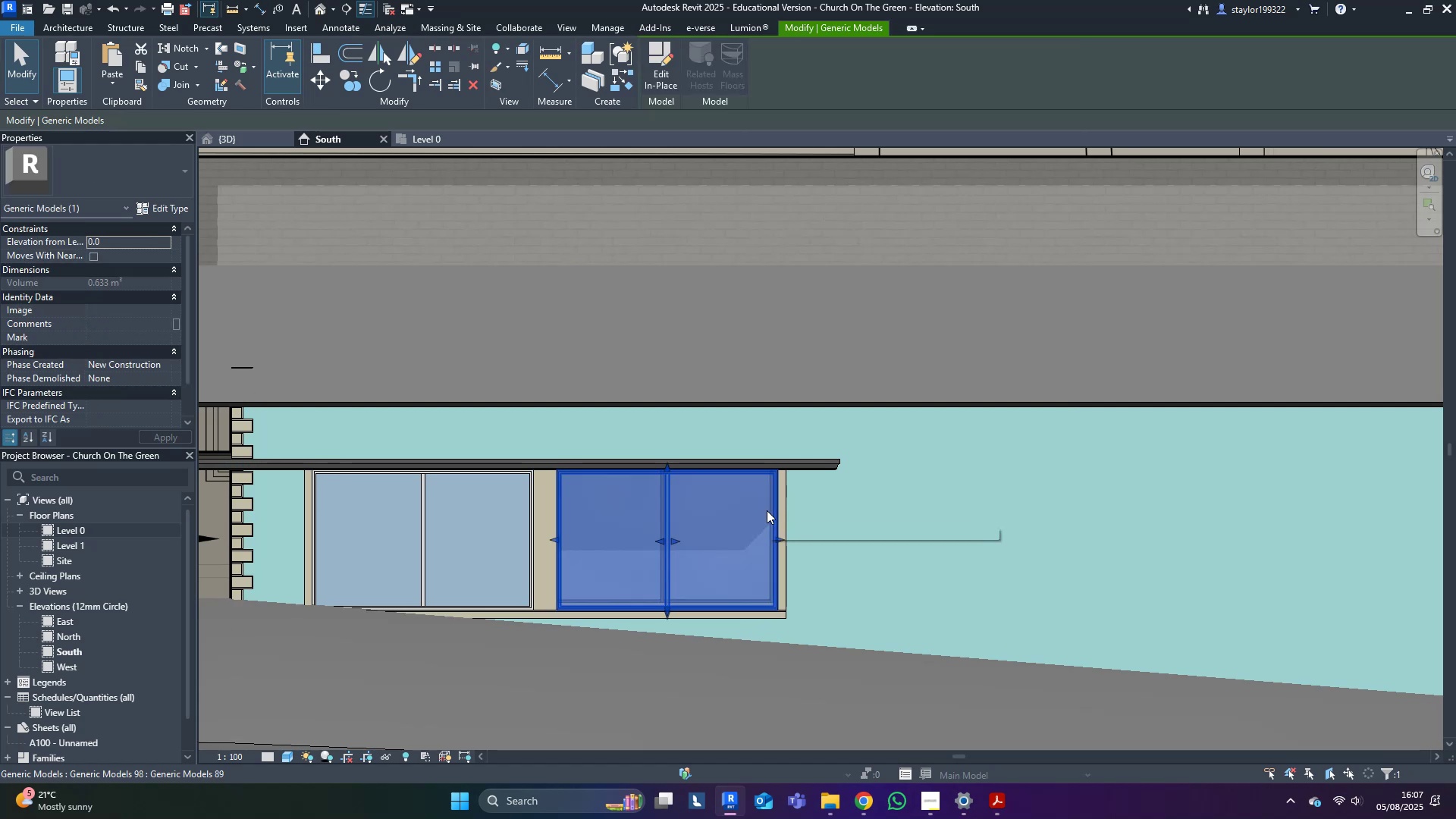 
type(hh)
 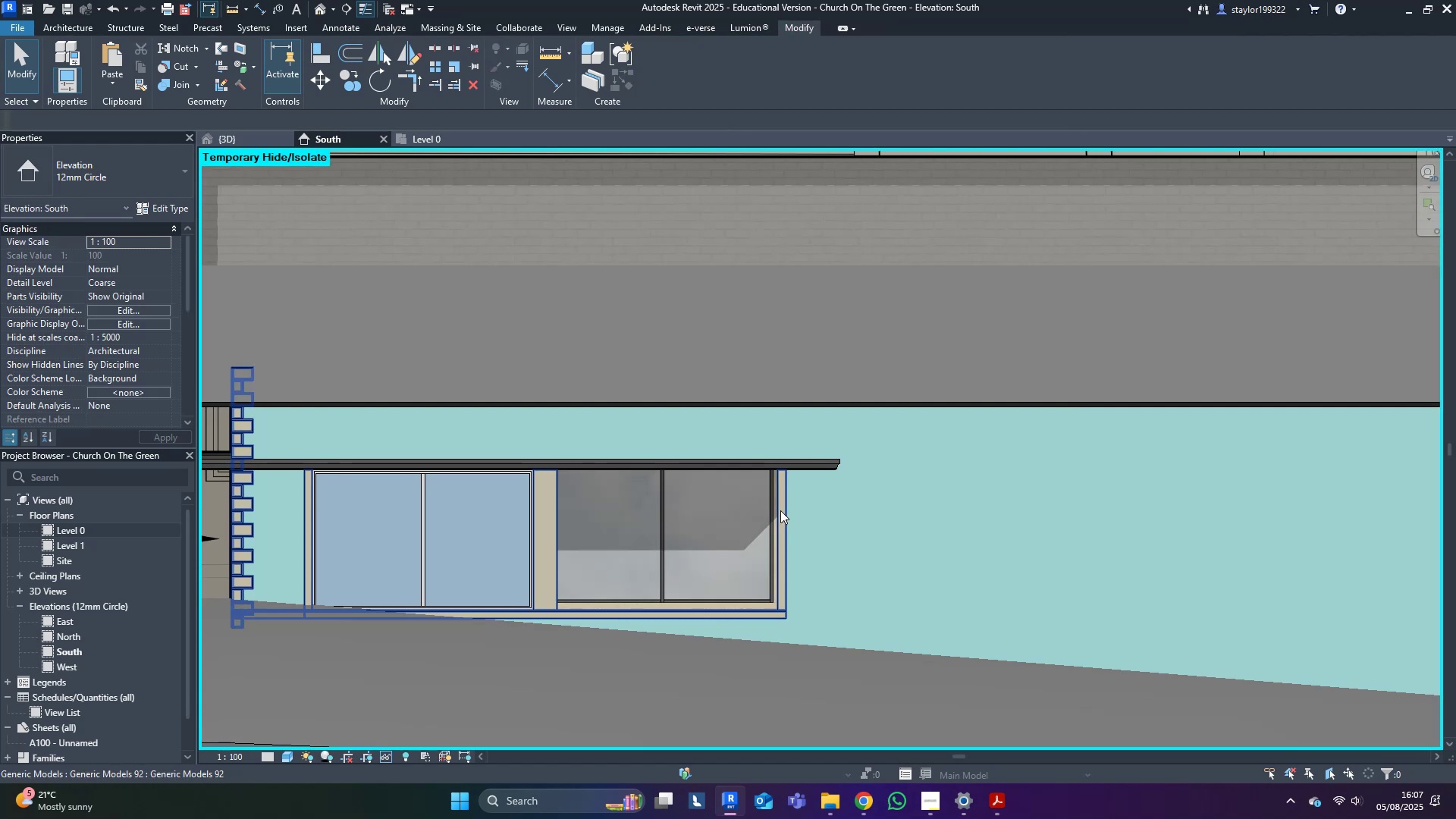 
left_click([780, 510])
 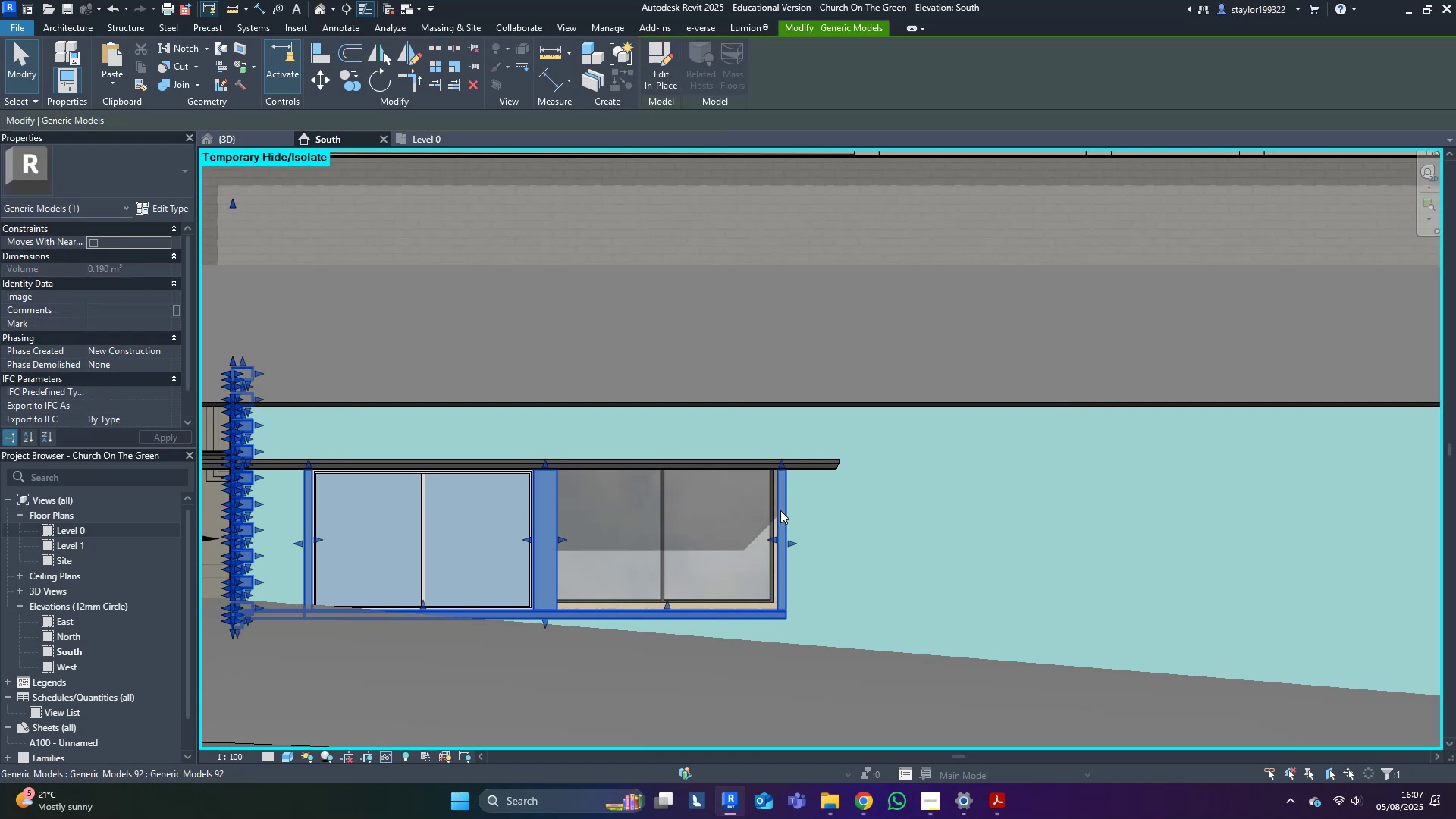 
type(hh)
key(Escape)
 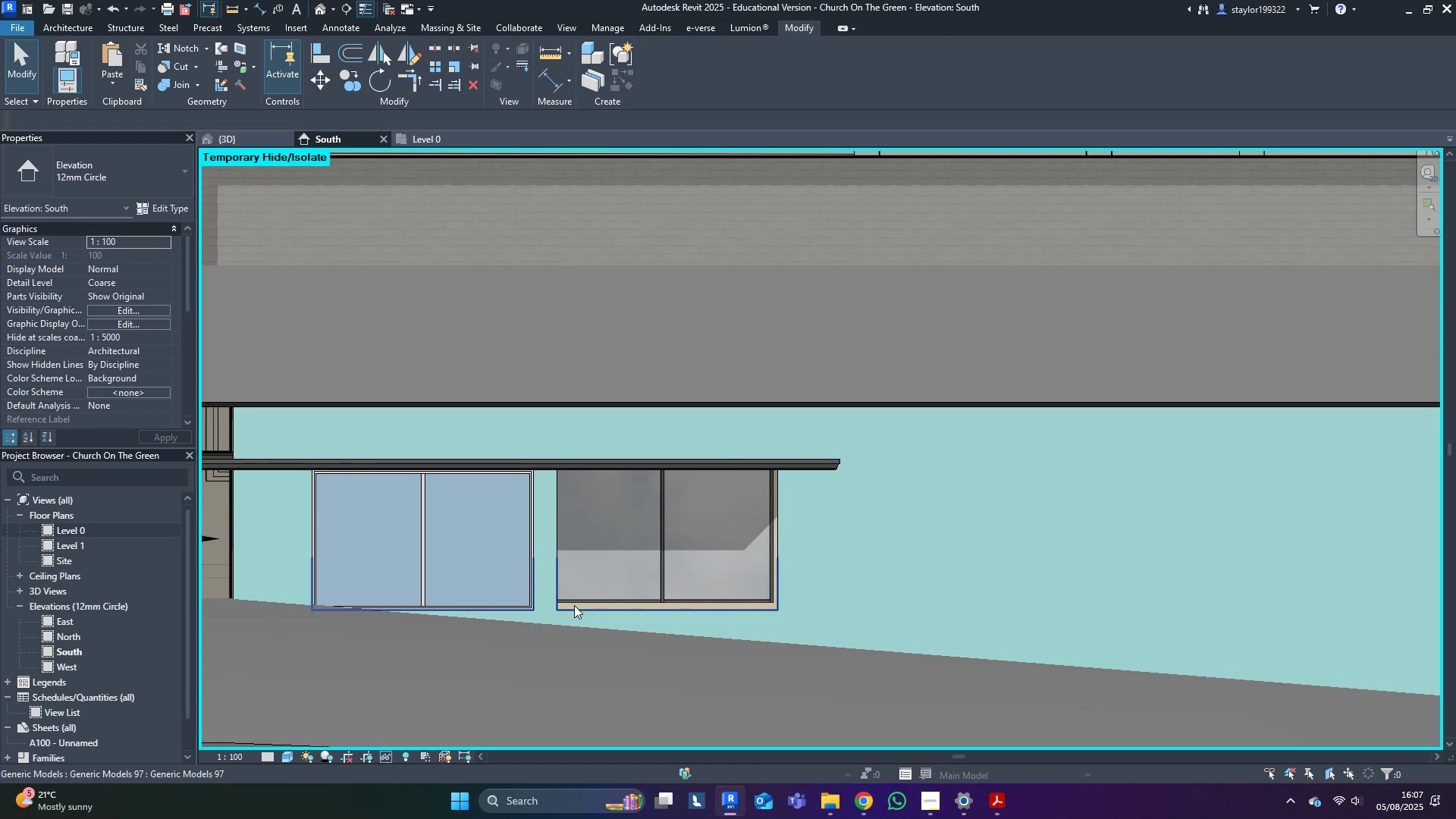 
left_click([574, 605])
 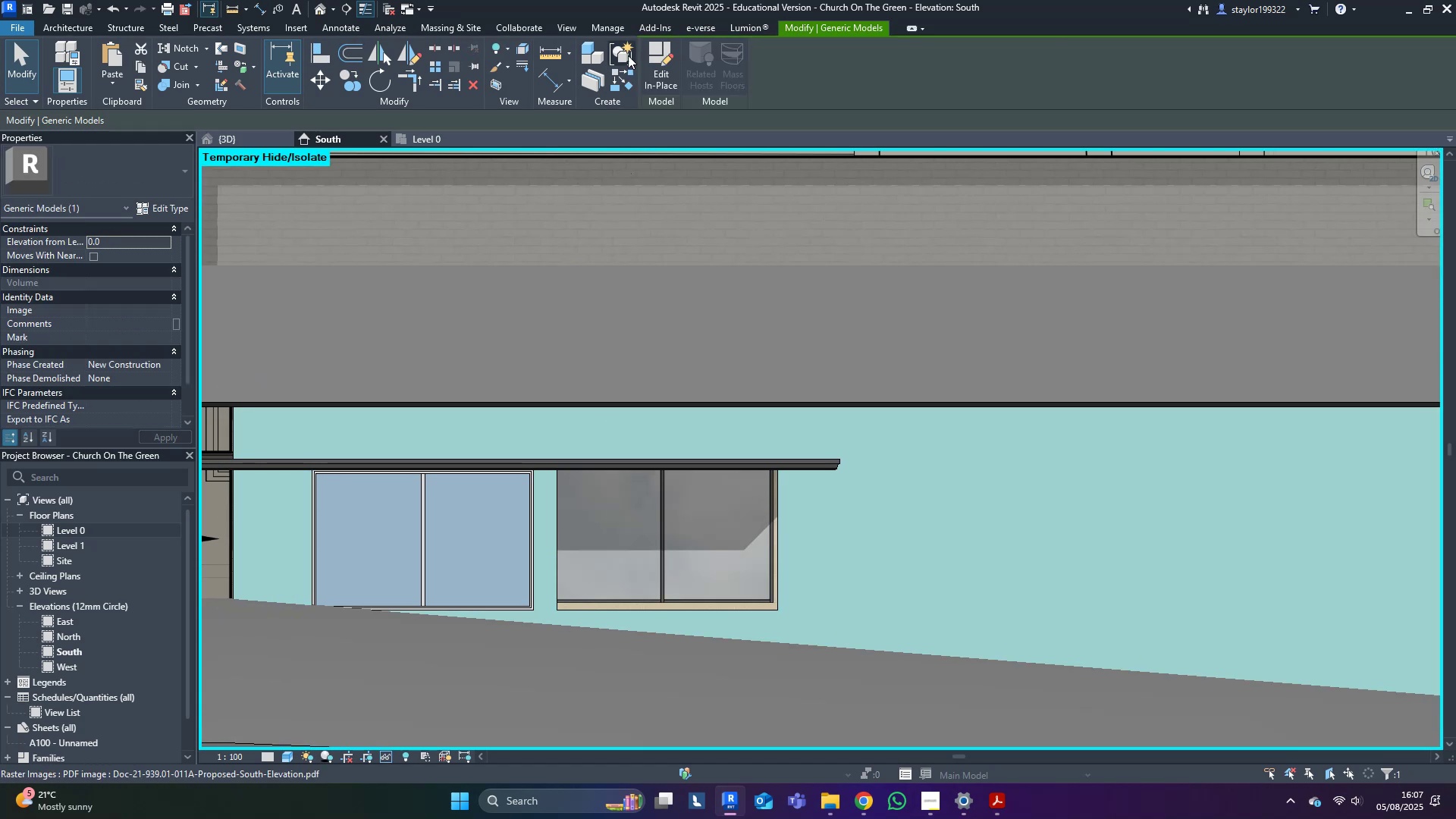 
left_click([662, 54])
 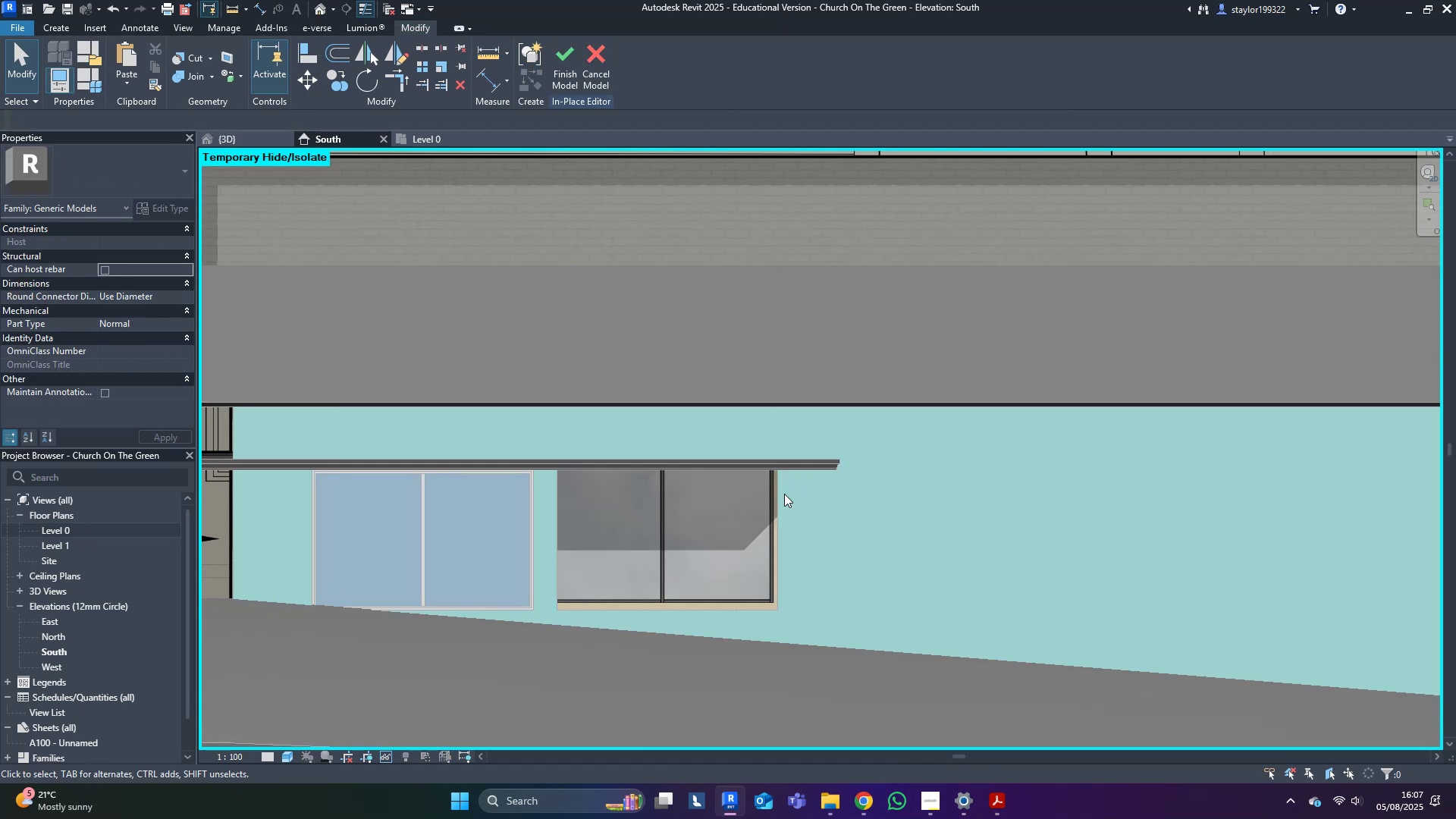 
double_click([779, 497])
 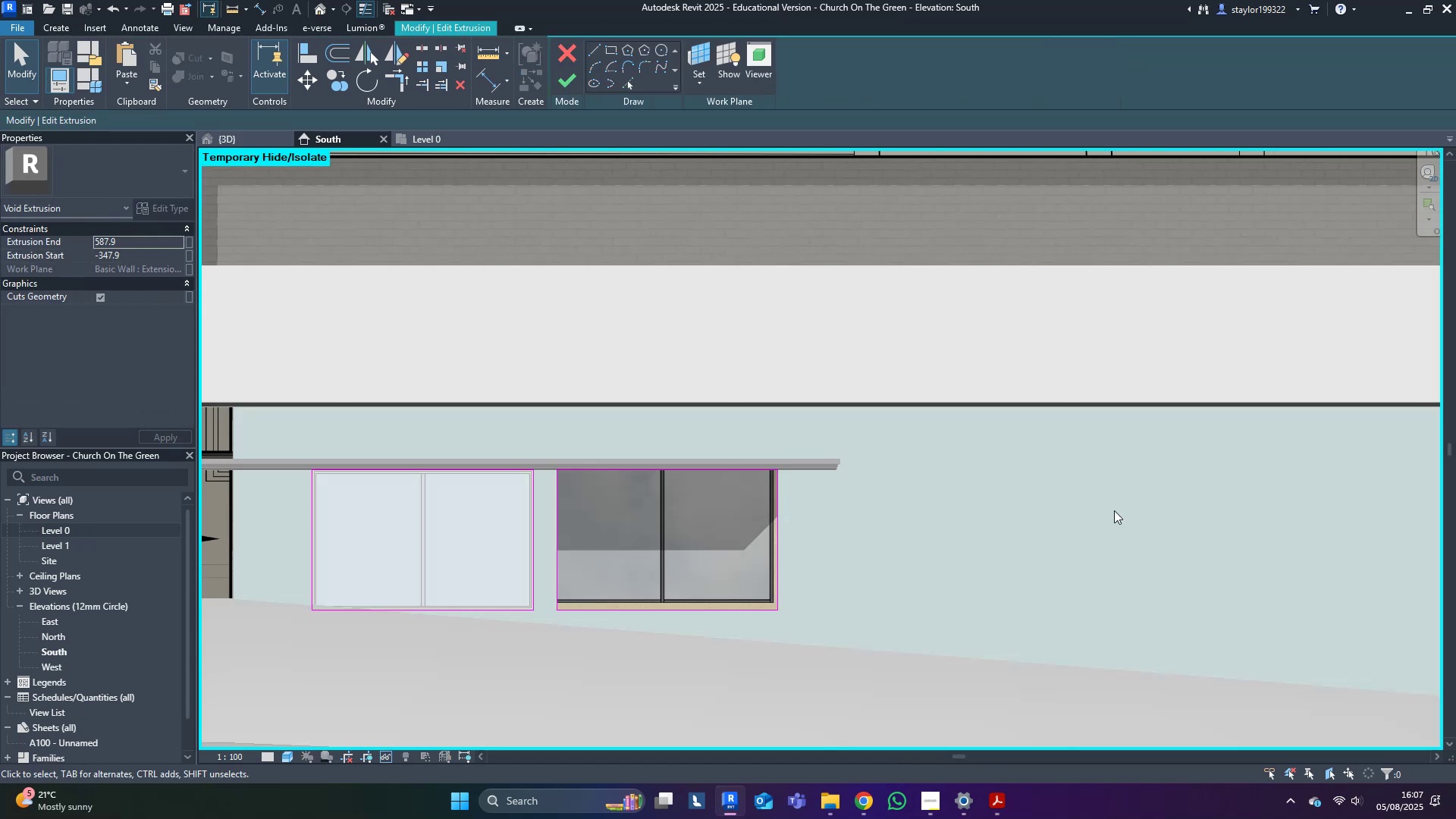 
type(wf)
 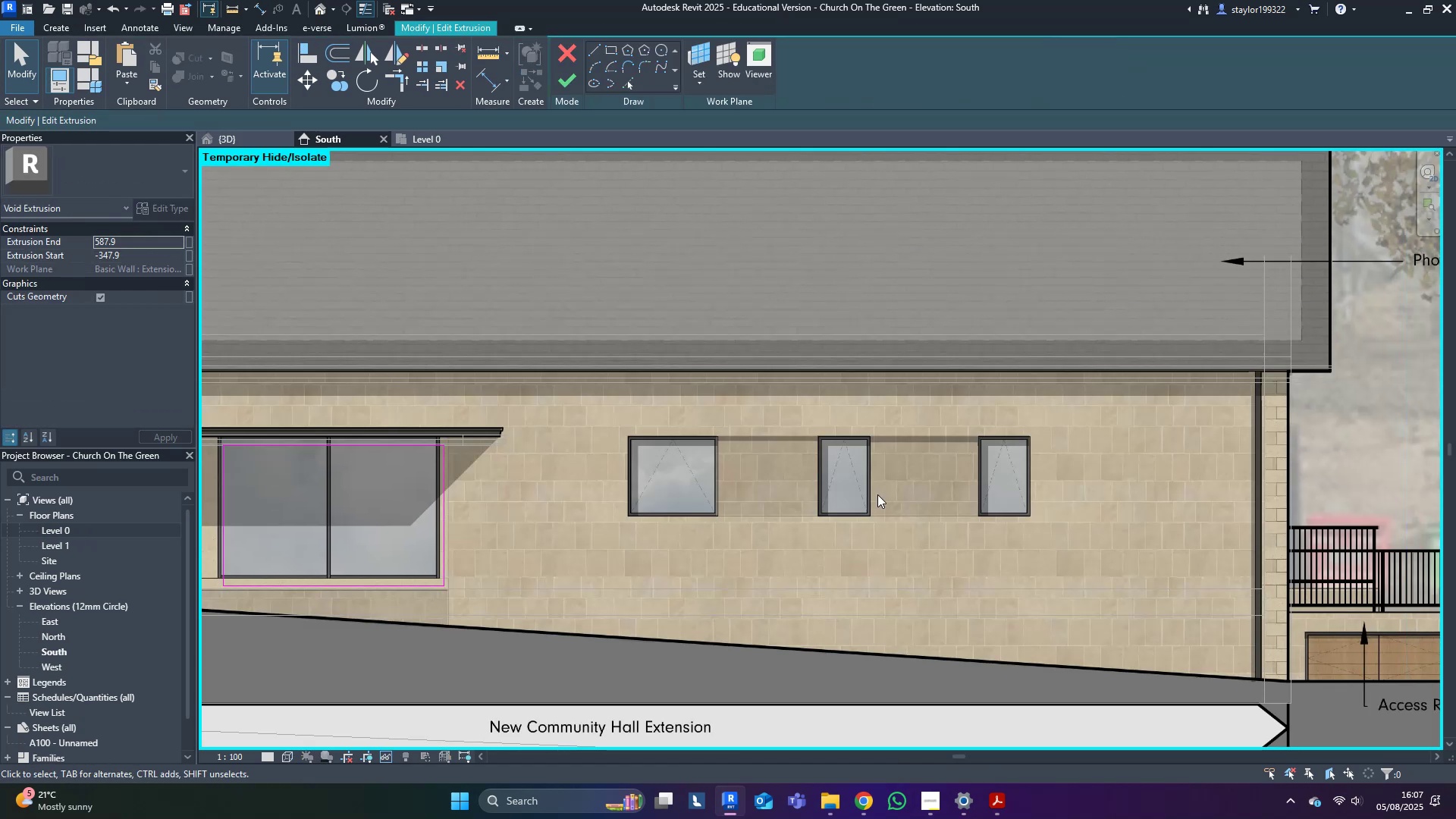 
scroll: coordinate [799, 476], scroll_direction: up, amount: 4.0
 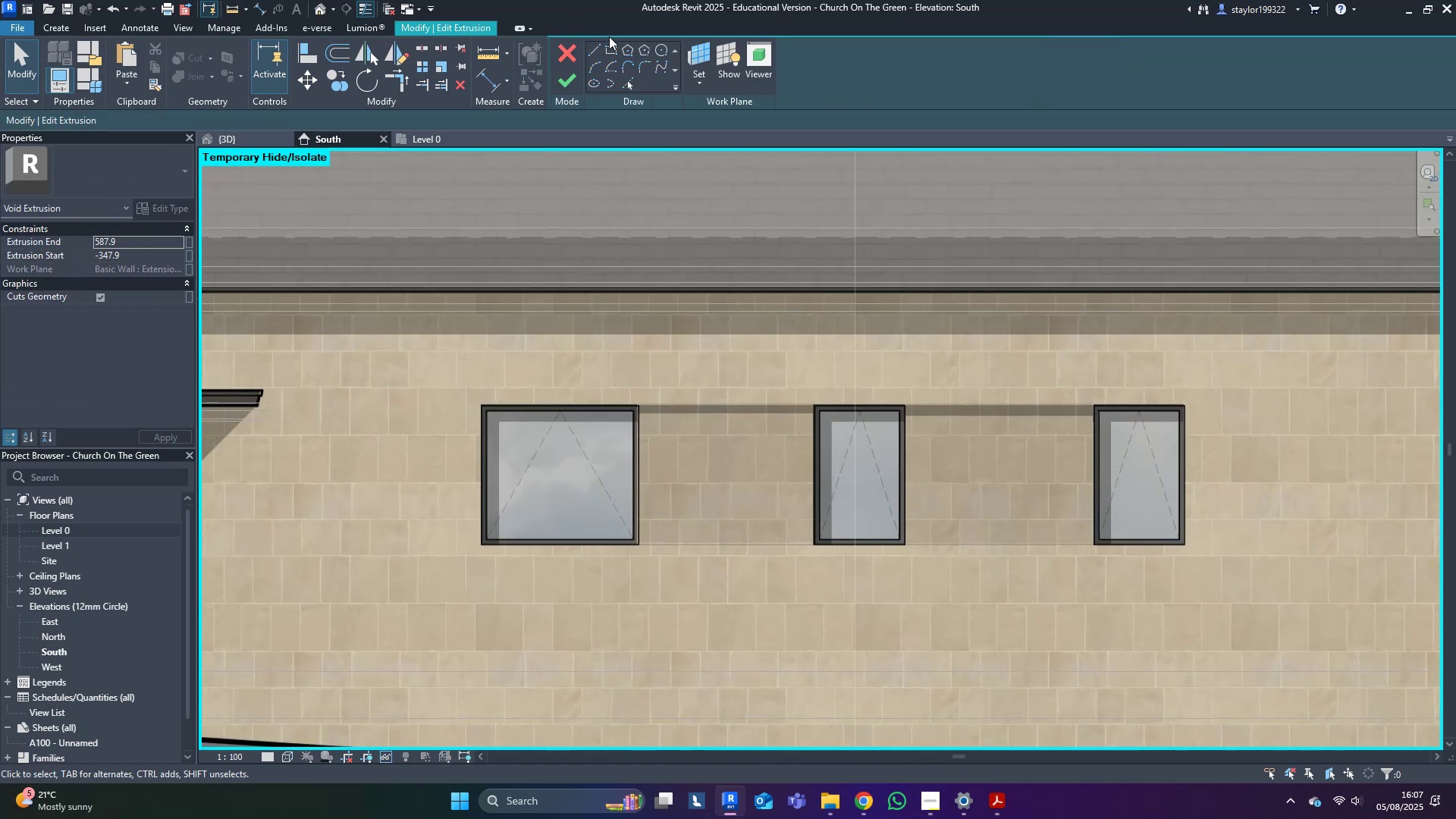 
left_click([610, 49])
 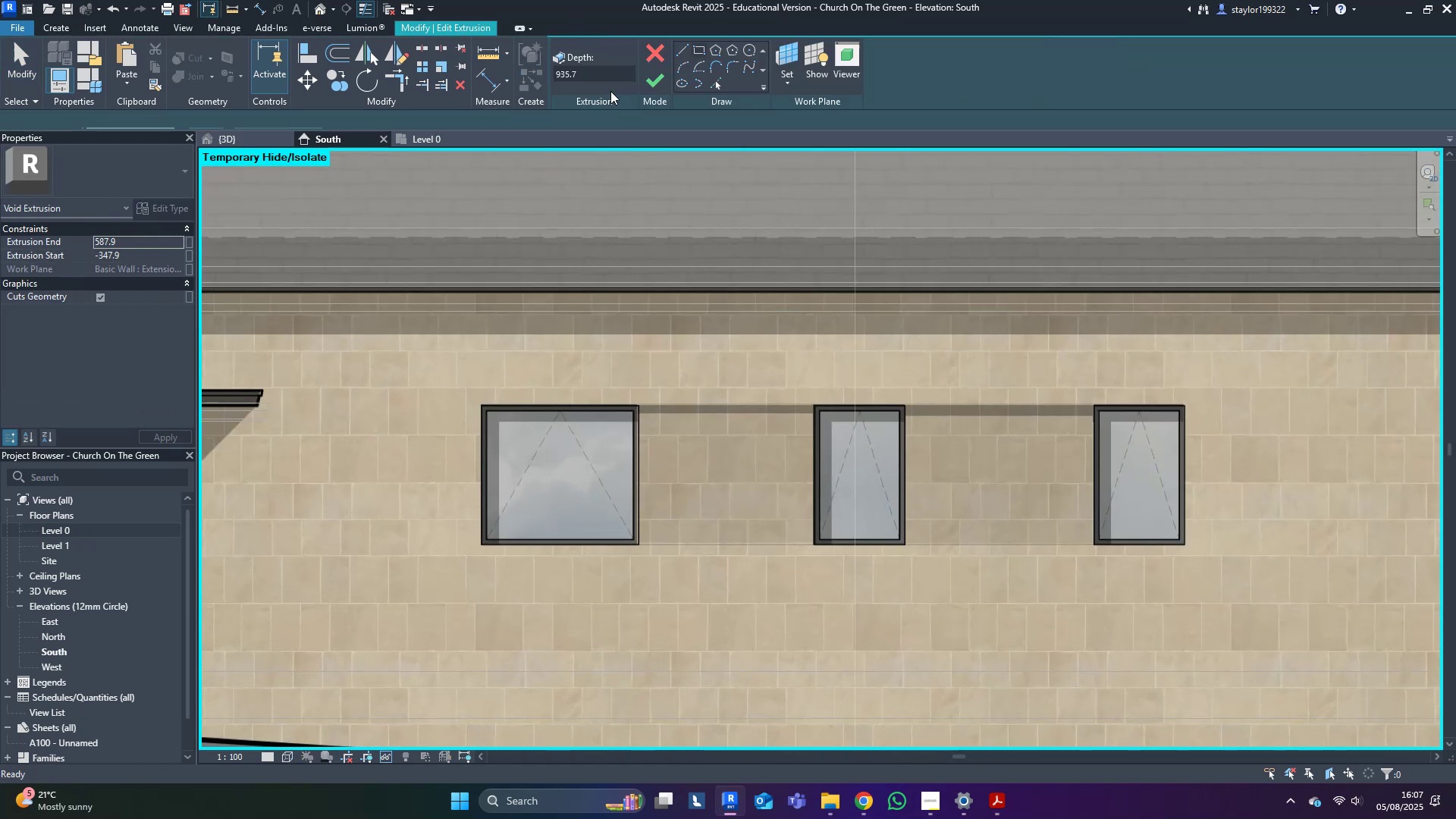 
scroll: coordinate [526, 392], scroll_direction: up, amount: 4.0
 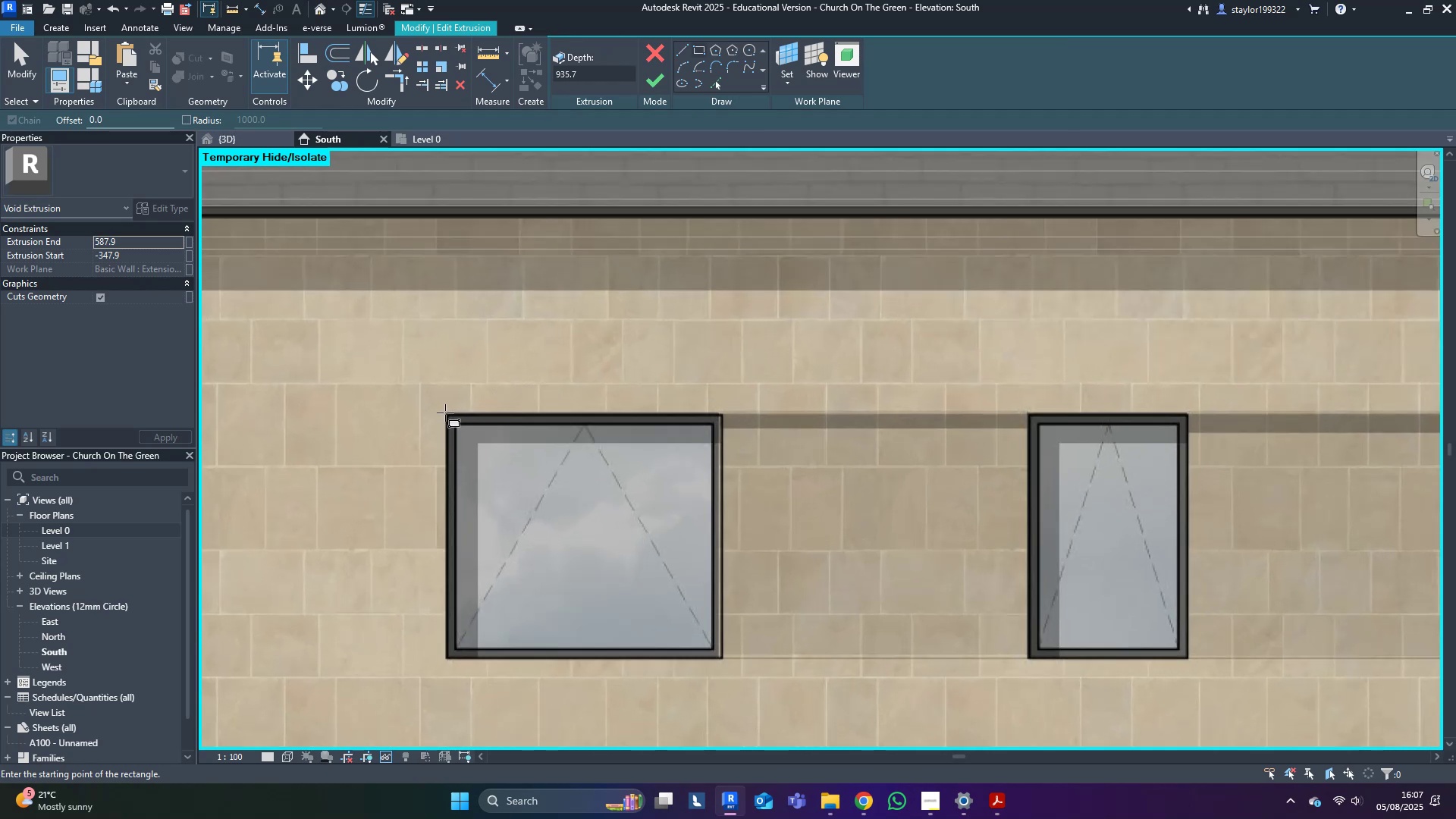 
left_click([445, 413])
 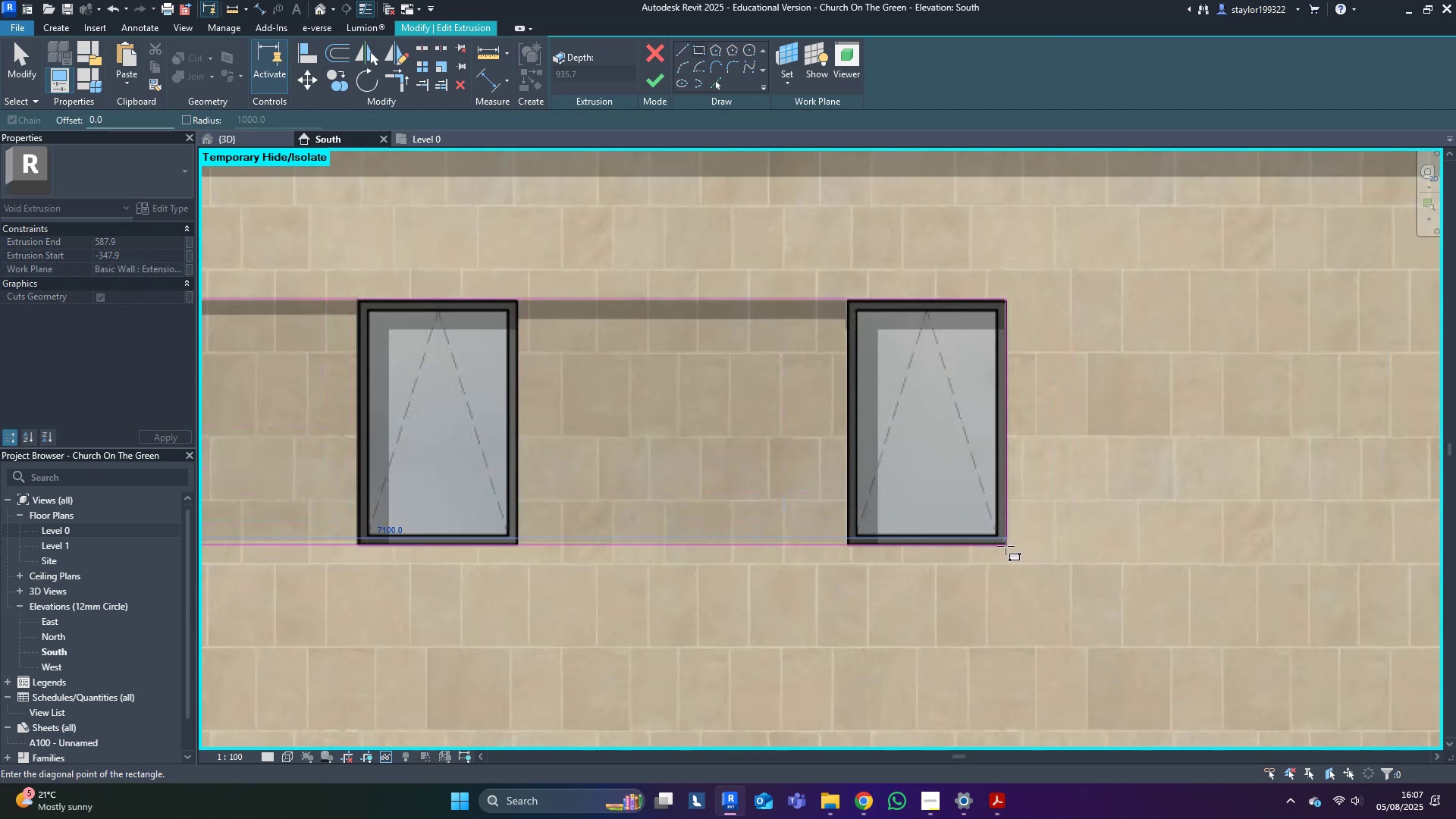 
scroll: coordinate [1006, 547], scroll_direction: up, amount: 5.0
 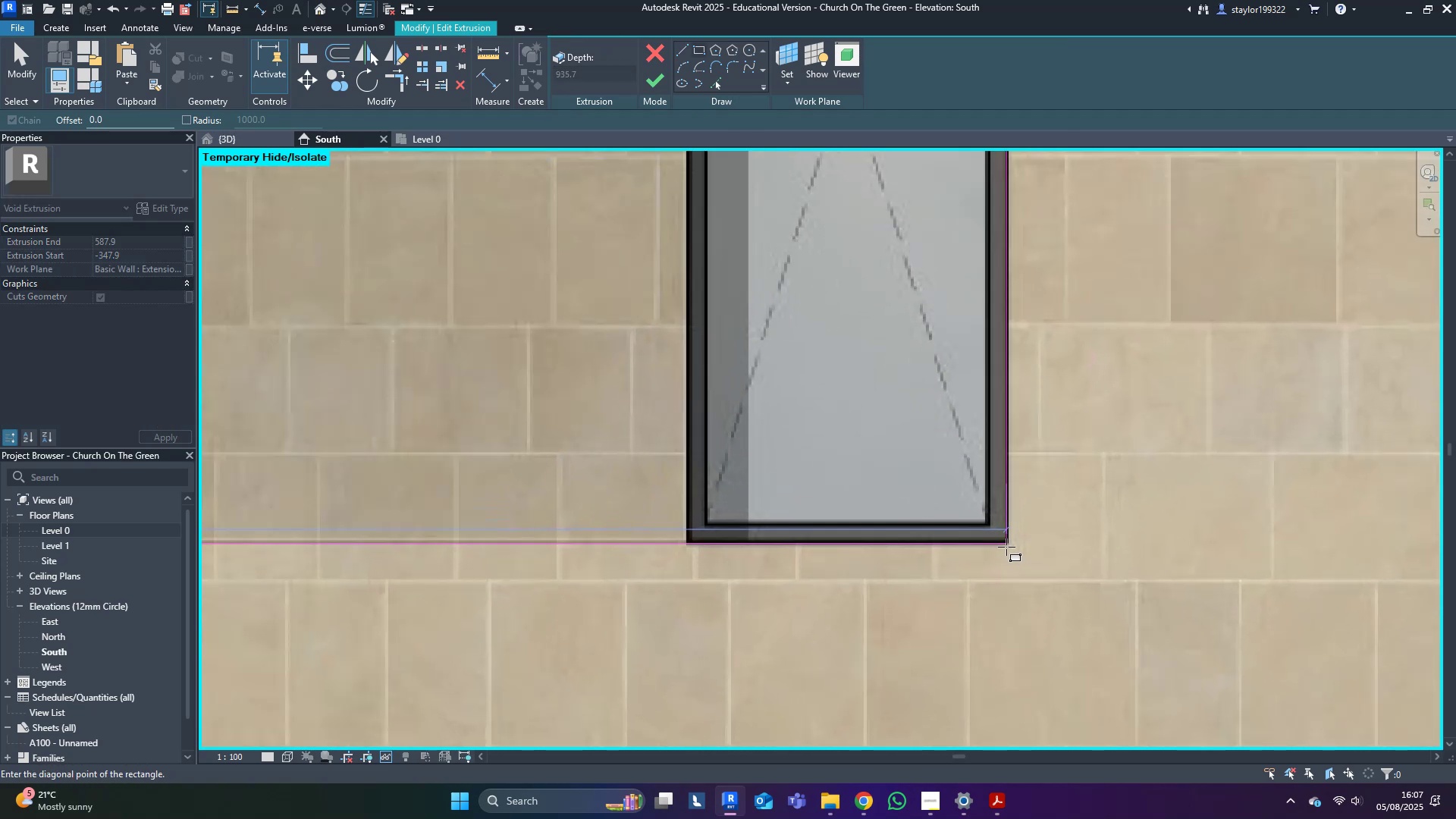 
left_click([1006, 547])
 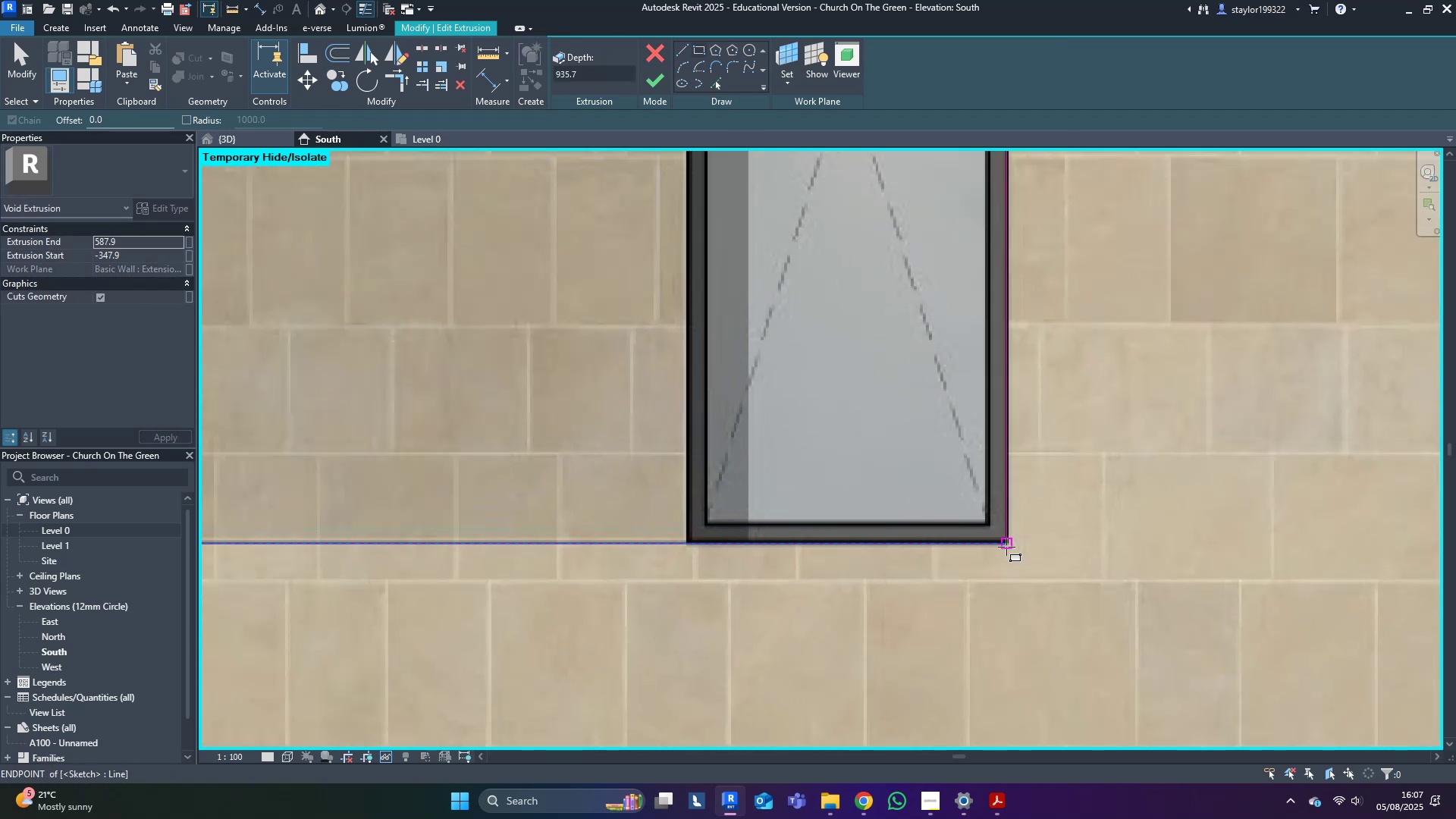 
key(Escape)
 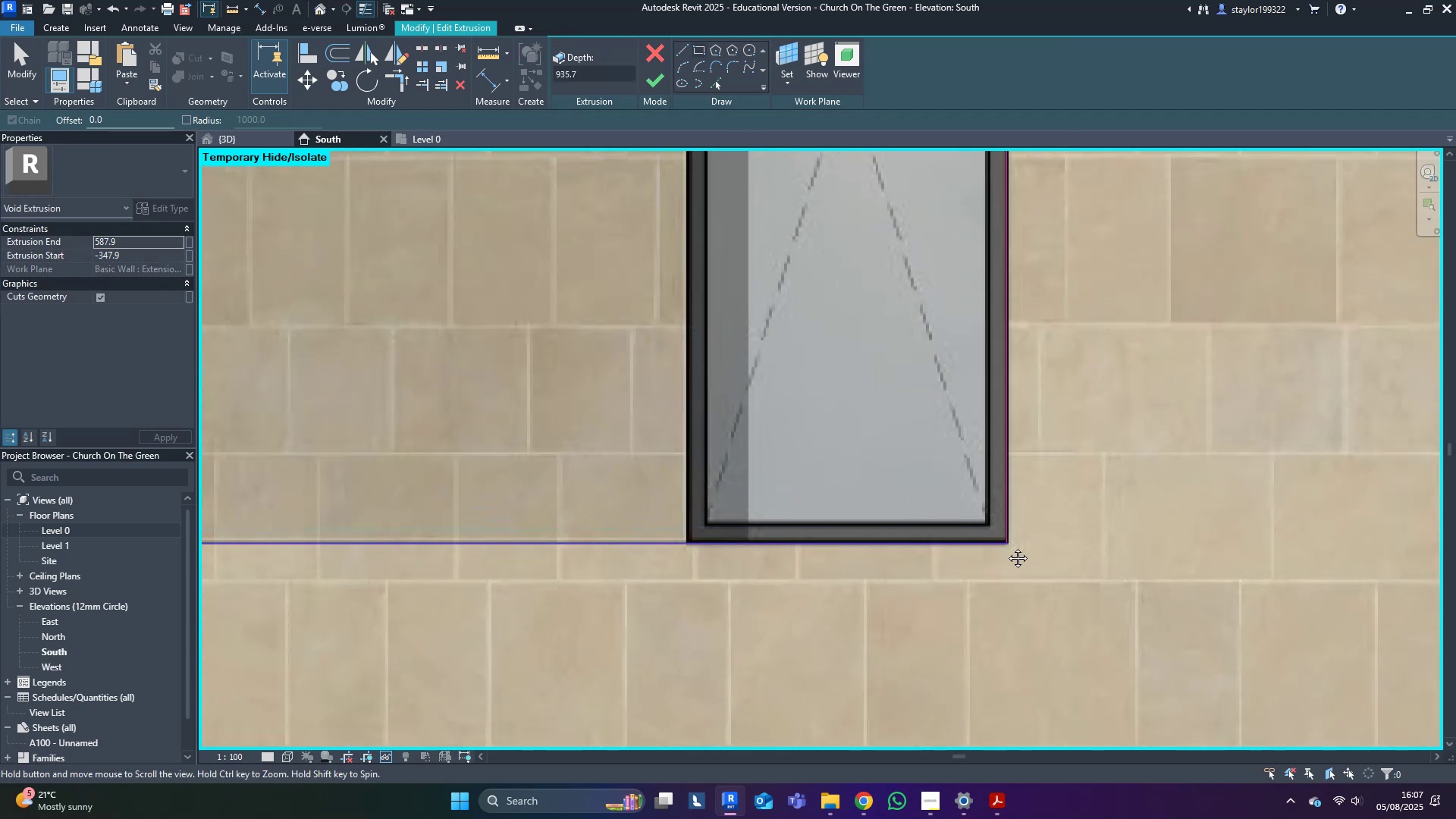 
middle_click([1006, 547])
 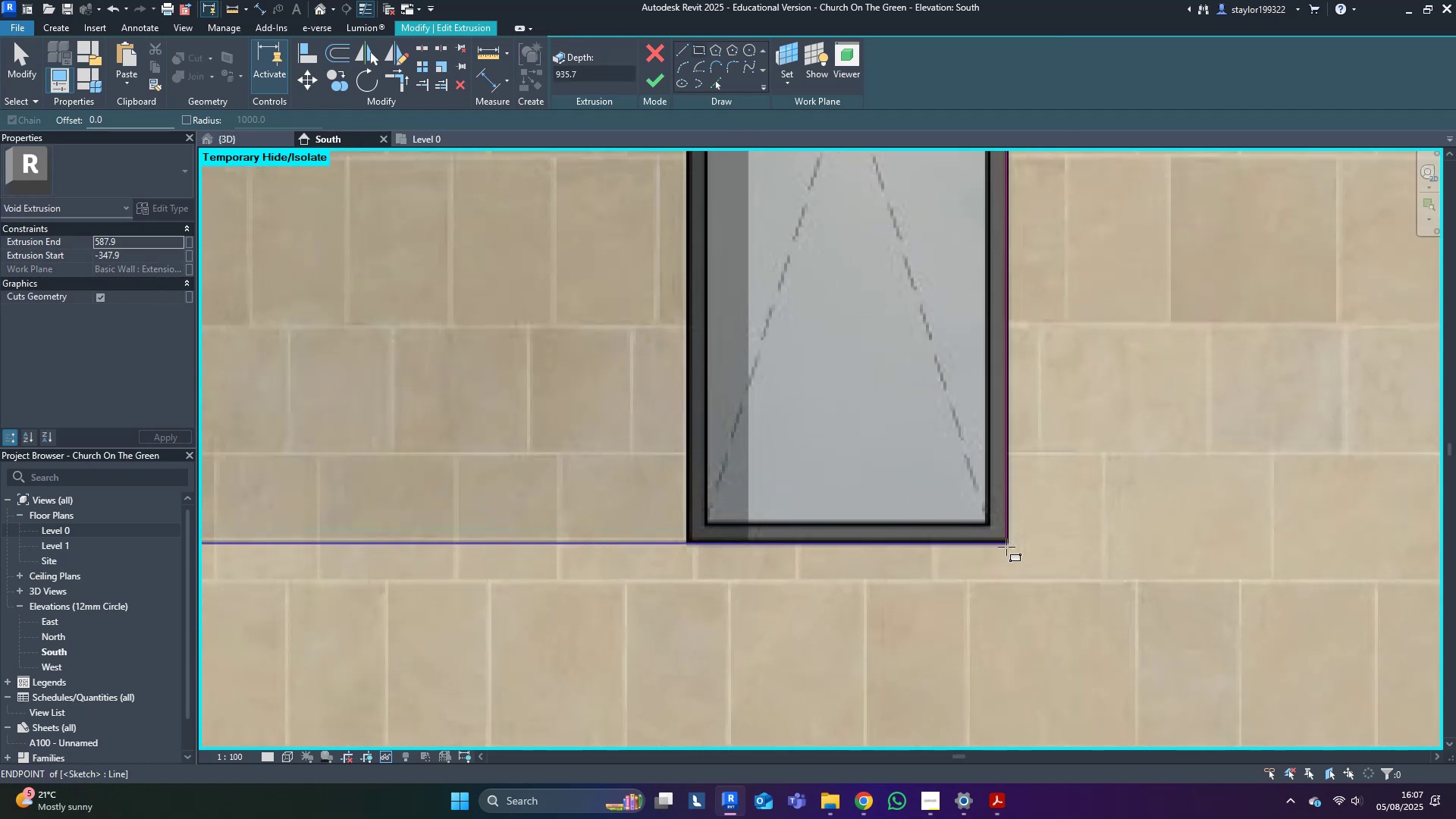 
type(sd)
key(Escape)
type(md)
key(Escape)
 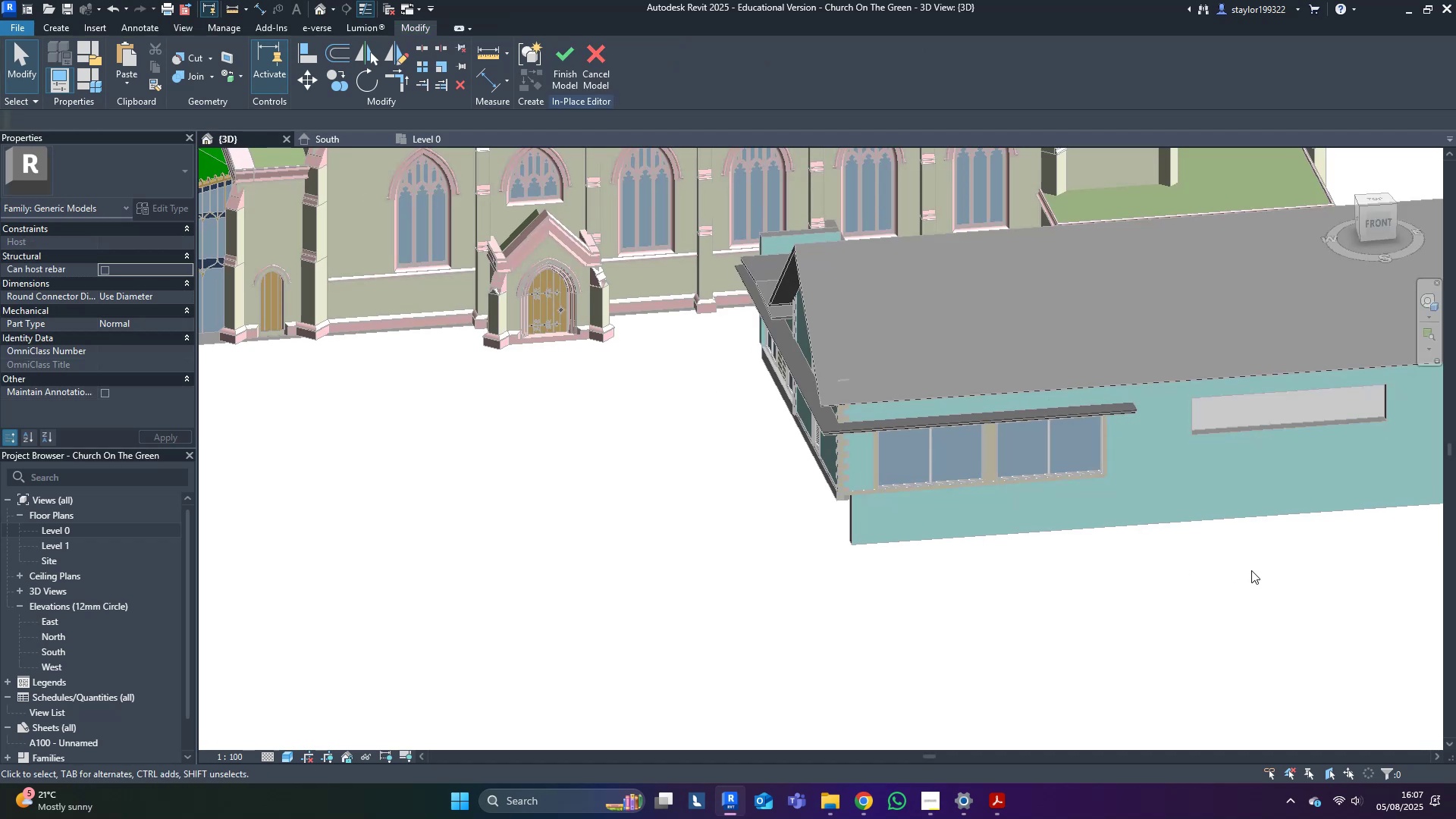 
scroll: coordinate [1000, 541], scroll_direction: down, amount: 9.0
 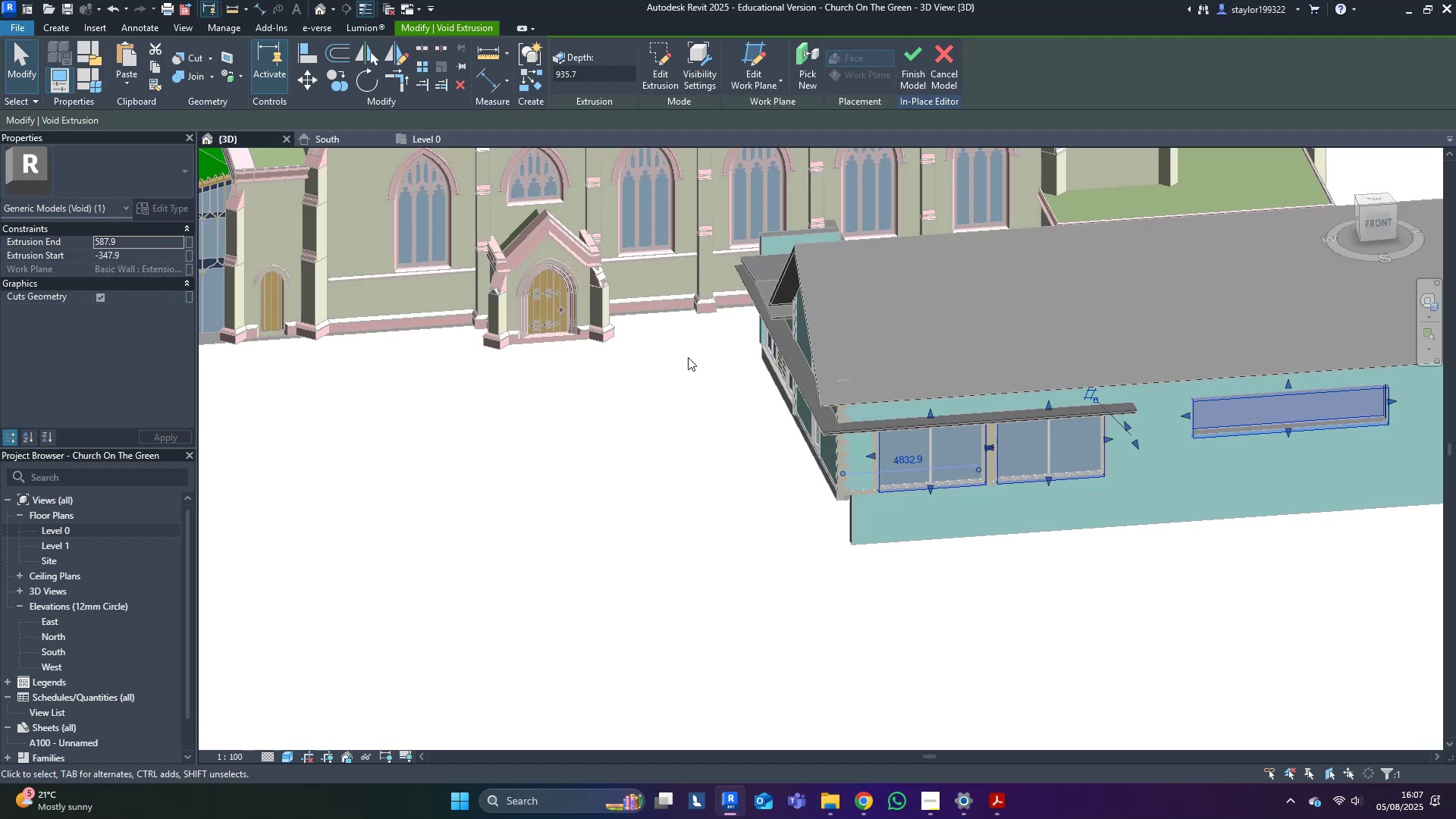 
scroll: coordinate [849, 544], scroll_direction: up, amount: 3.0
 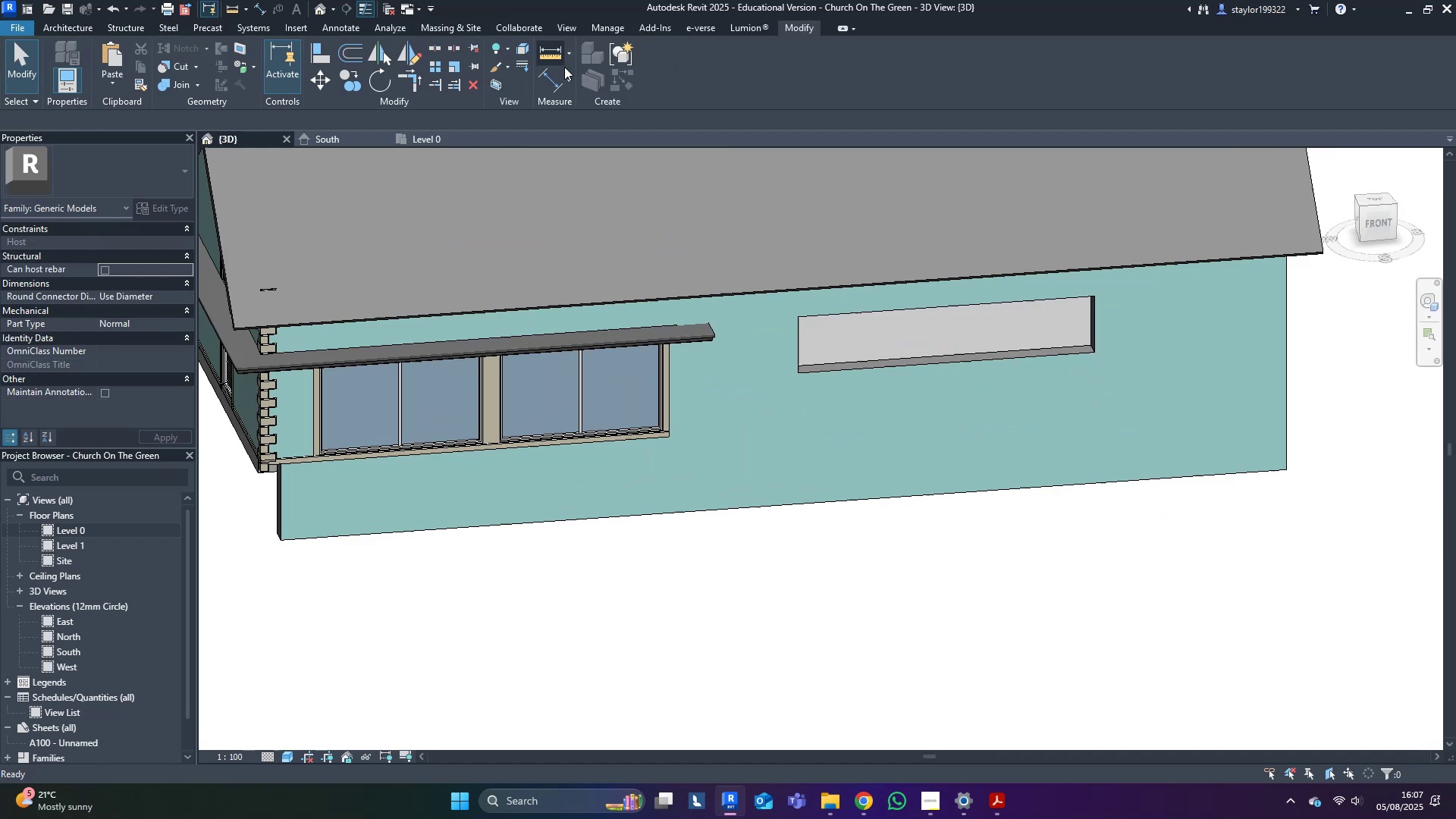 
double_click([872, 463])
 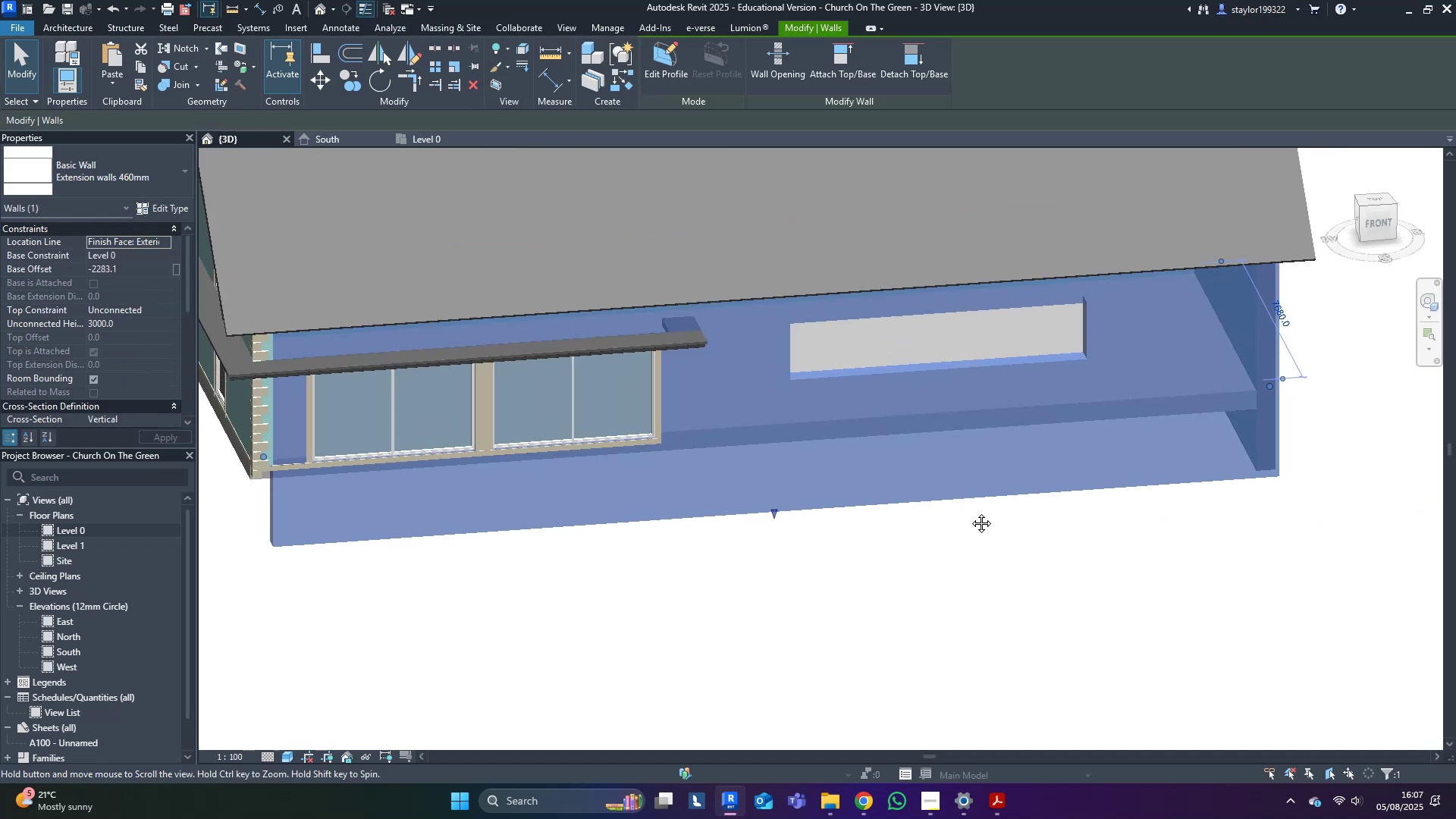 
type(hi)
 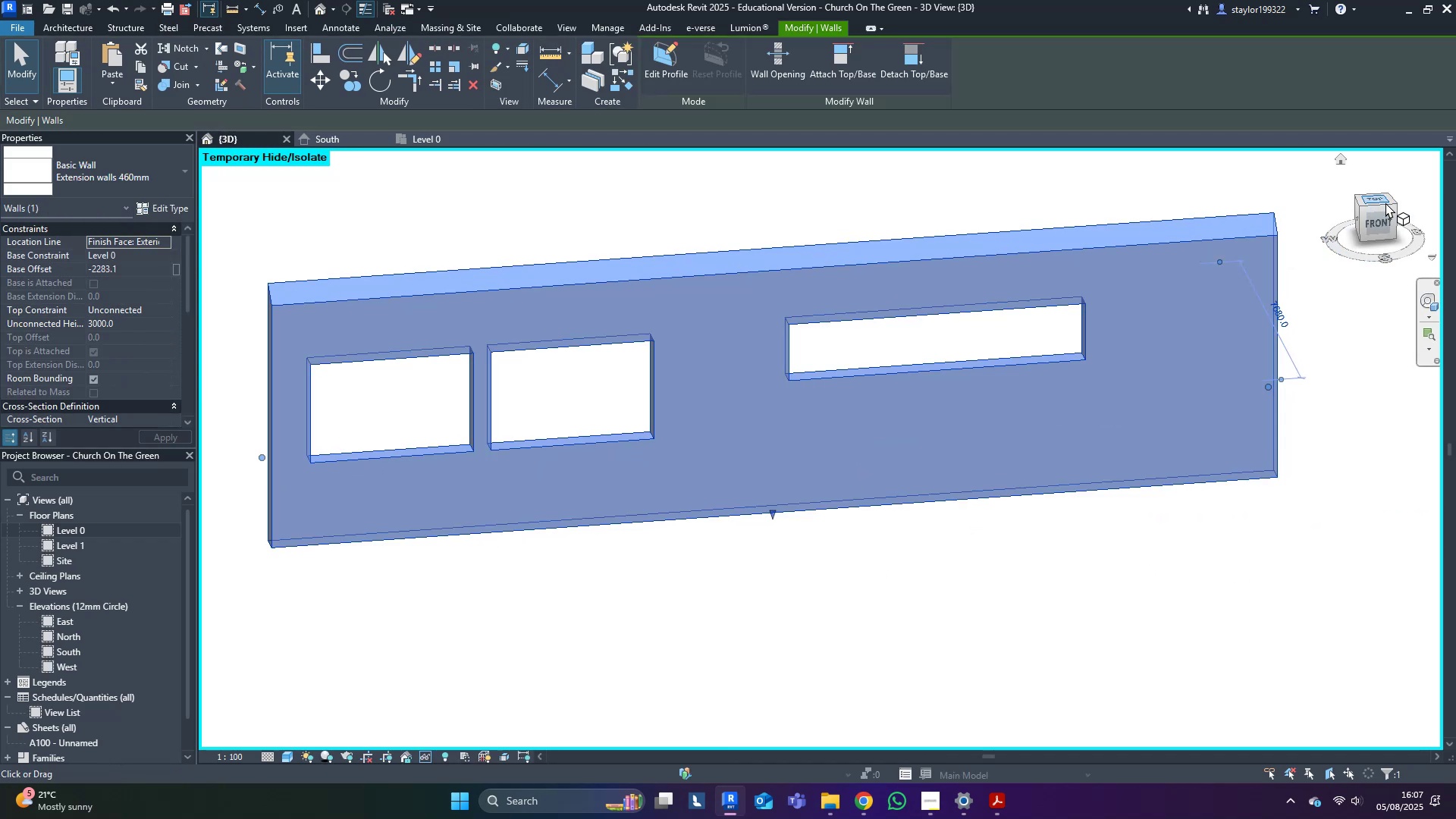 
left_click([1381, 200])
 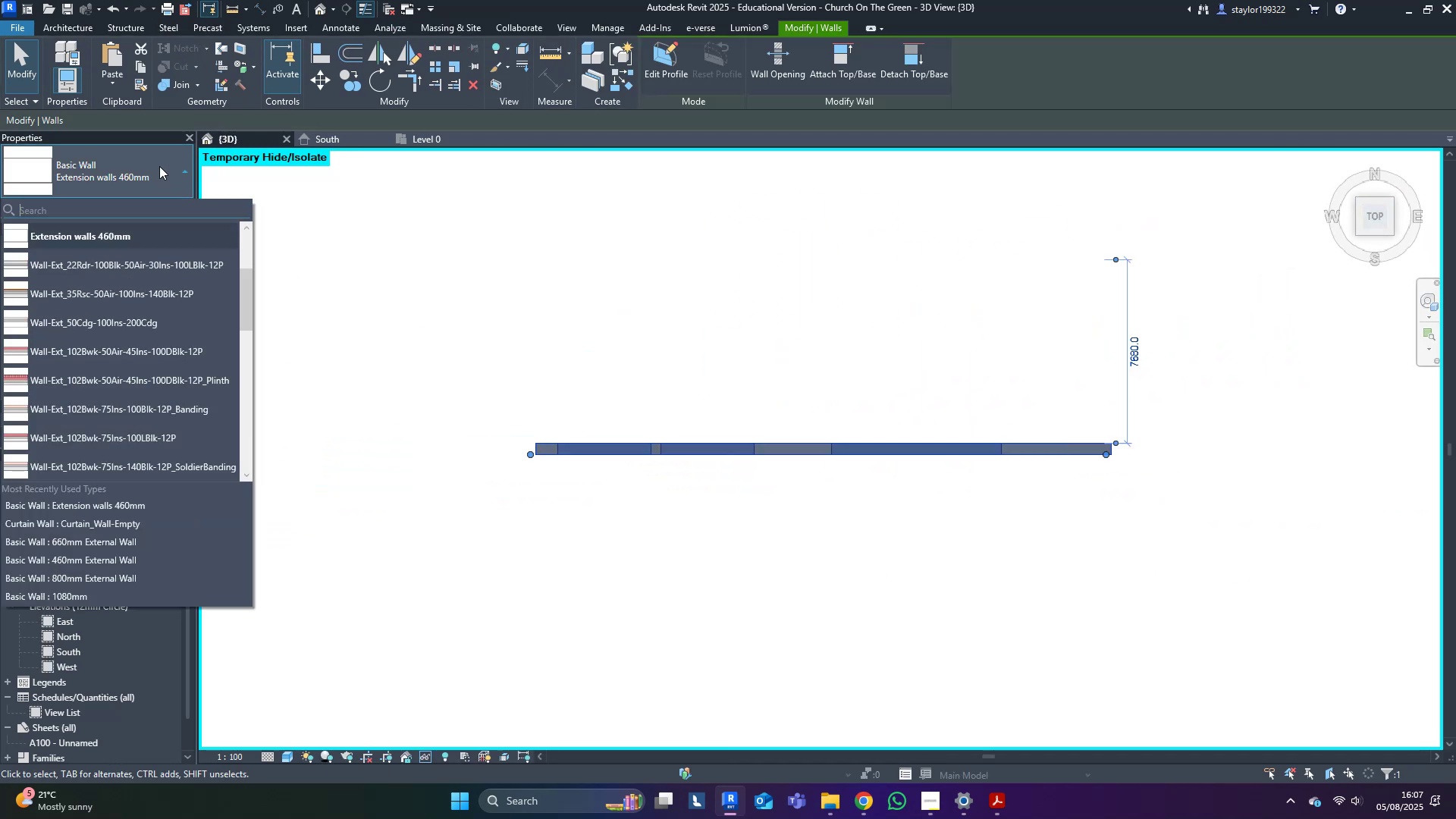 
scroll: coordinate [77, 298], scroll_direction: up, amount: 3.0
 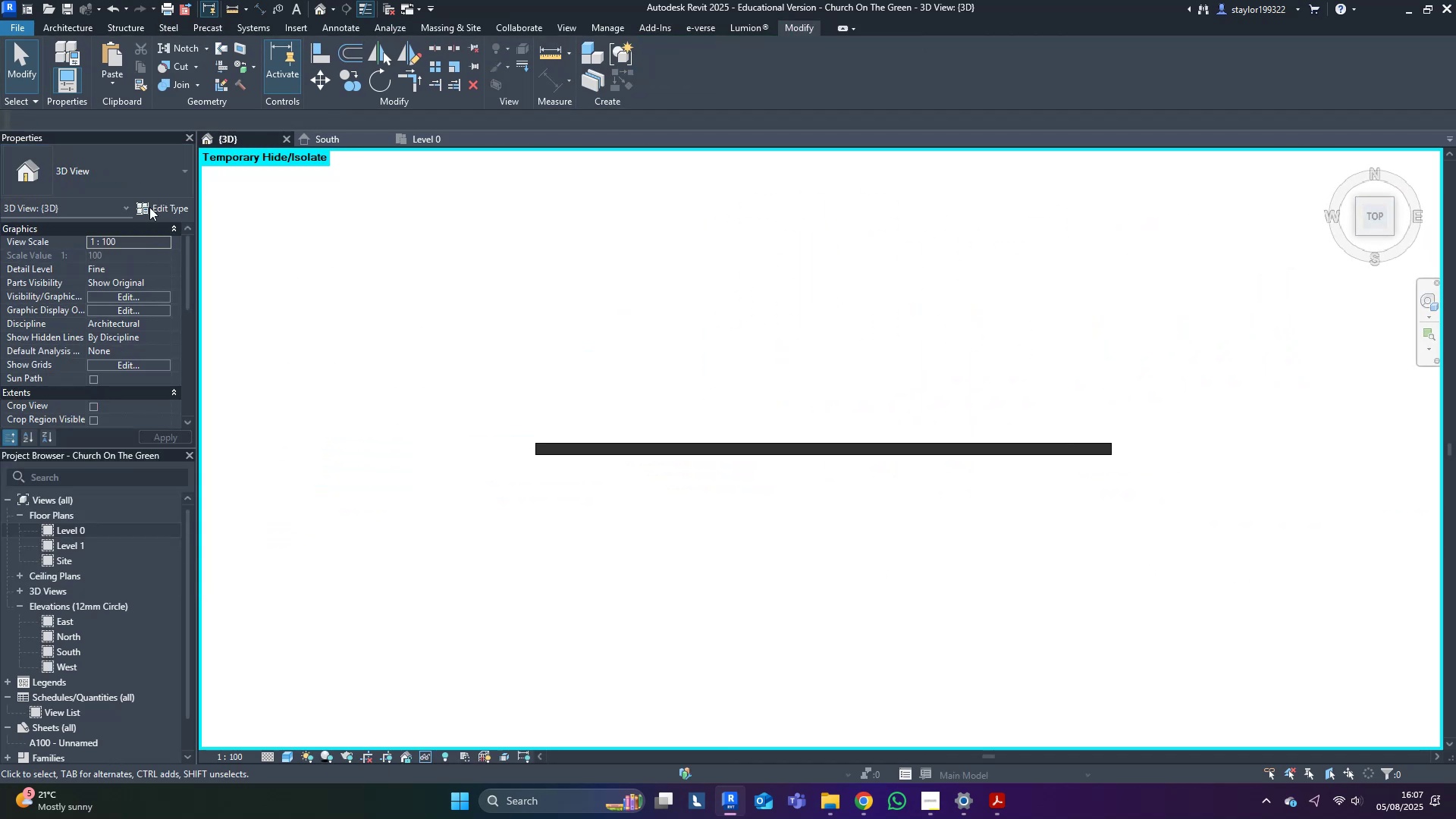 
double_click([149, 168])
 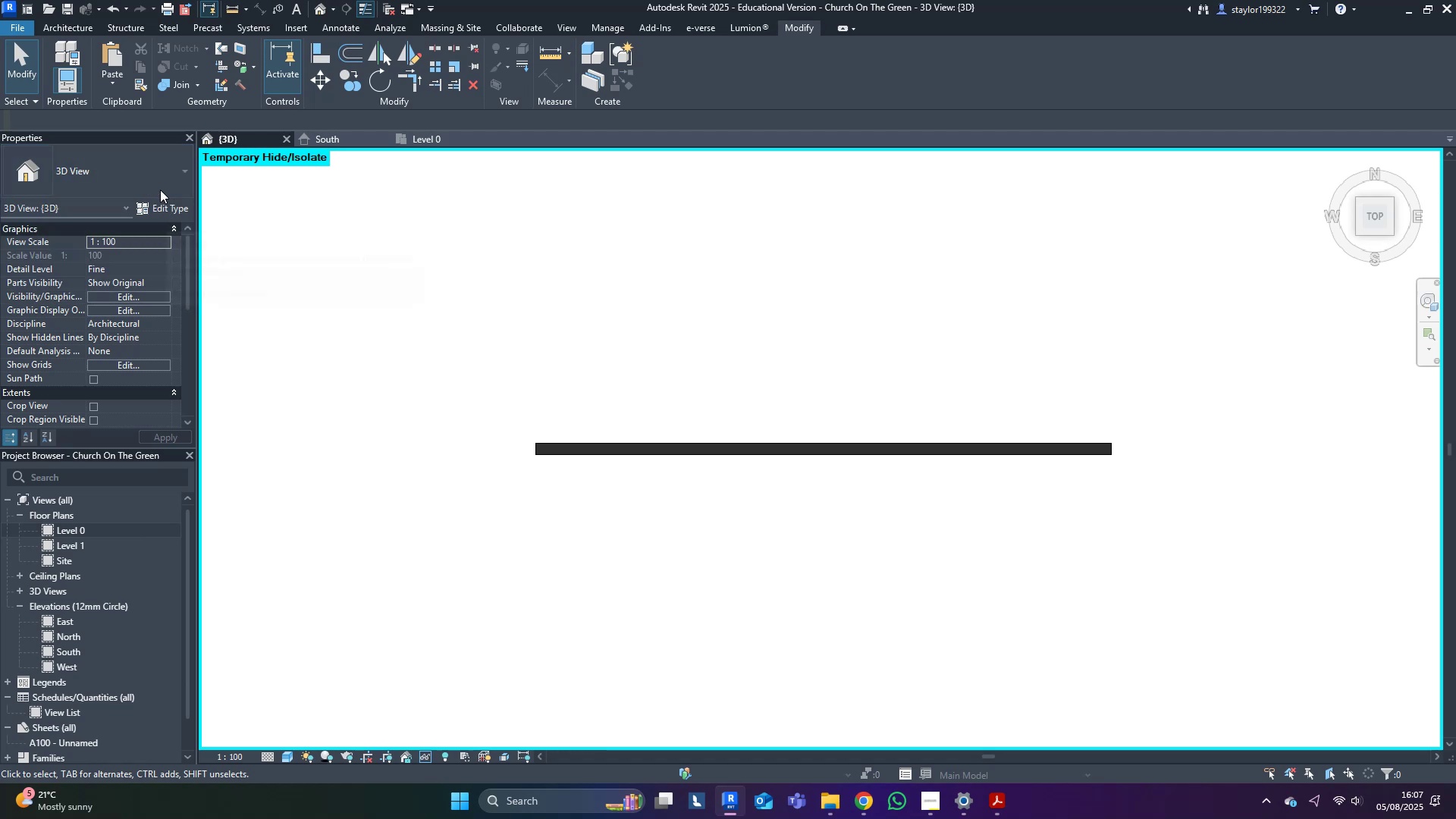 
left_click([156, 173])
 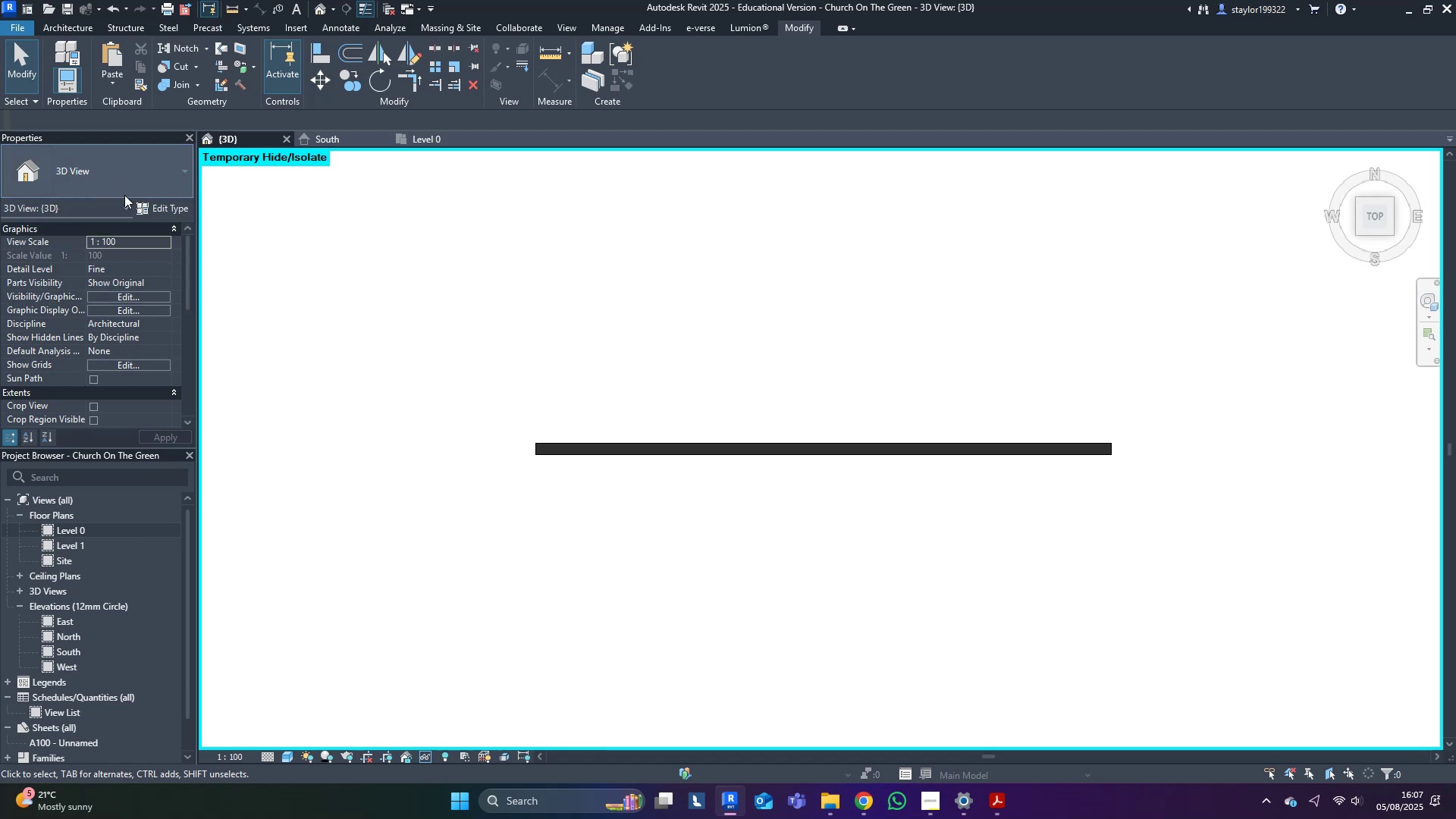 
left_click([526, 389])
 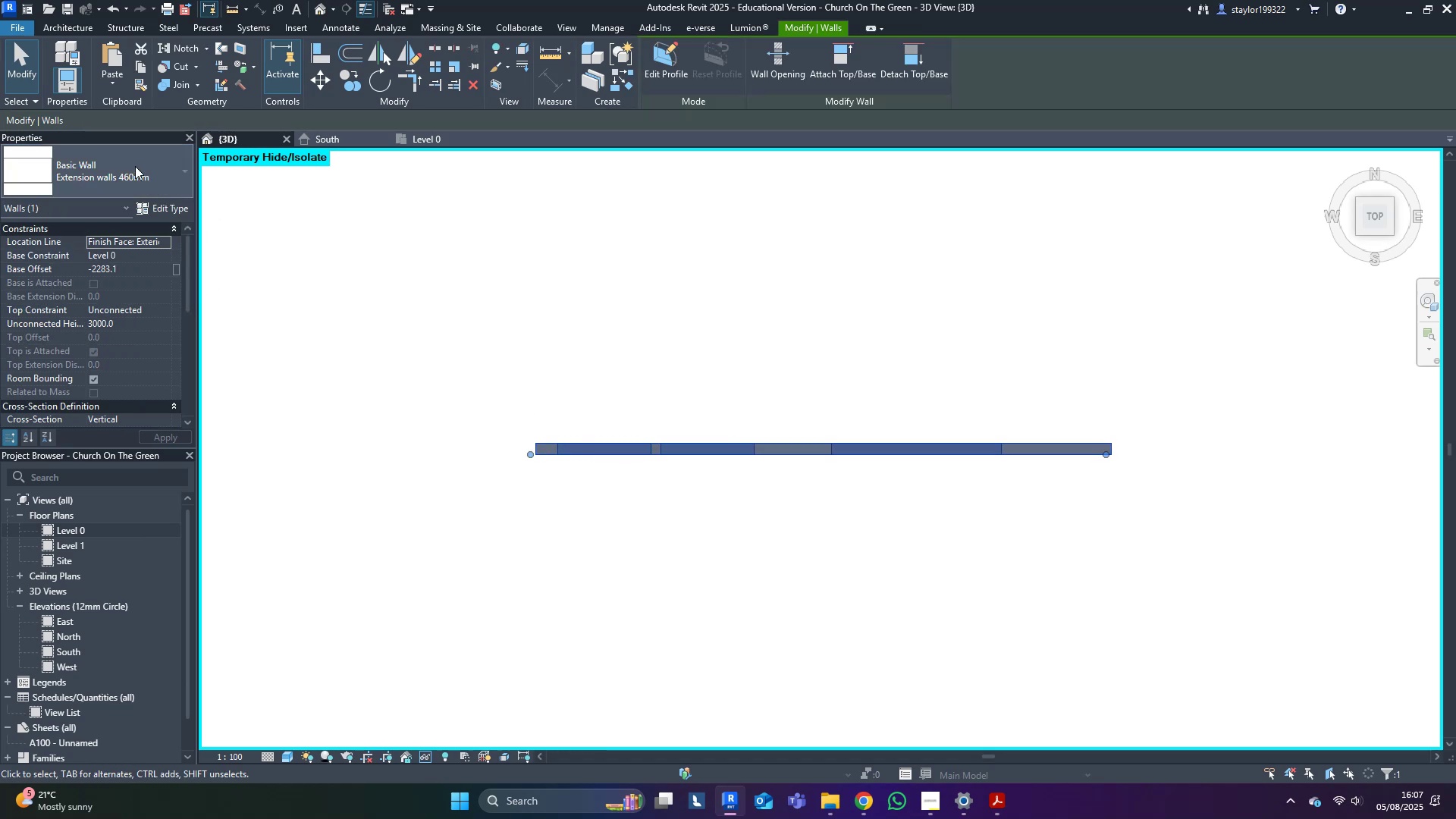 
left_click([155, 209])
 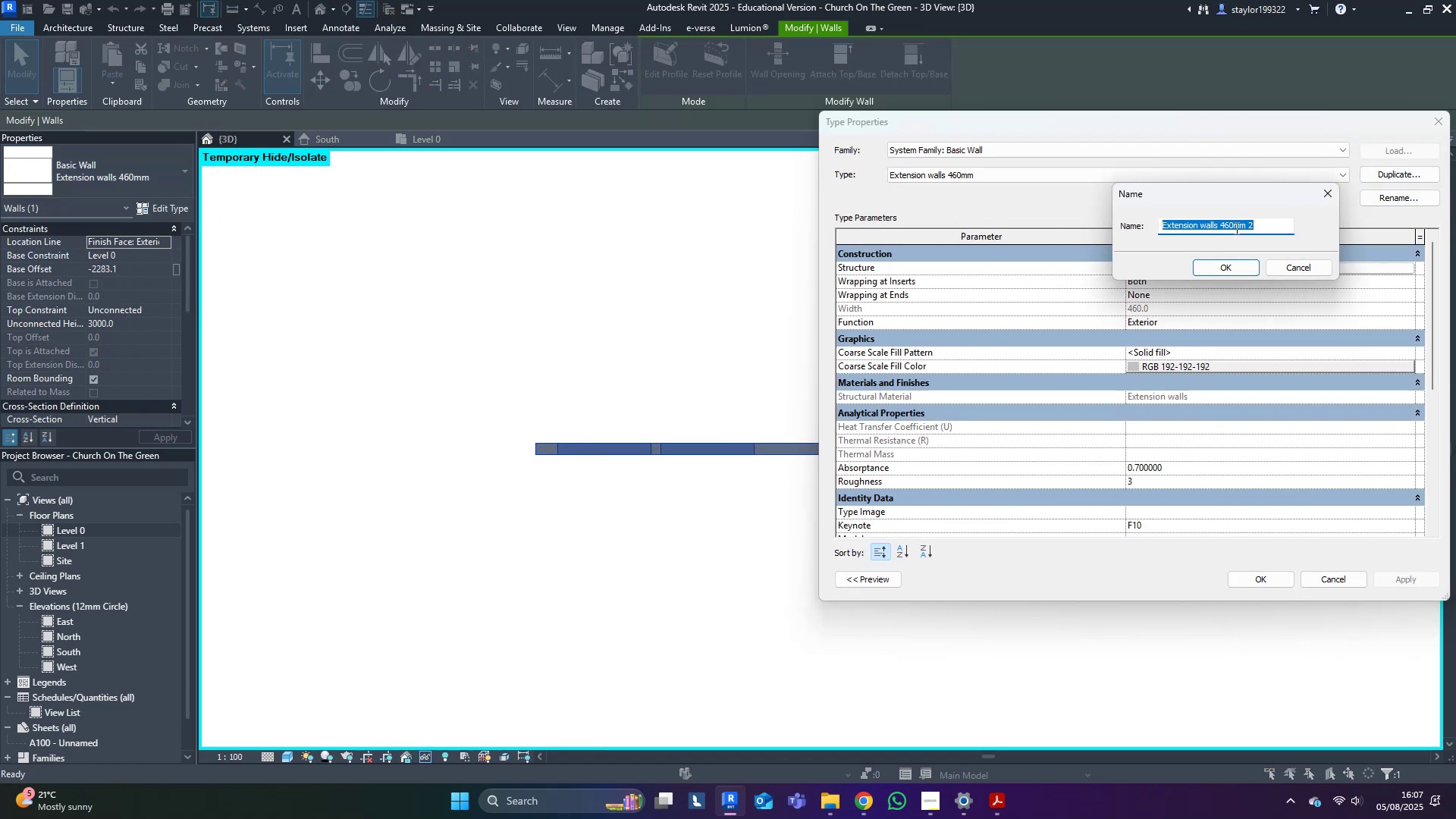 
key(4)
 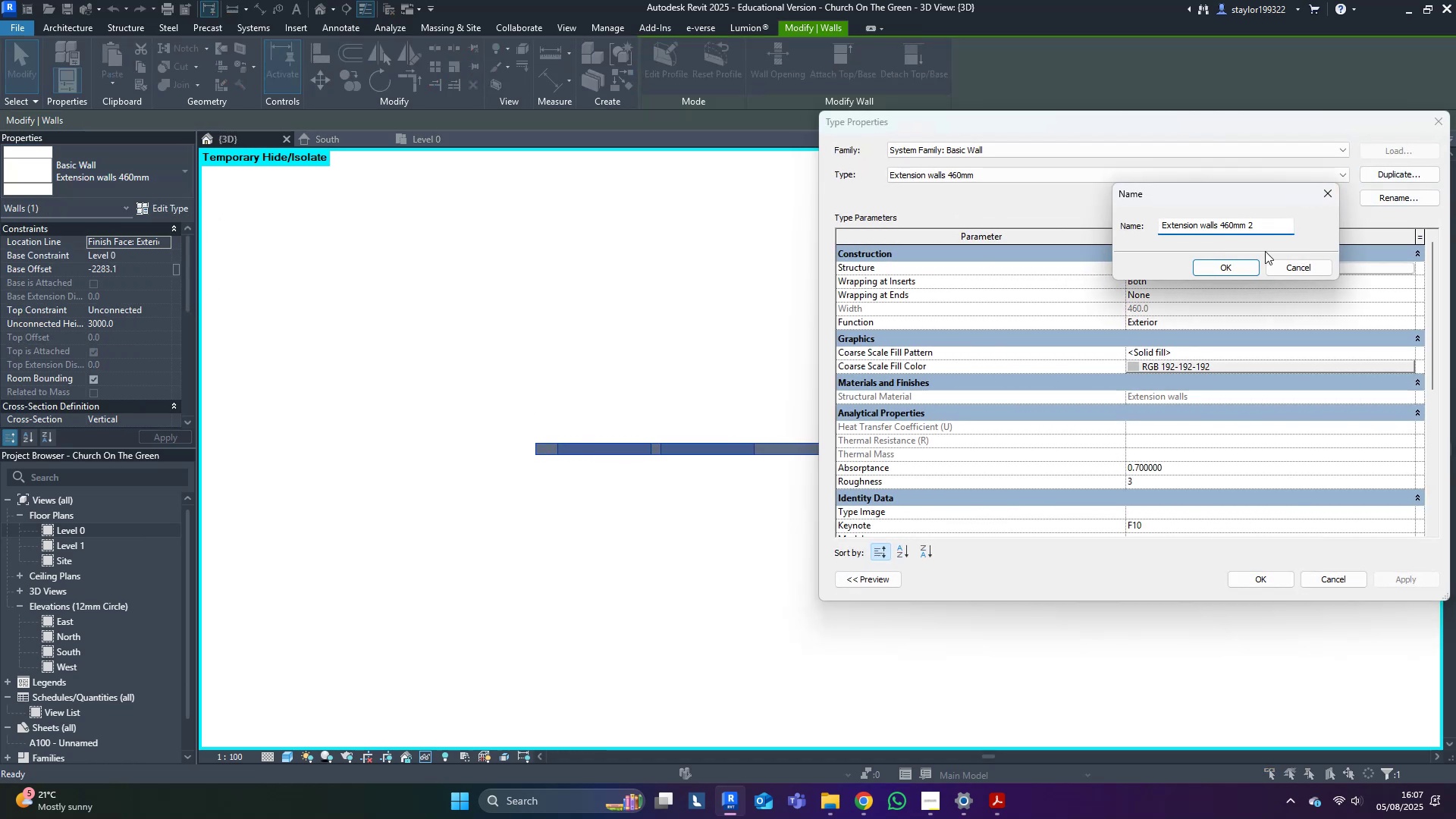 
key(Backspace)
 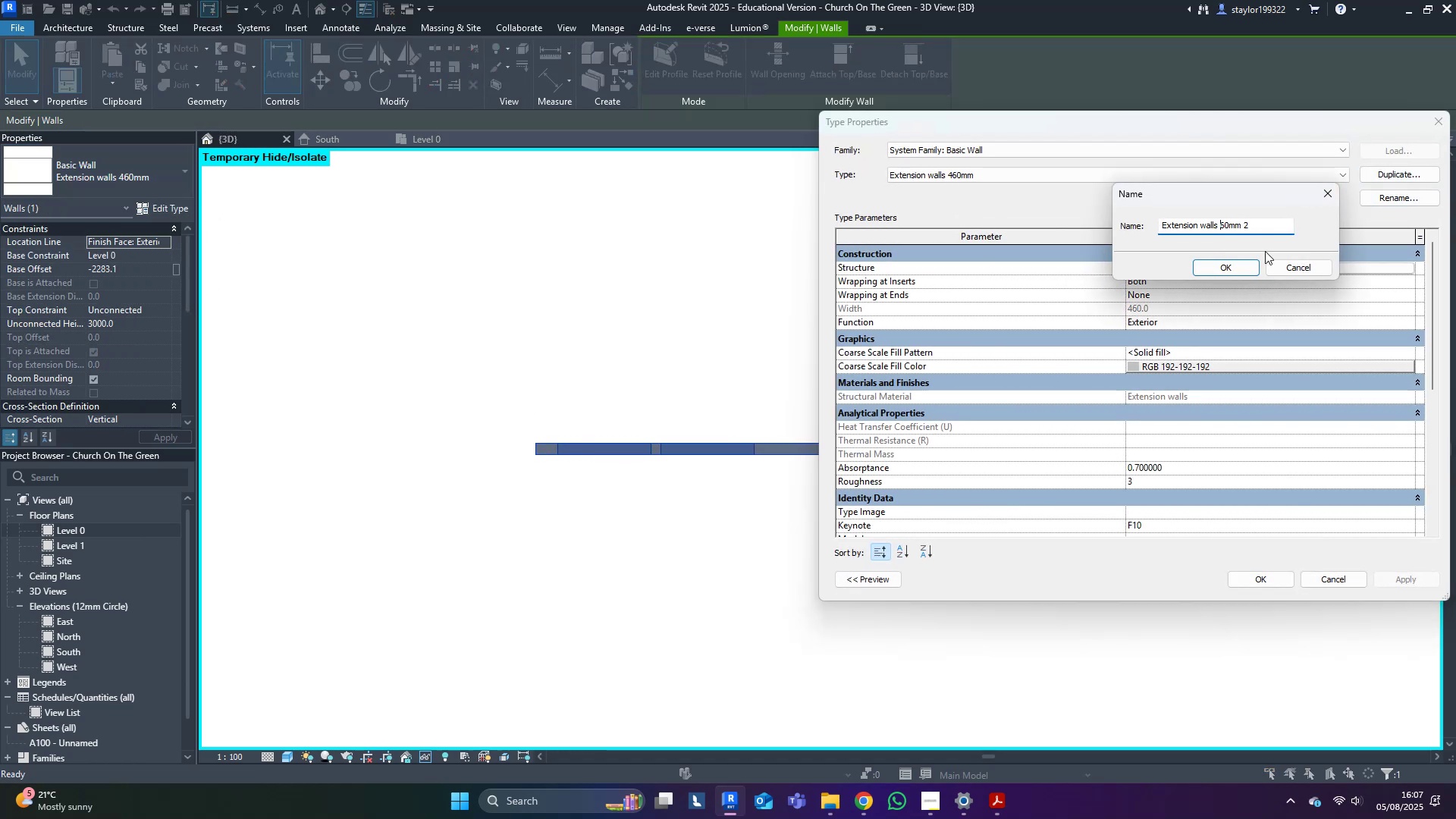 
key(3)
 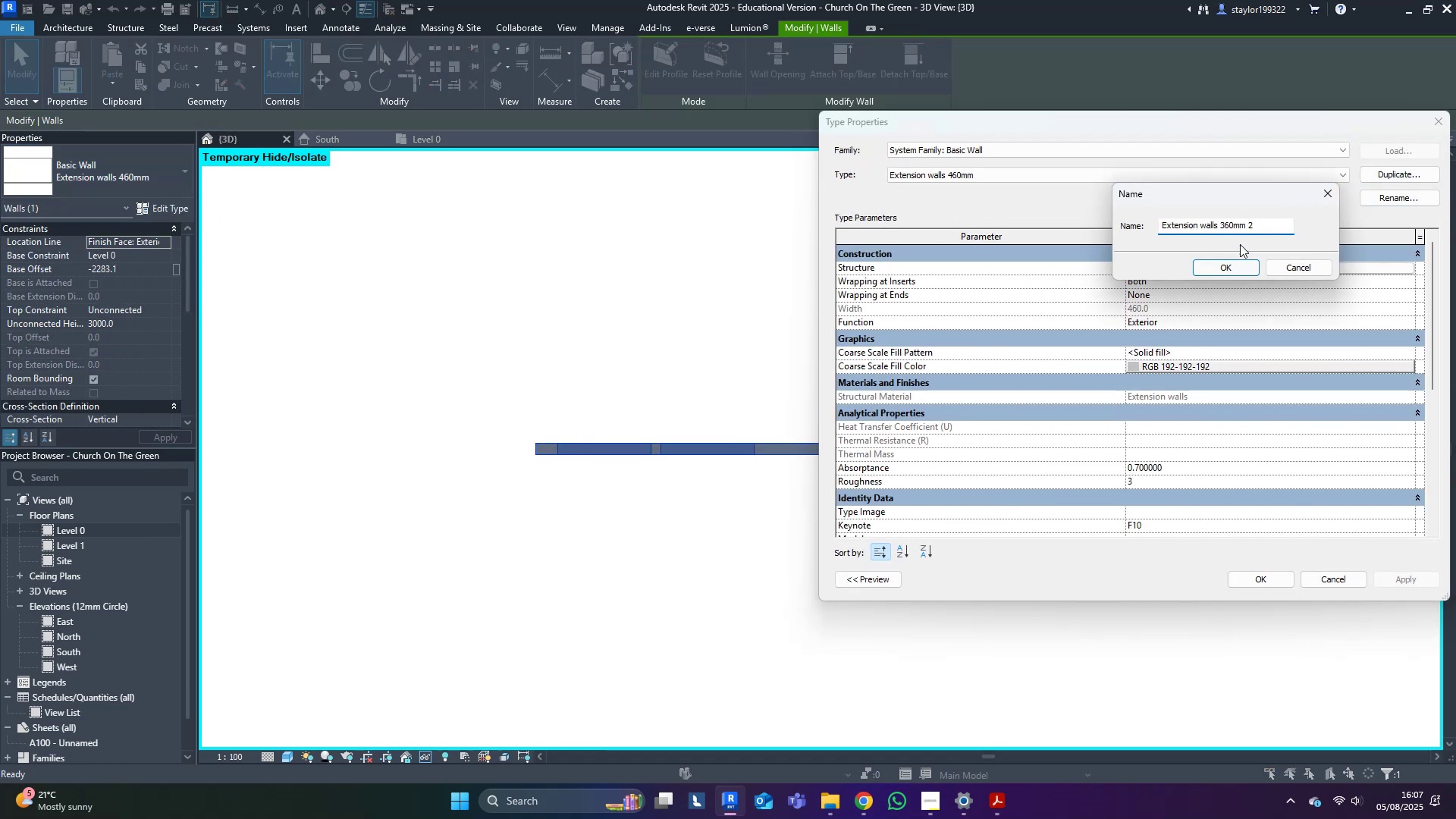 
left_click([1261, 229])
 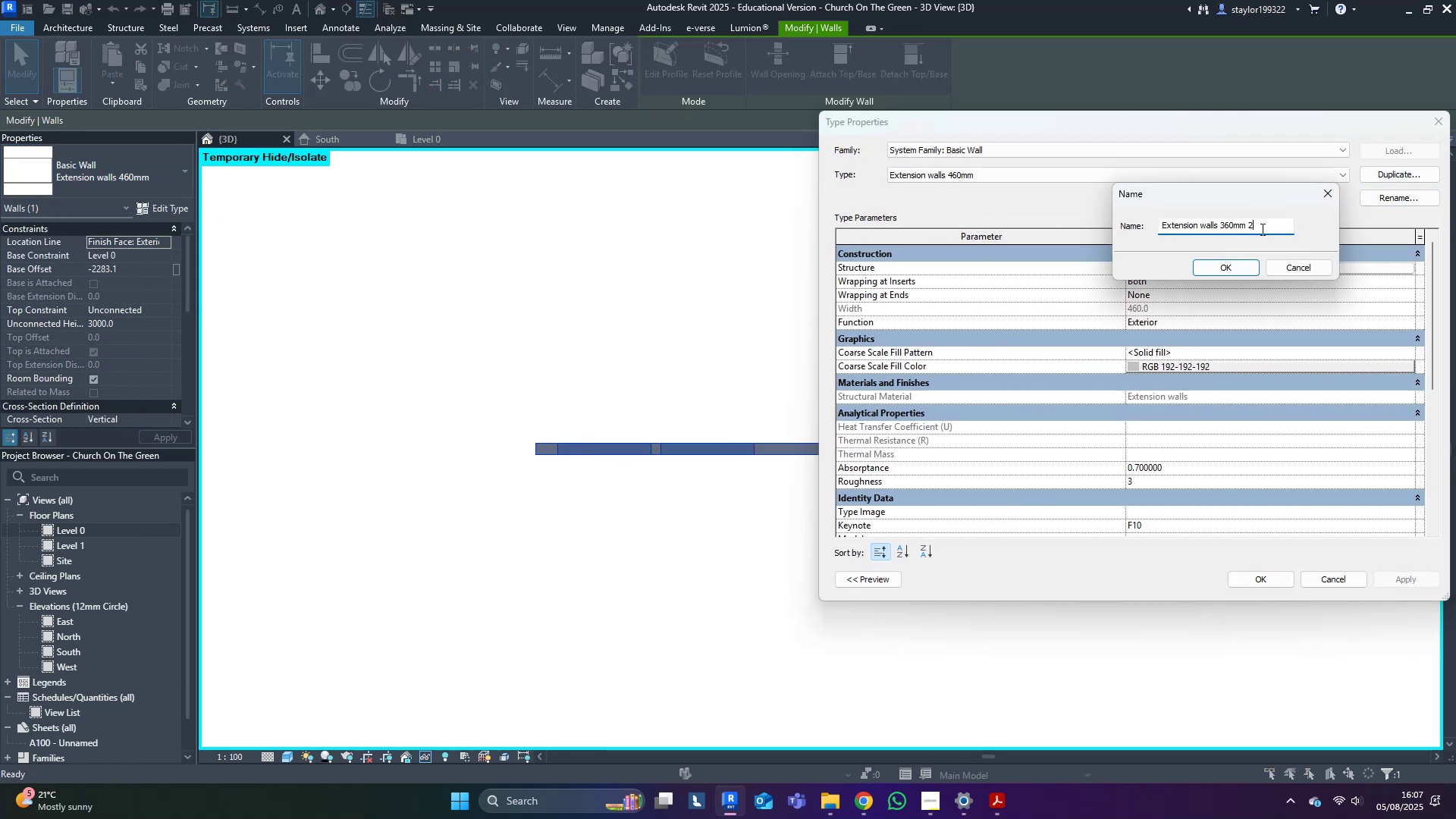 
key(Backspace)
 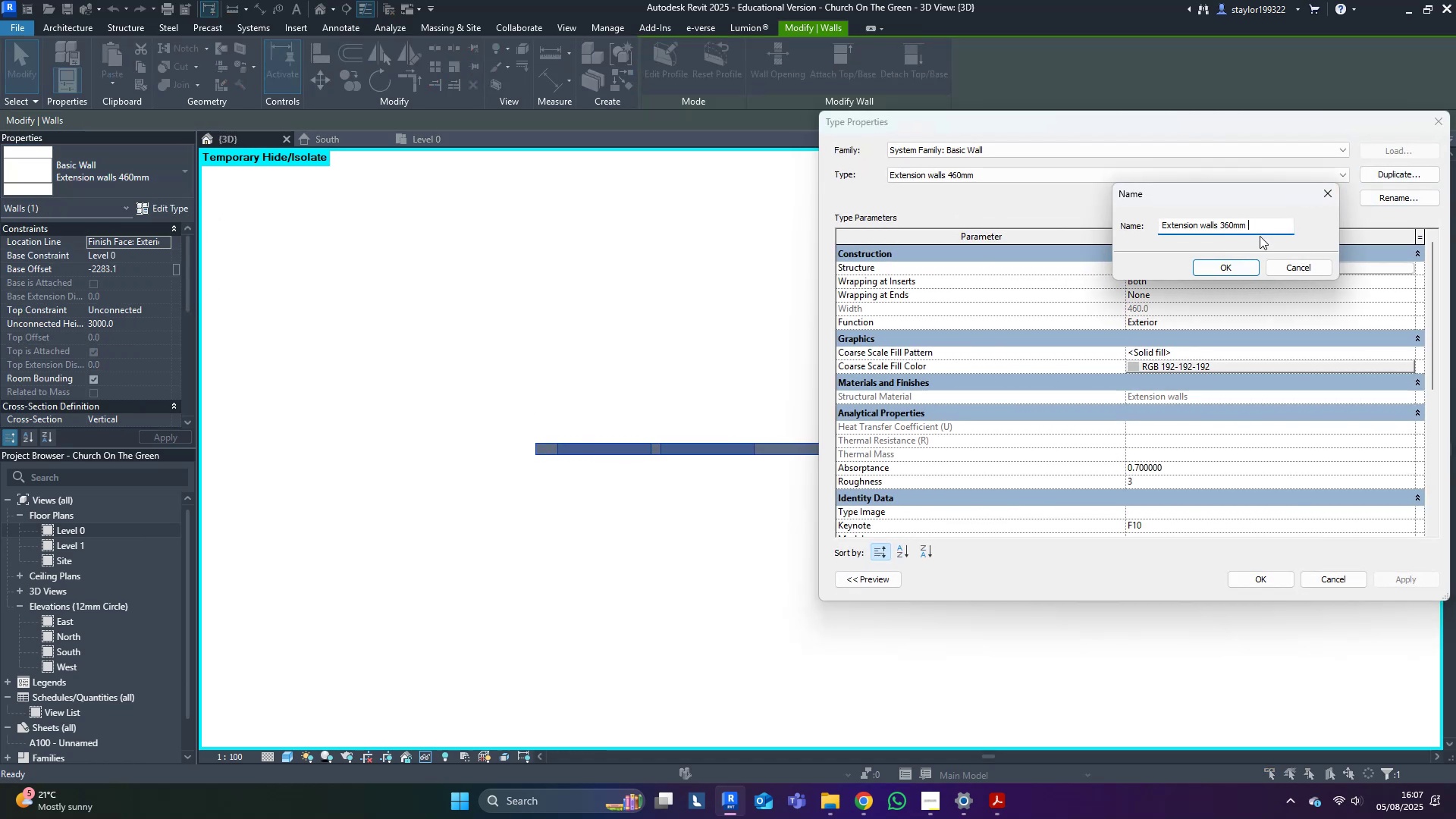 
key(Backspace)
 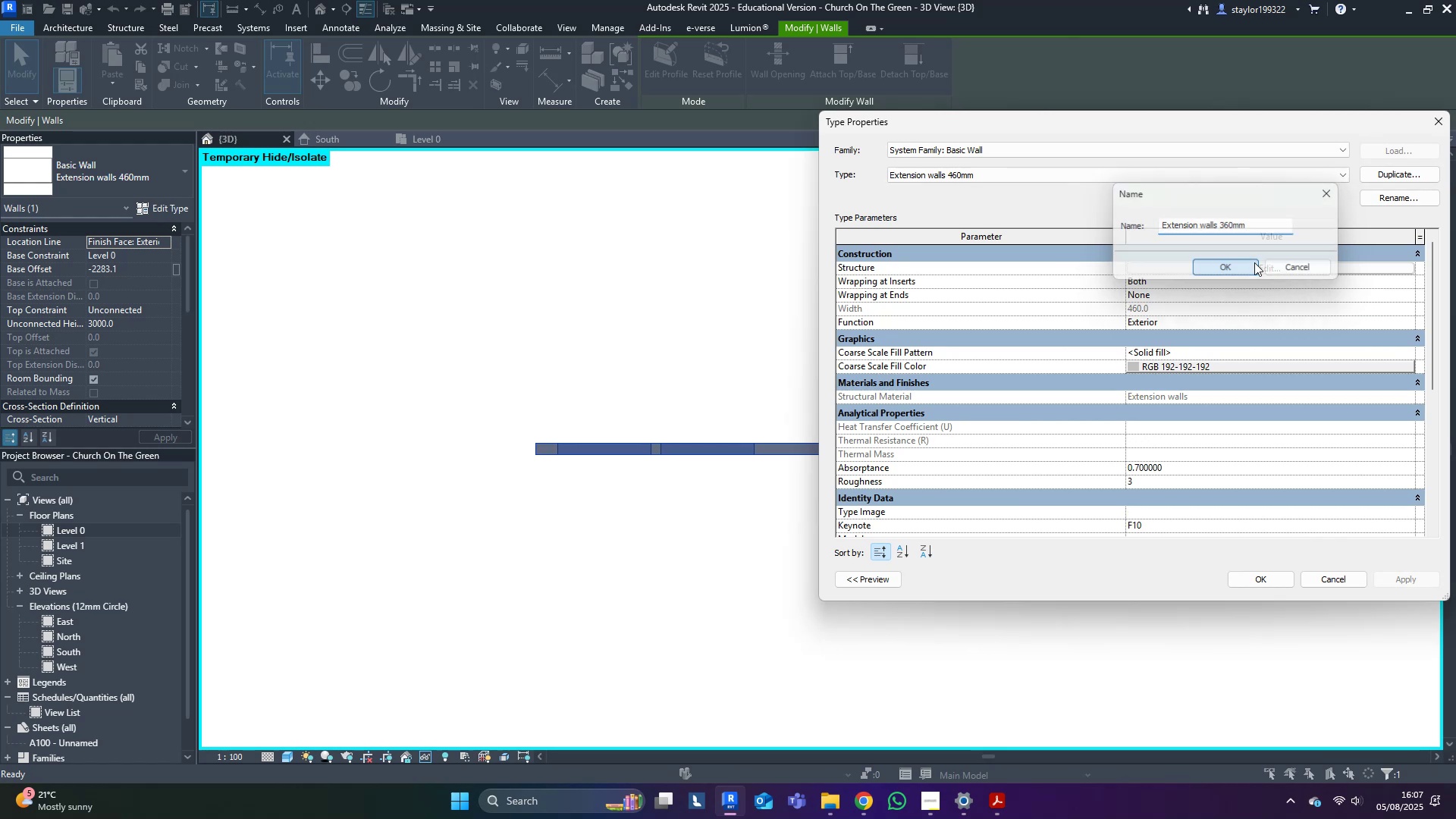 
double_click([1257, 262])
 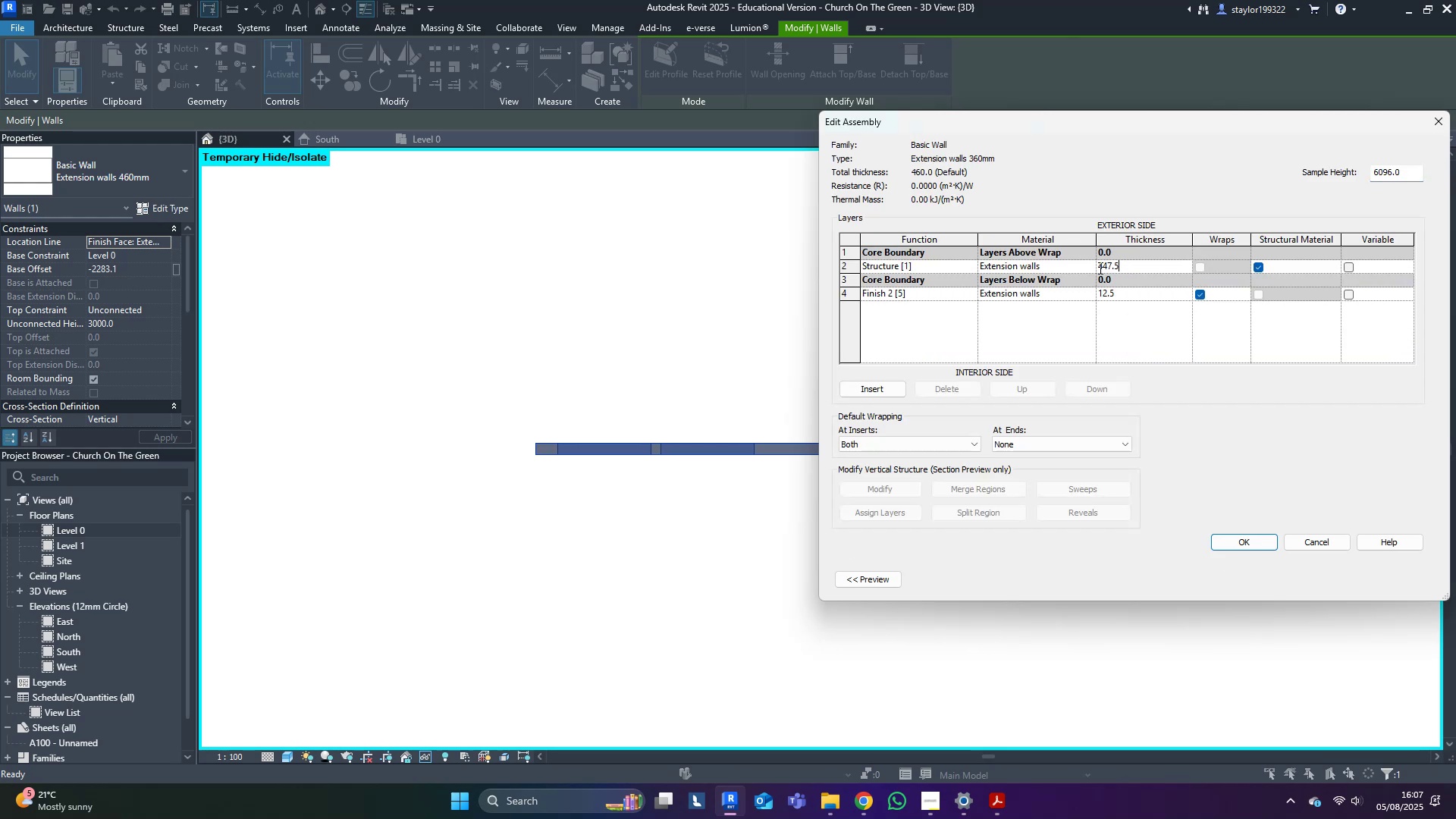 
key(3)
 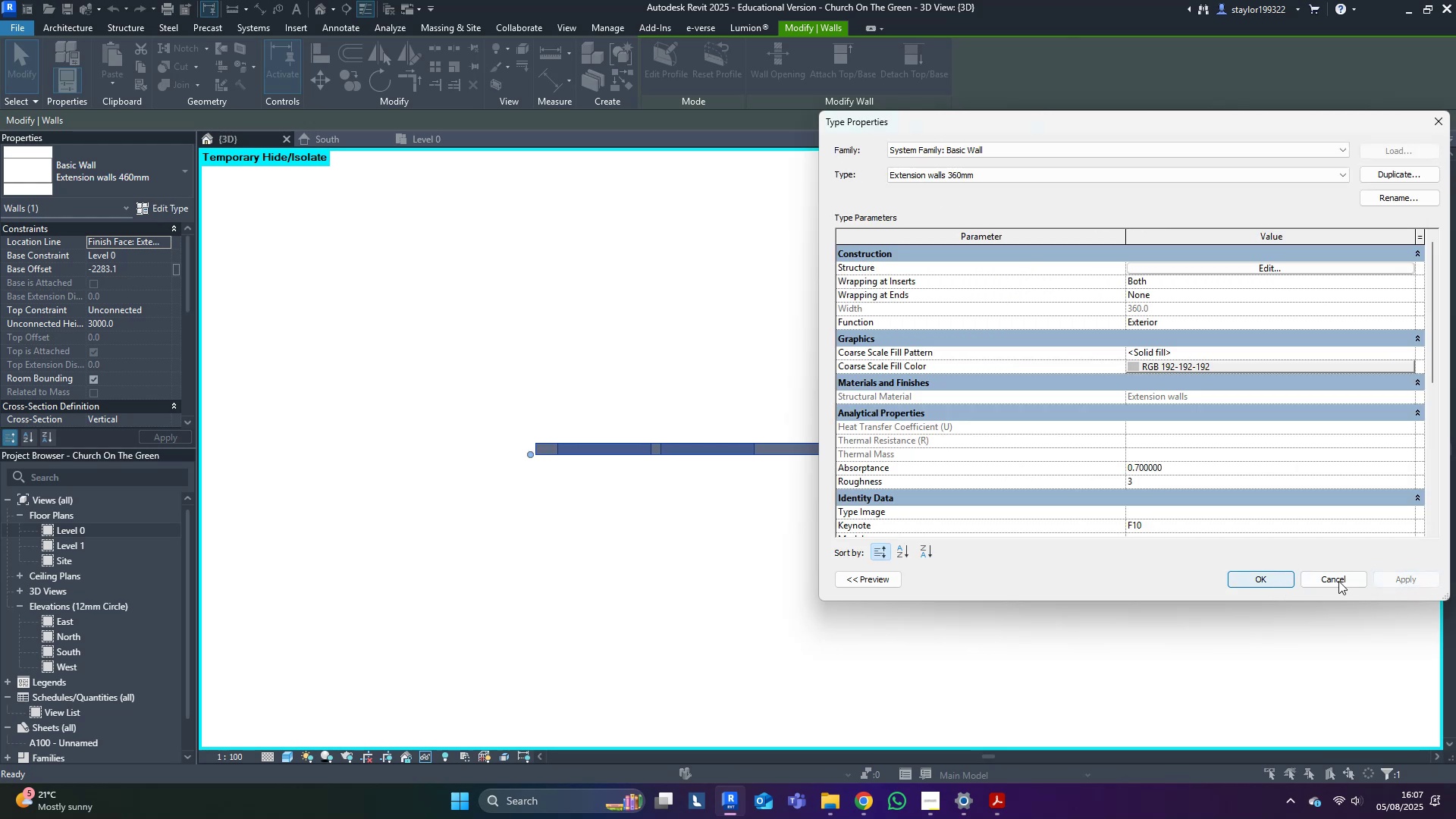 
left_click([947, 172])
 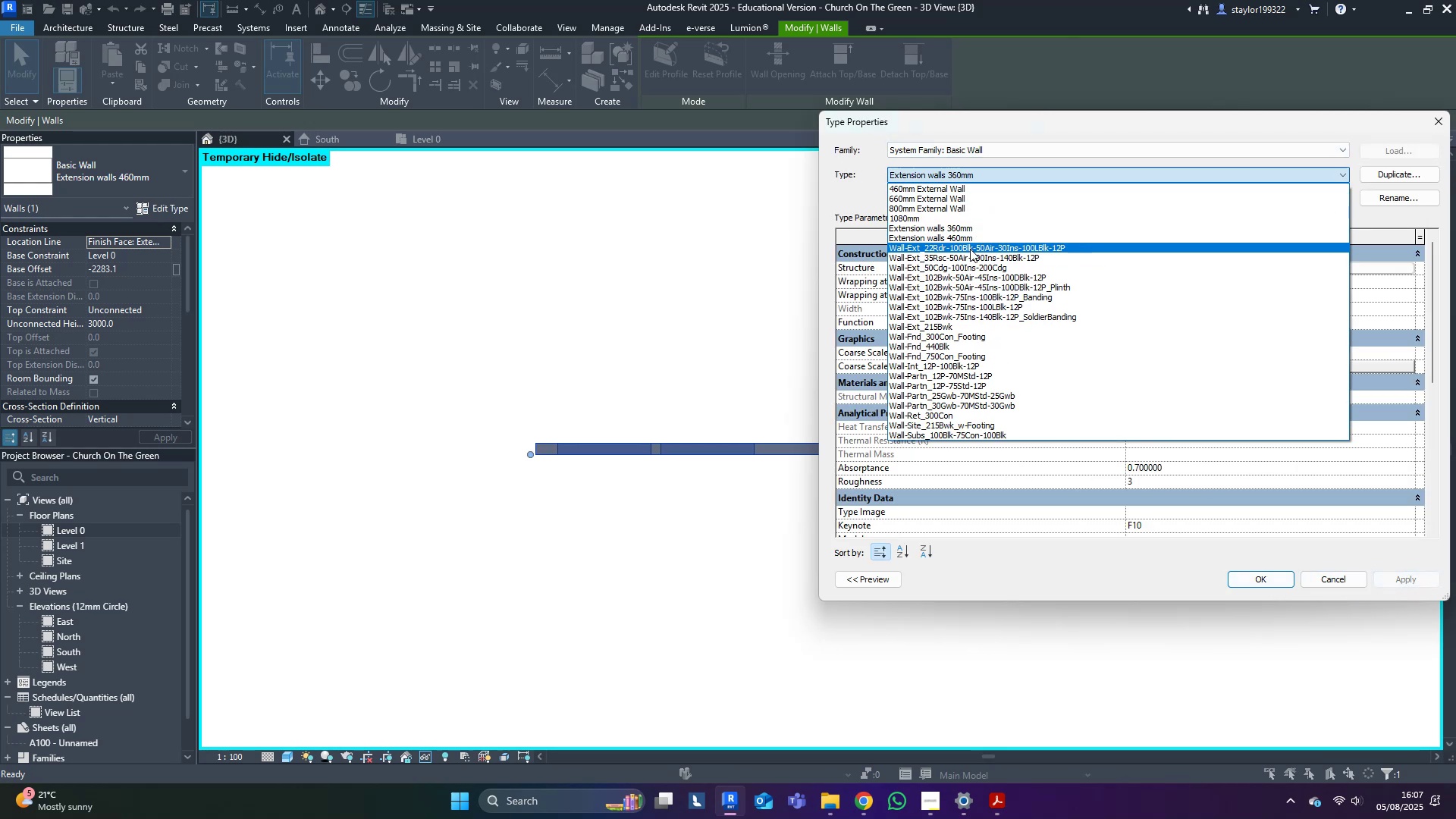 
left_click([969, 239])
 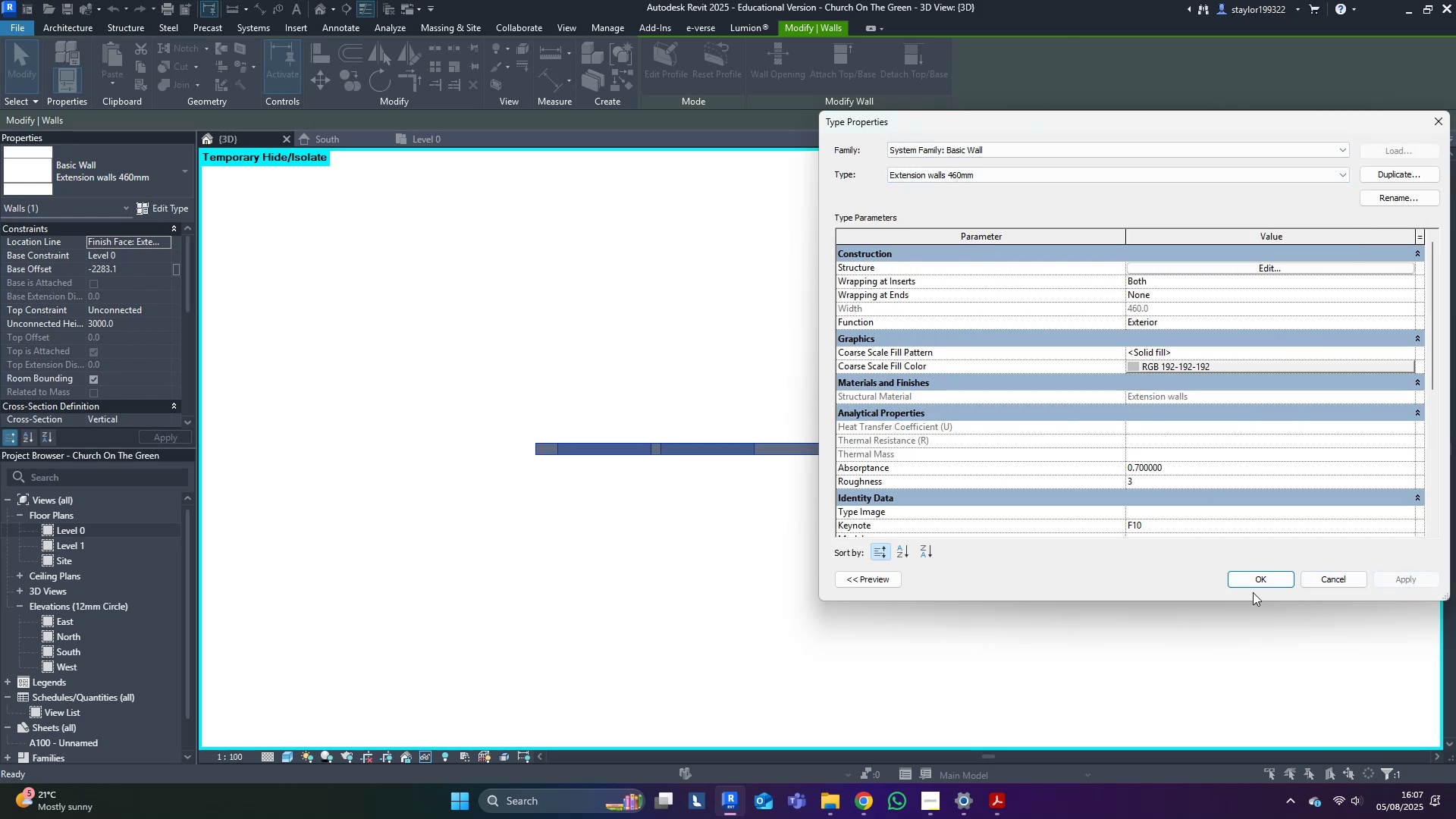 
left_click([1272, 579])
 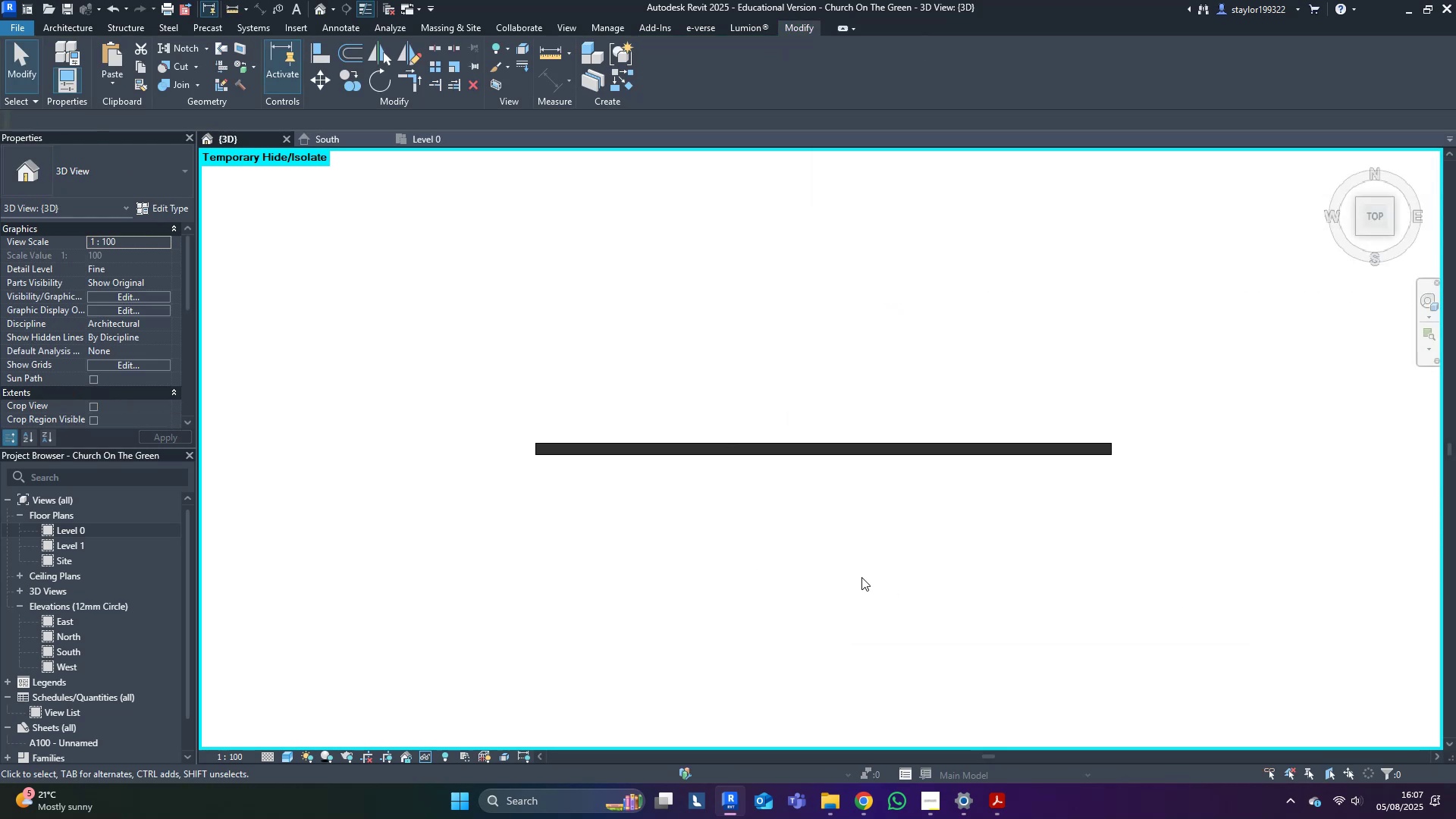 
middle_click([1049, 585])
 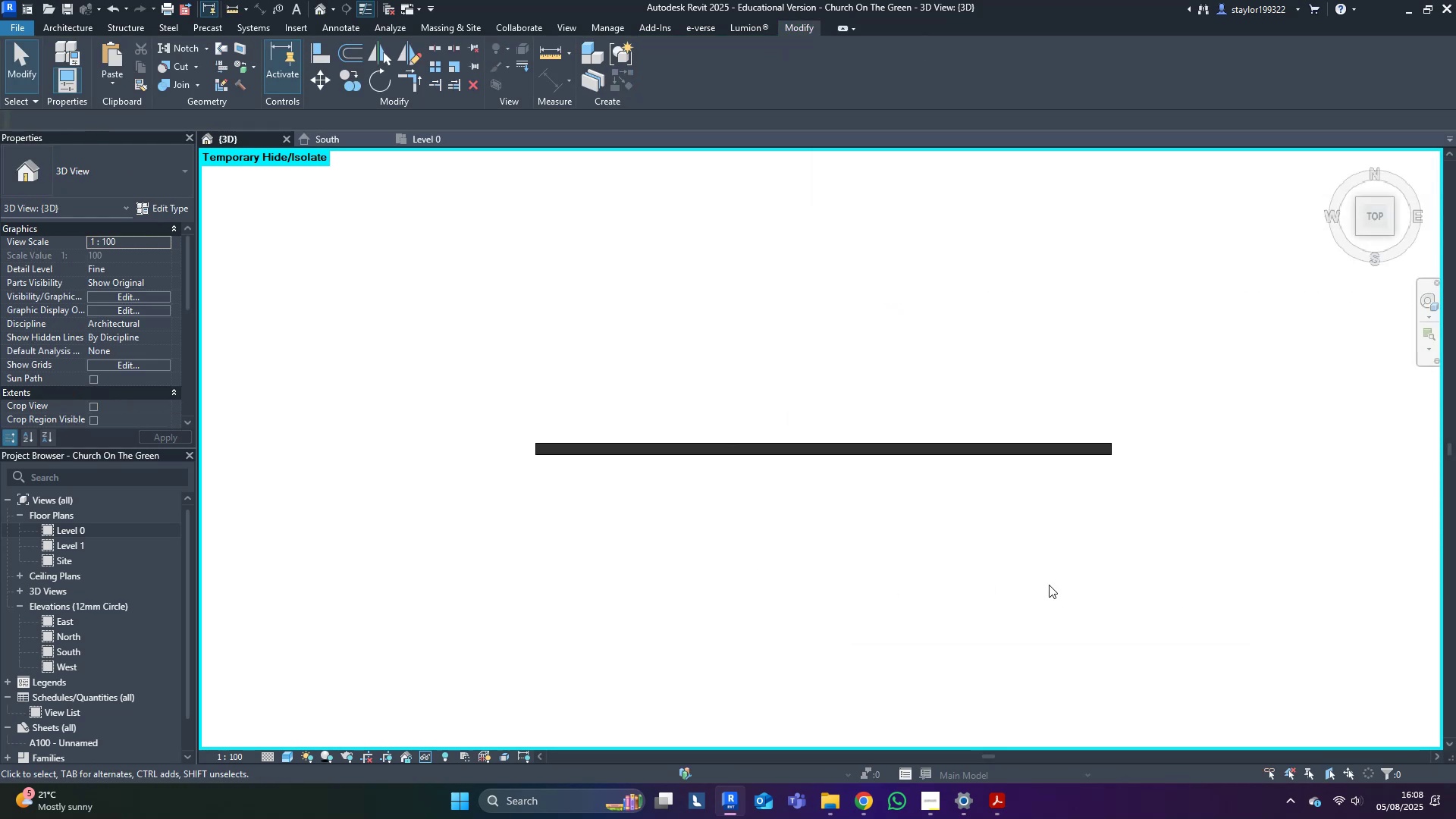 
type(wa)
 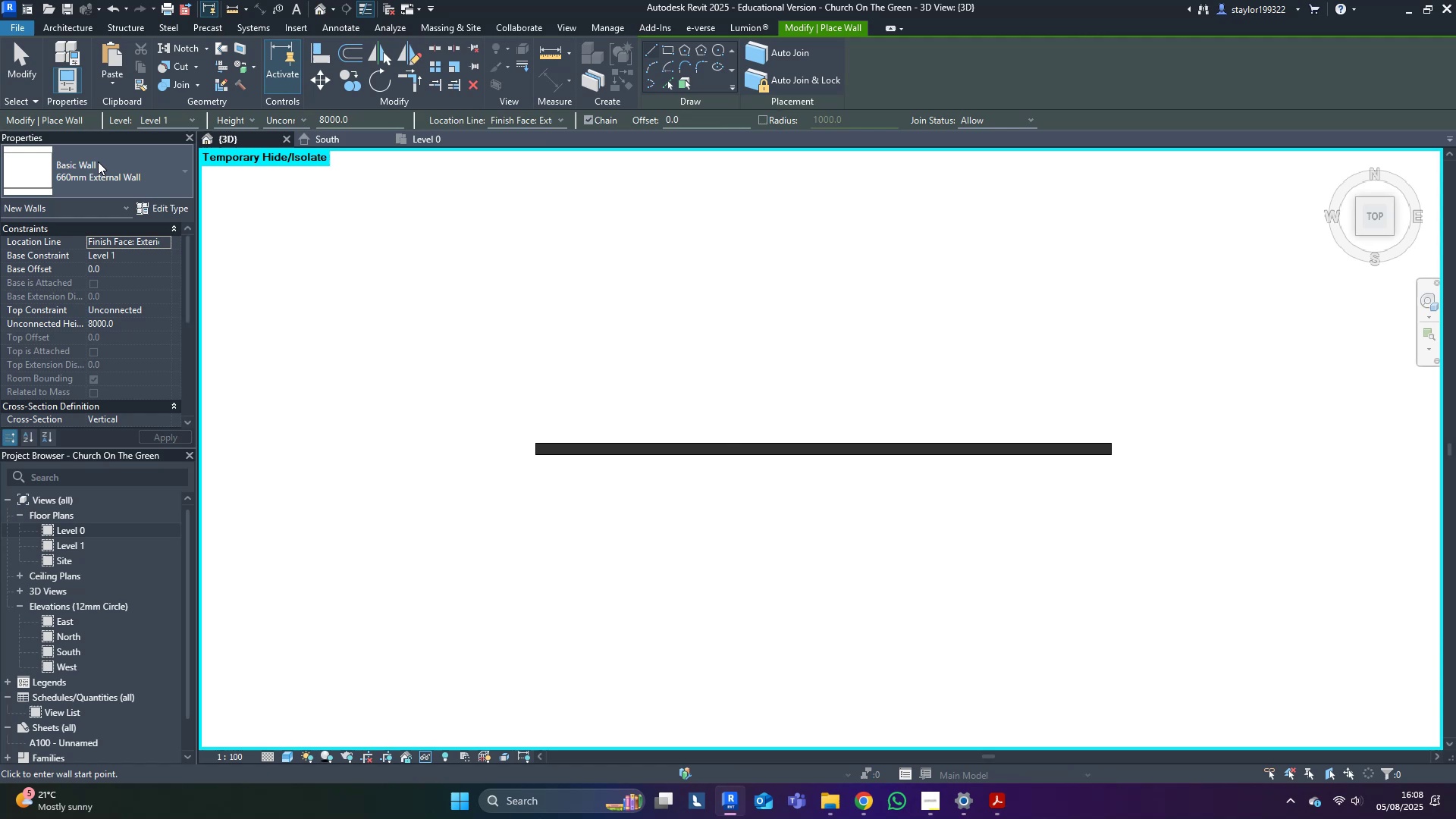 
left_click([98, 162])
 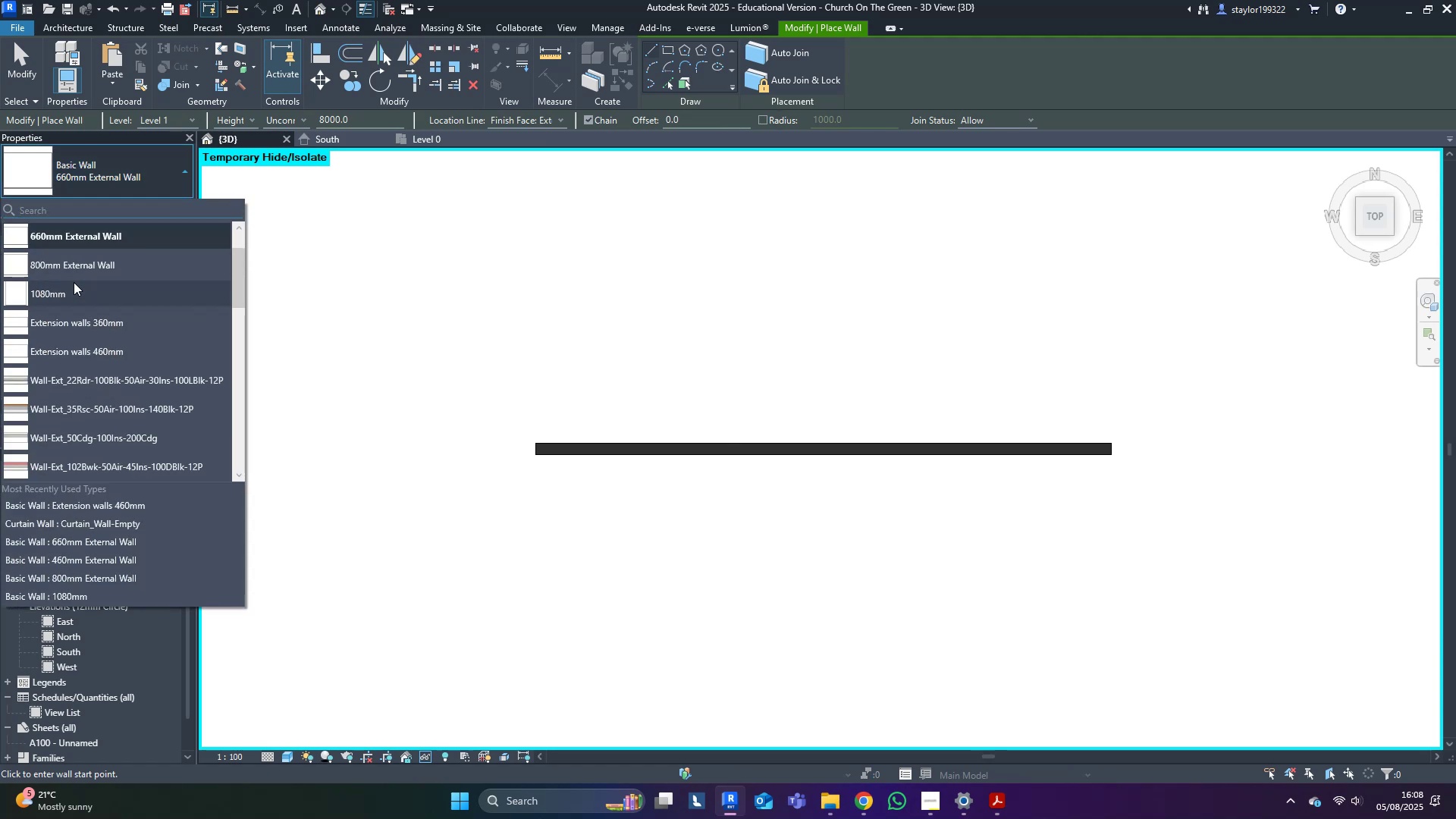 
scroll: coordinate [97, 299], scroll_direction: up, amount: 5.0
 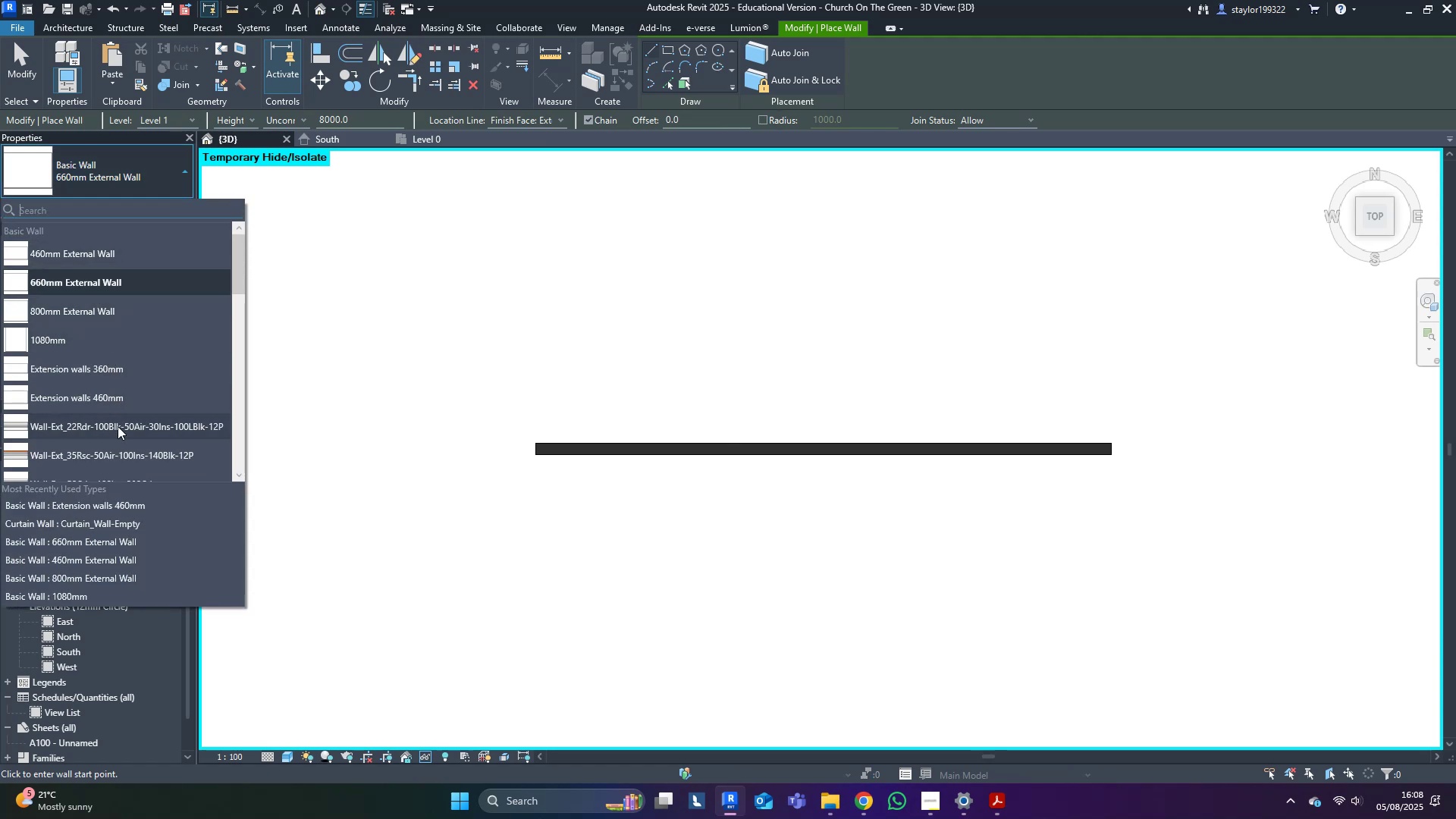 
scroll: coordinate [116, 420], scroll_direction: down, amount: 1.0
 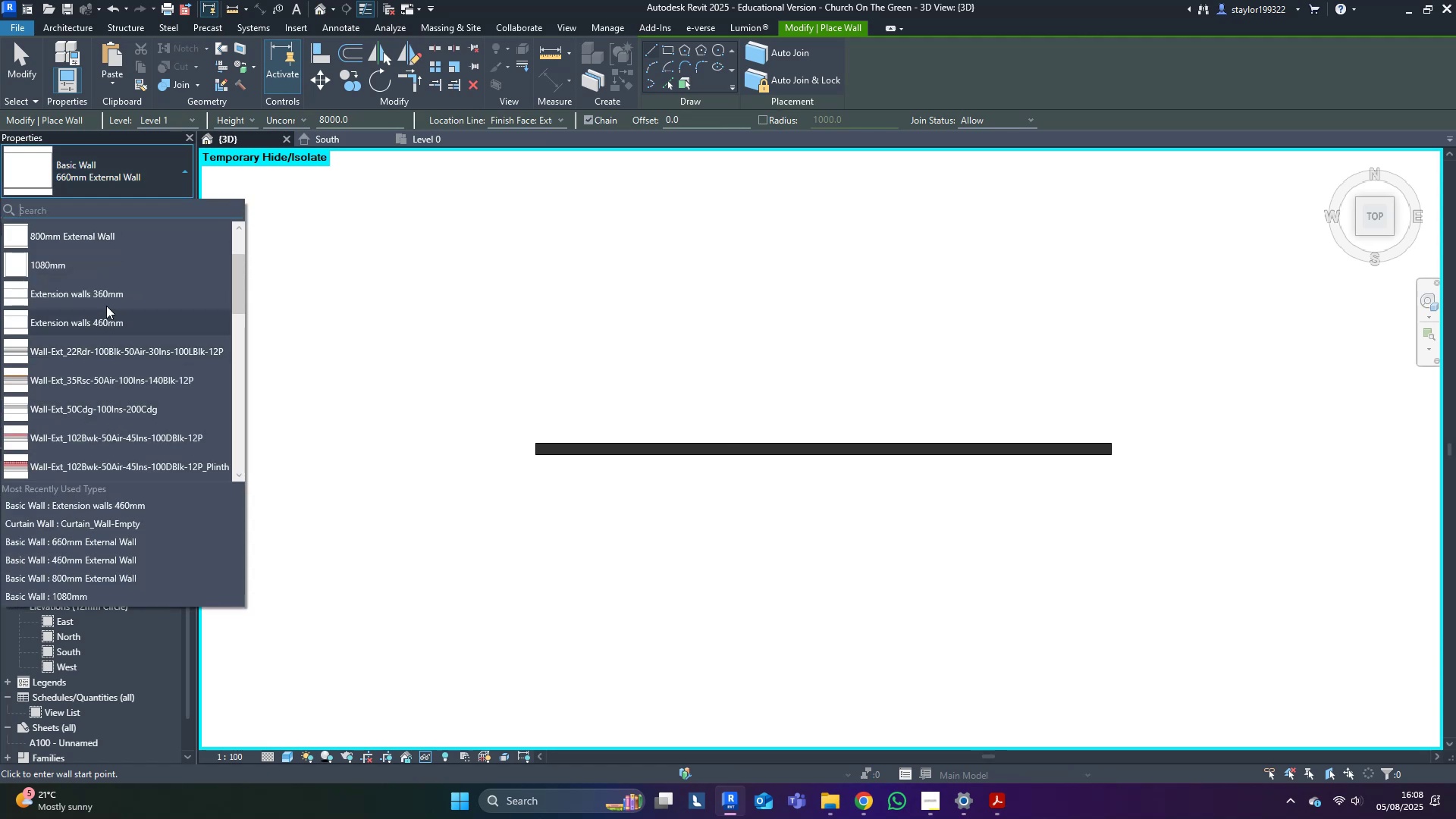 
left_click([107, 300])
 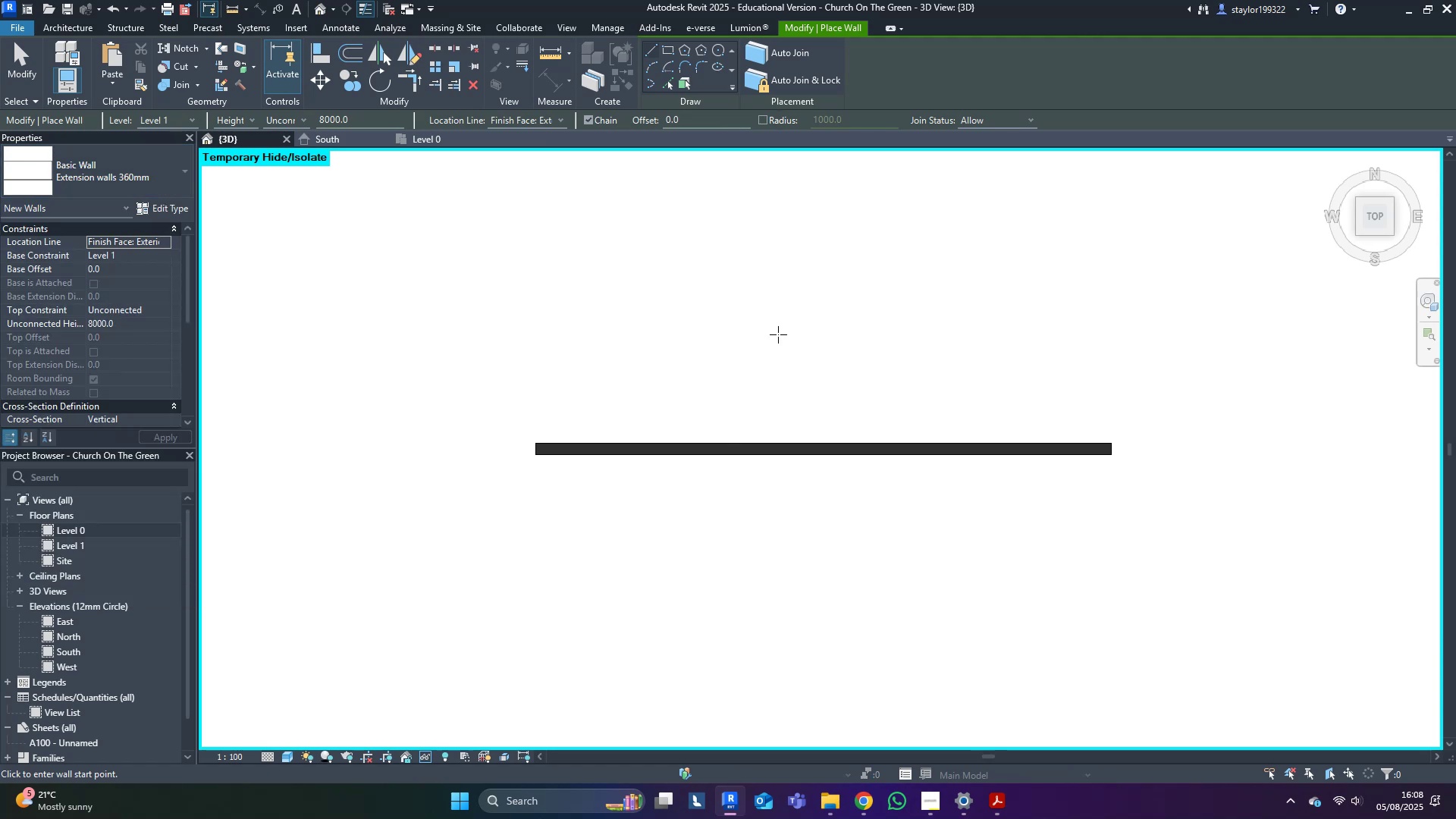 
type(wf)
 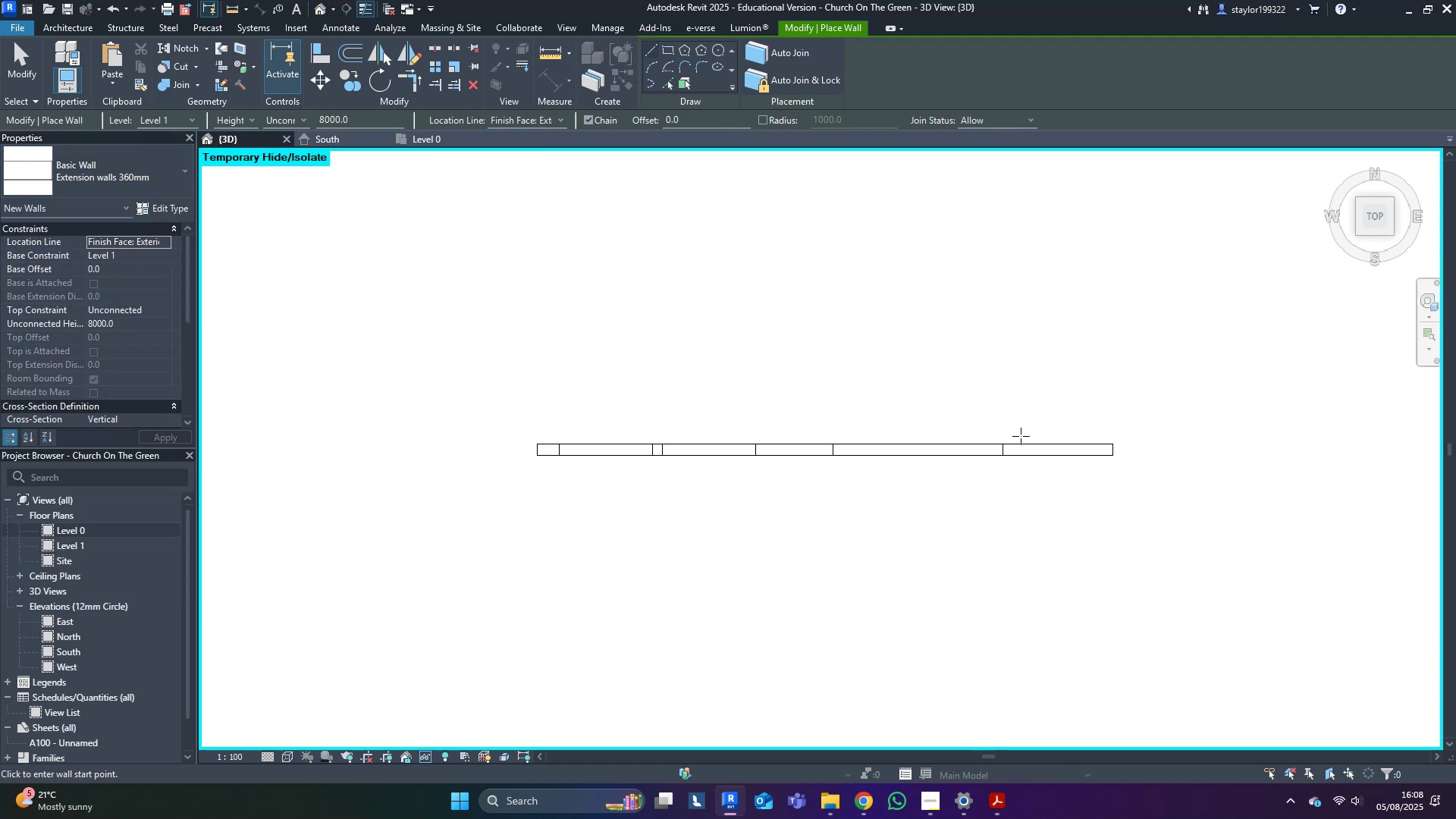 
scroll: coordinate [626, 480], scroll_direction: up, amount: 13.0
 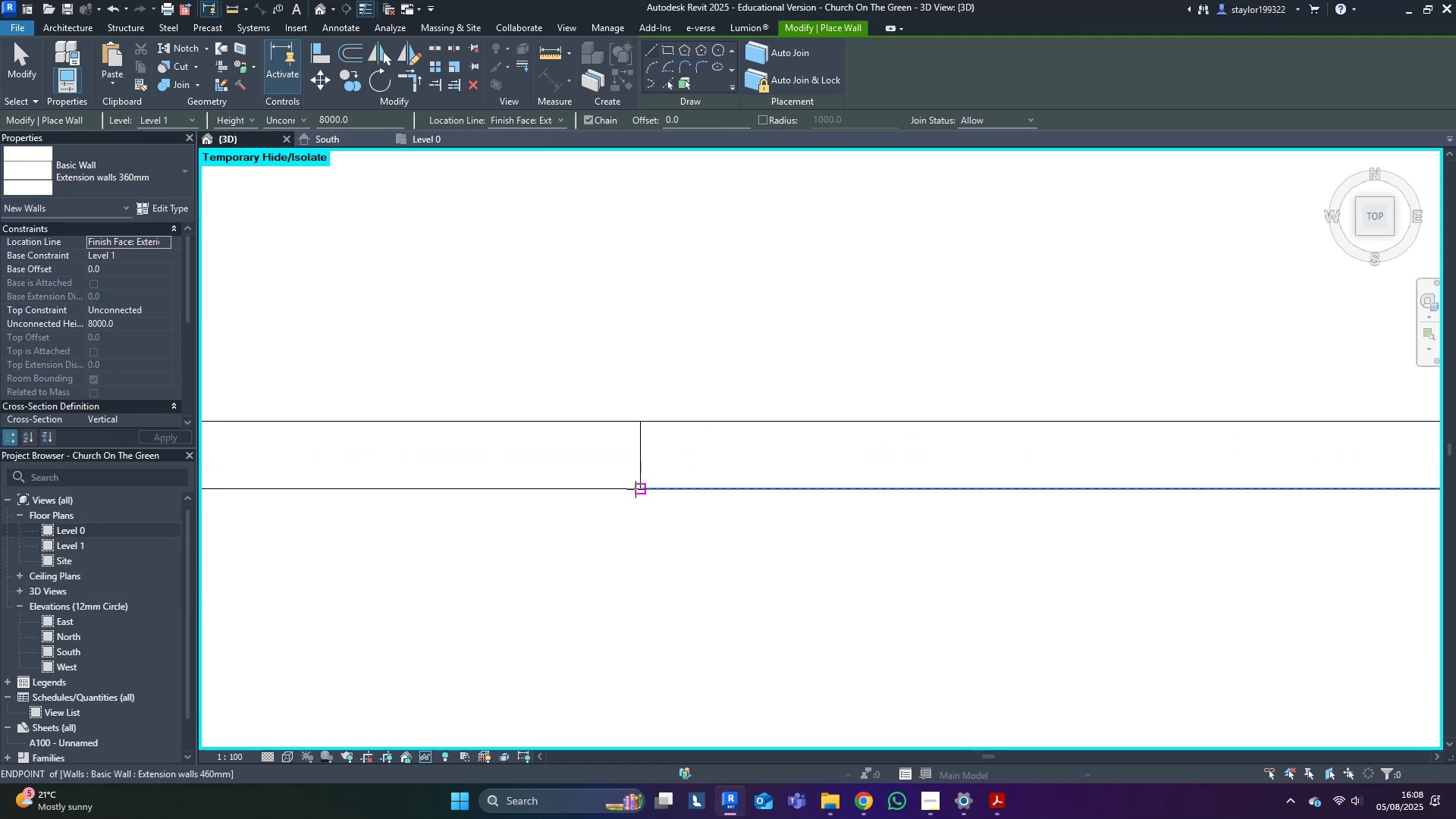 
left_click([635, 489])
 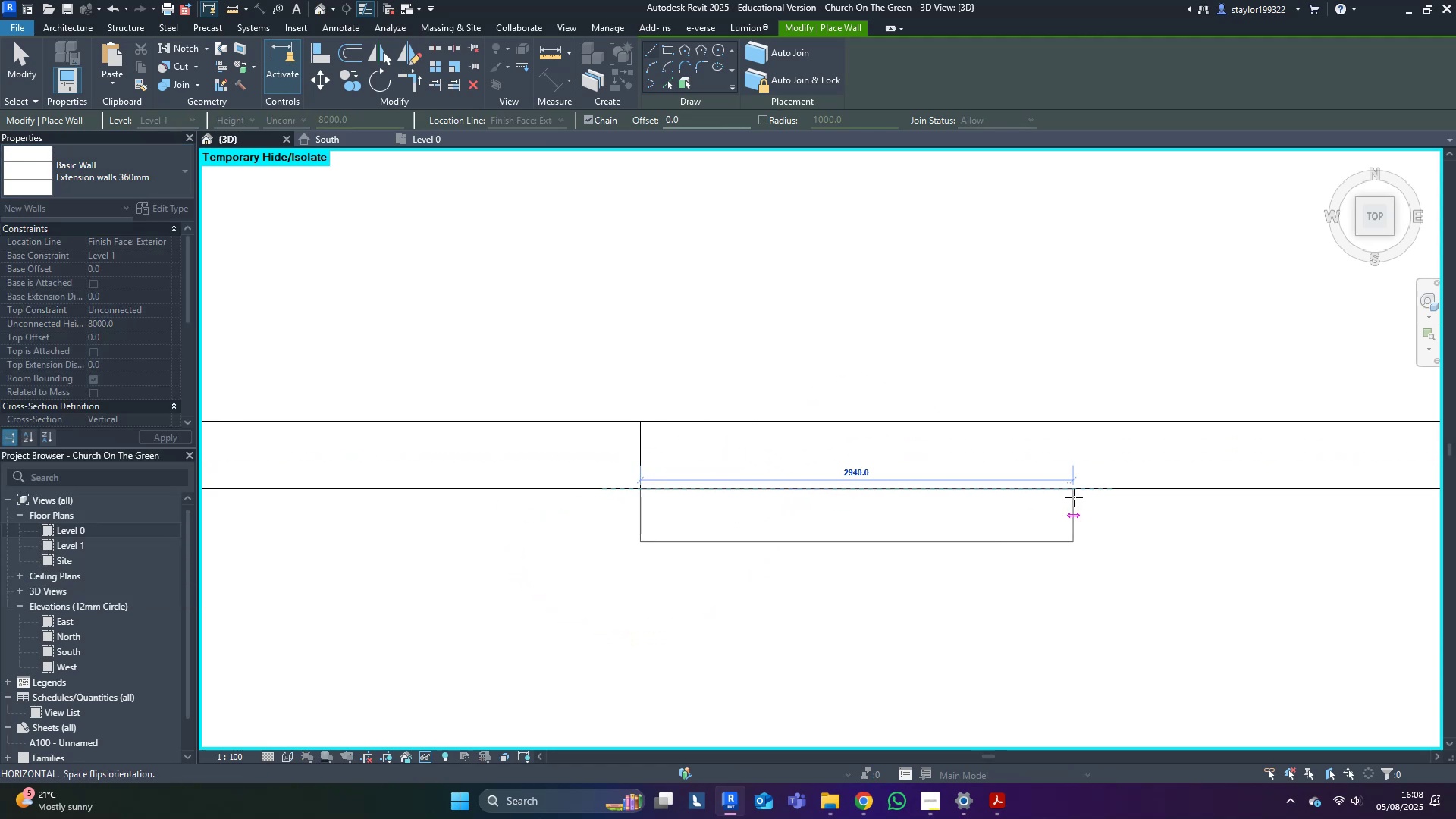 
key(Space)
 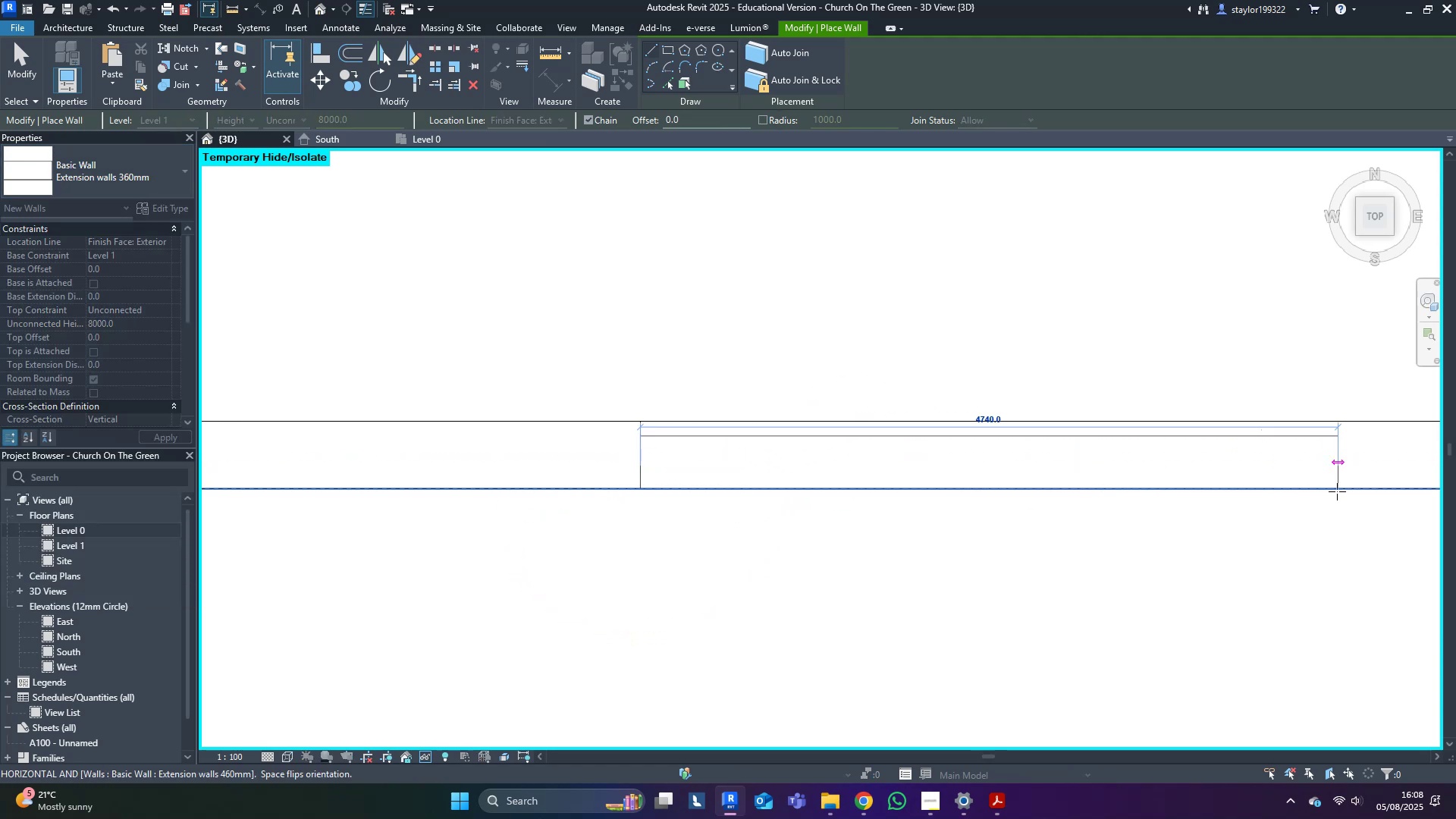 
key(Escape)
 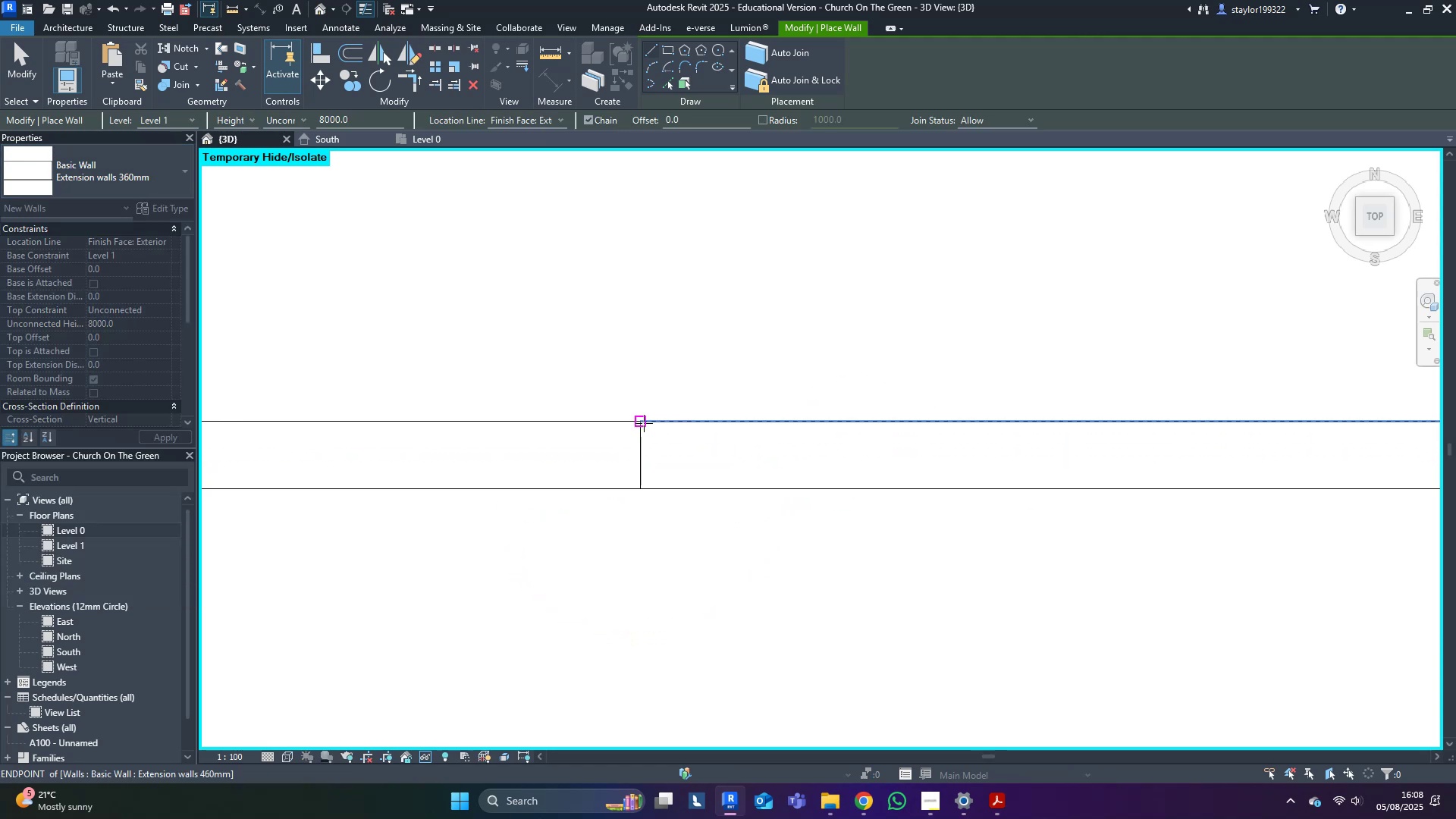 
left_click([642, 422])
 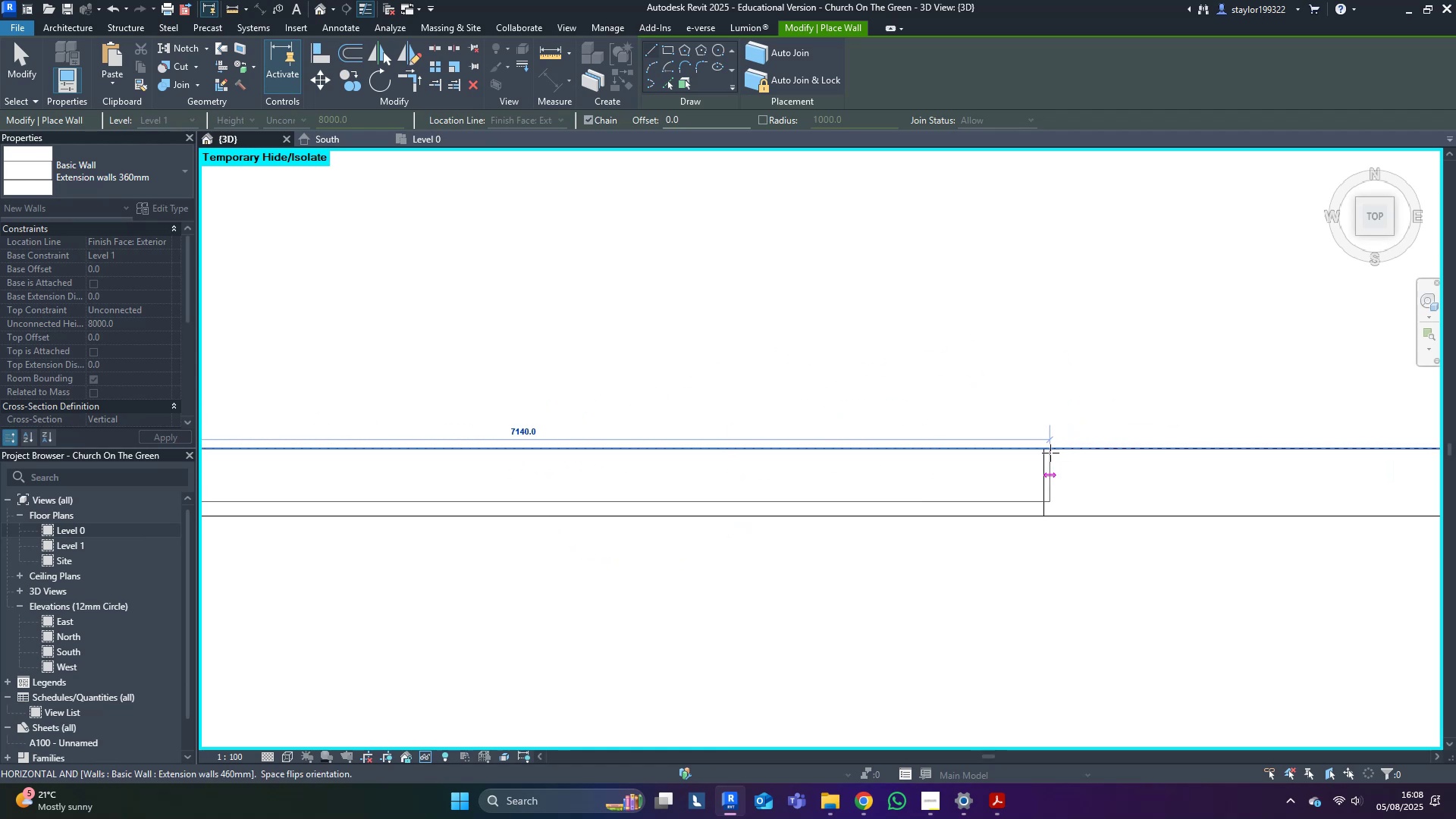 
key(Escape)
type(sd)
key(Escape)
 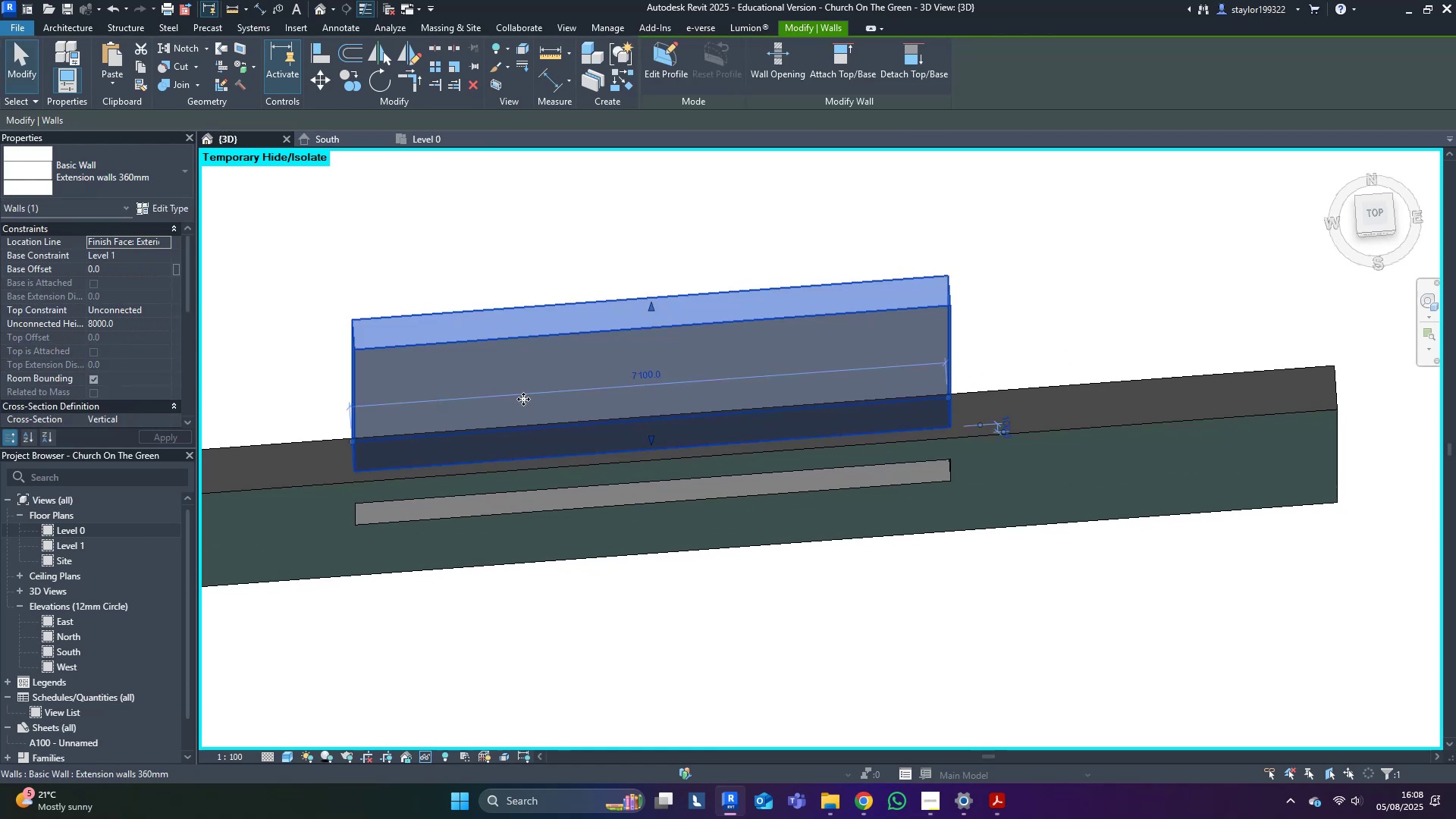 
scroll: coordinate [827, 550], scroll_direction: down, amount: 4.0
 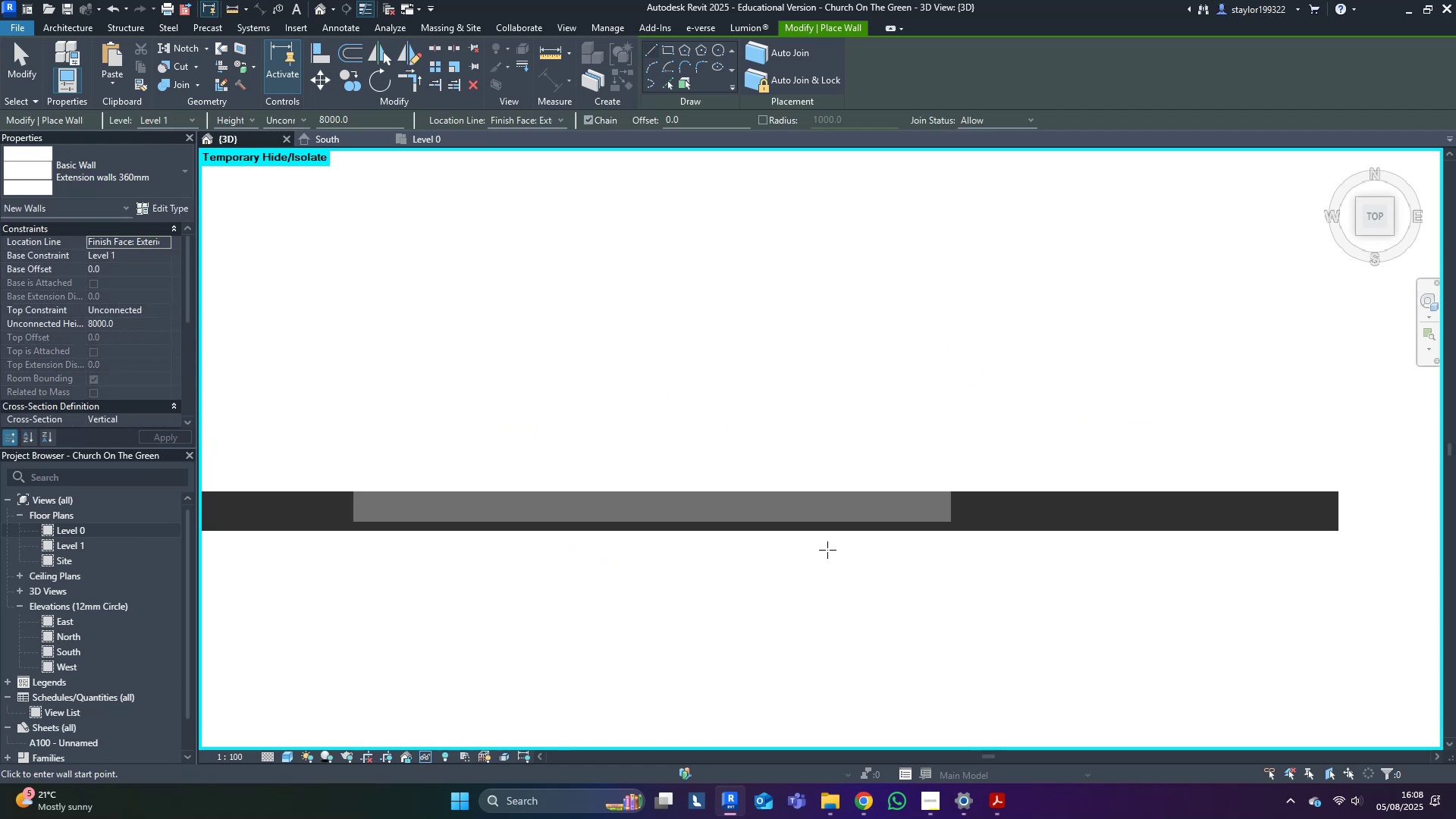 
left_click([485, 372])
 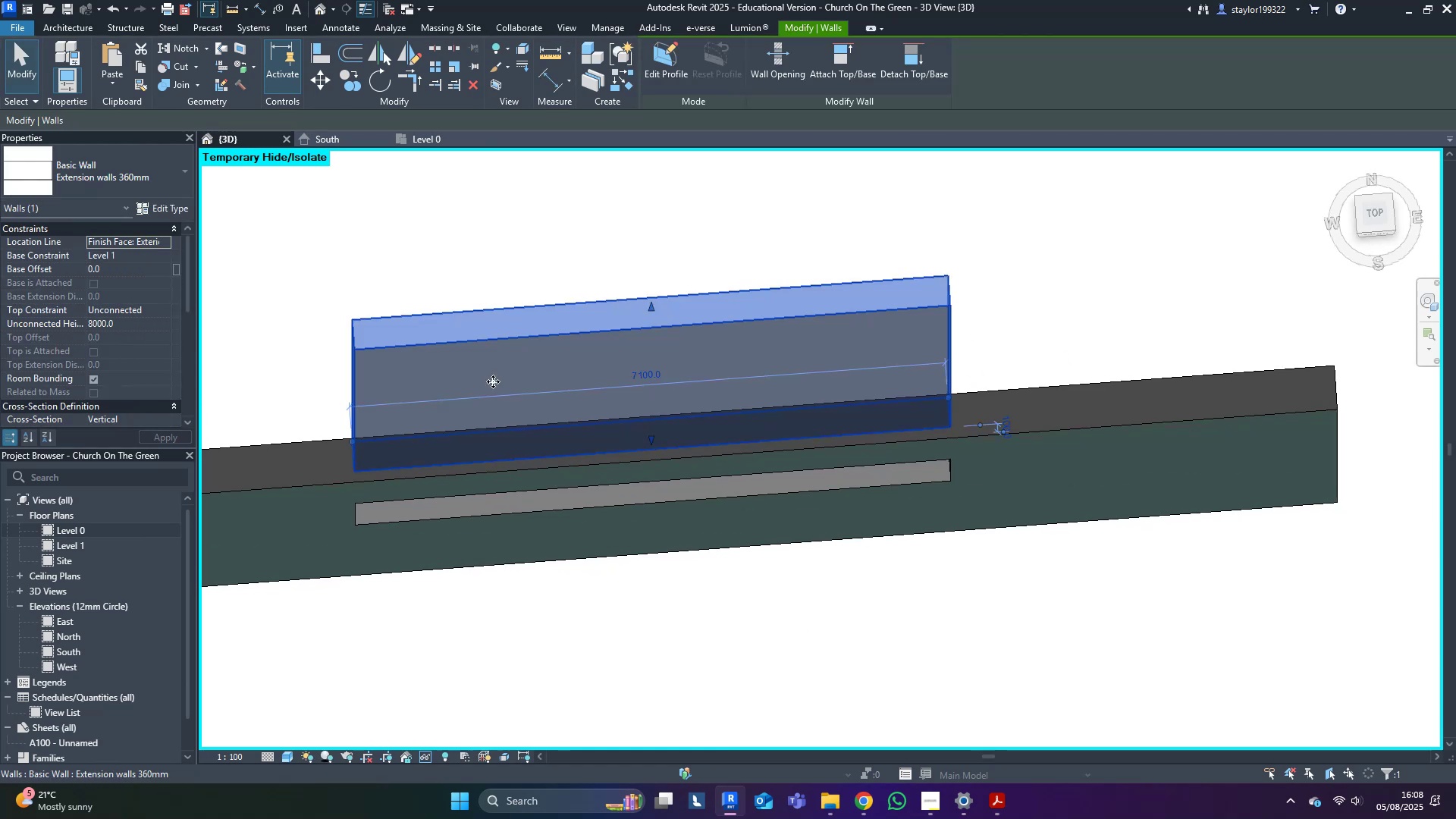 
key(Shift+ShiftLeft)
 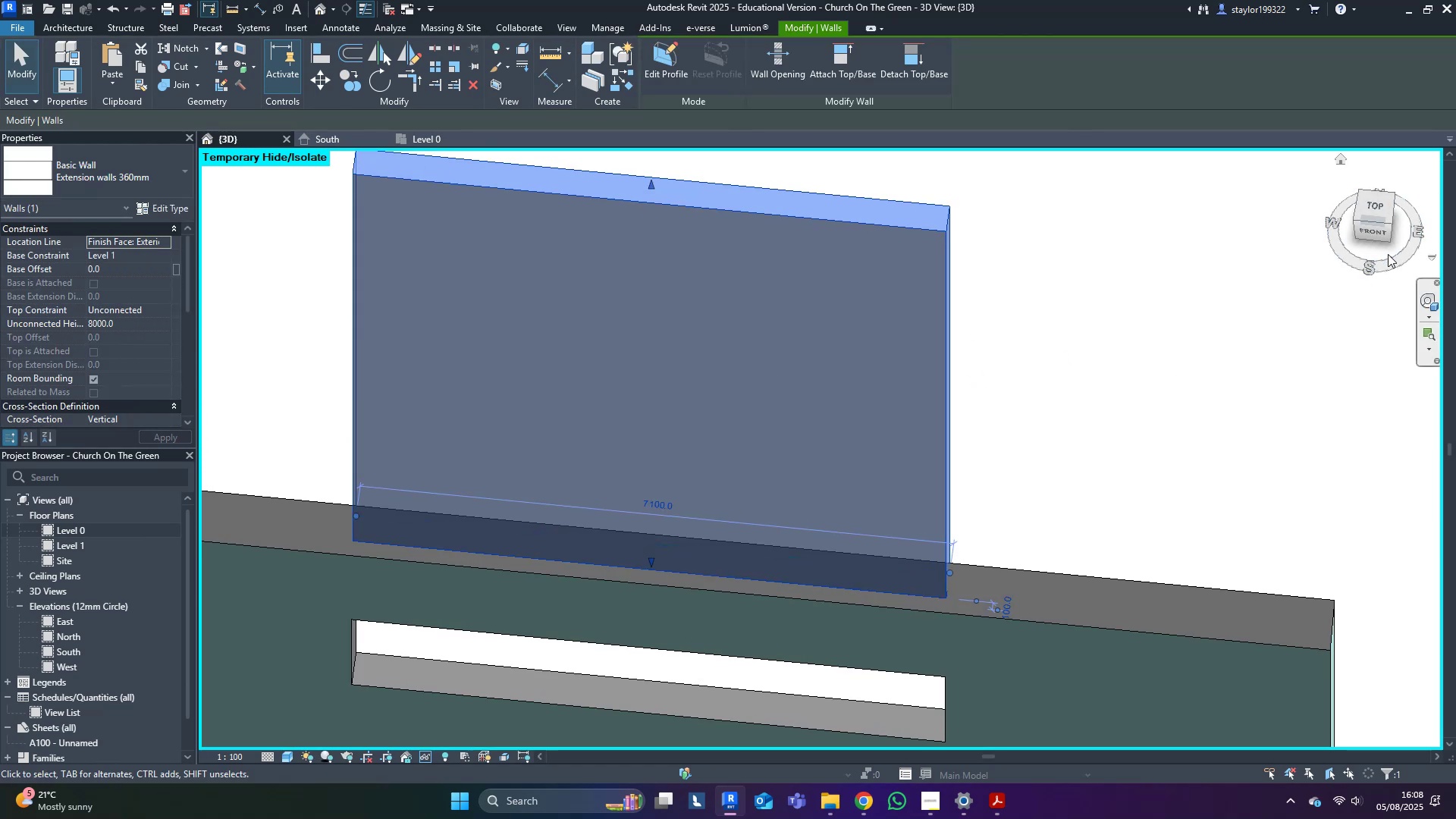 
left_click([1384, 233])
 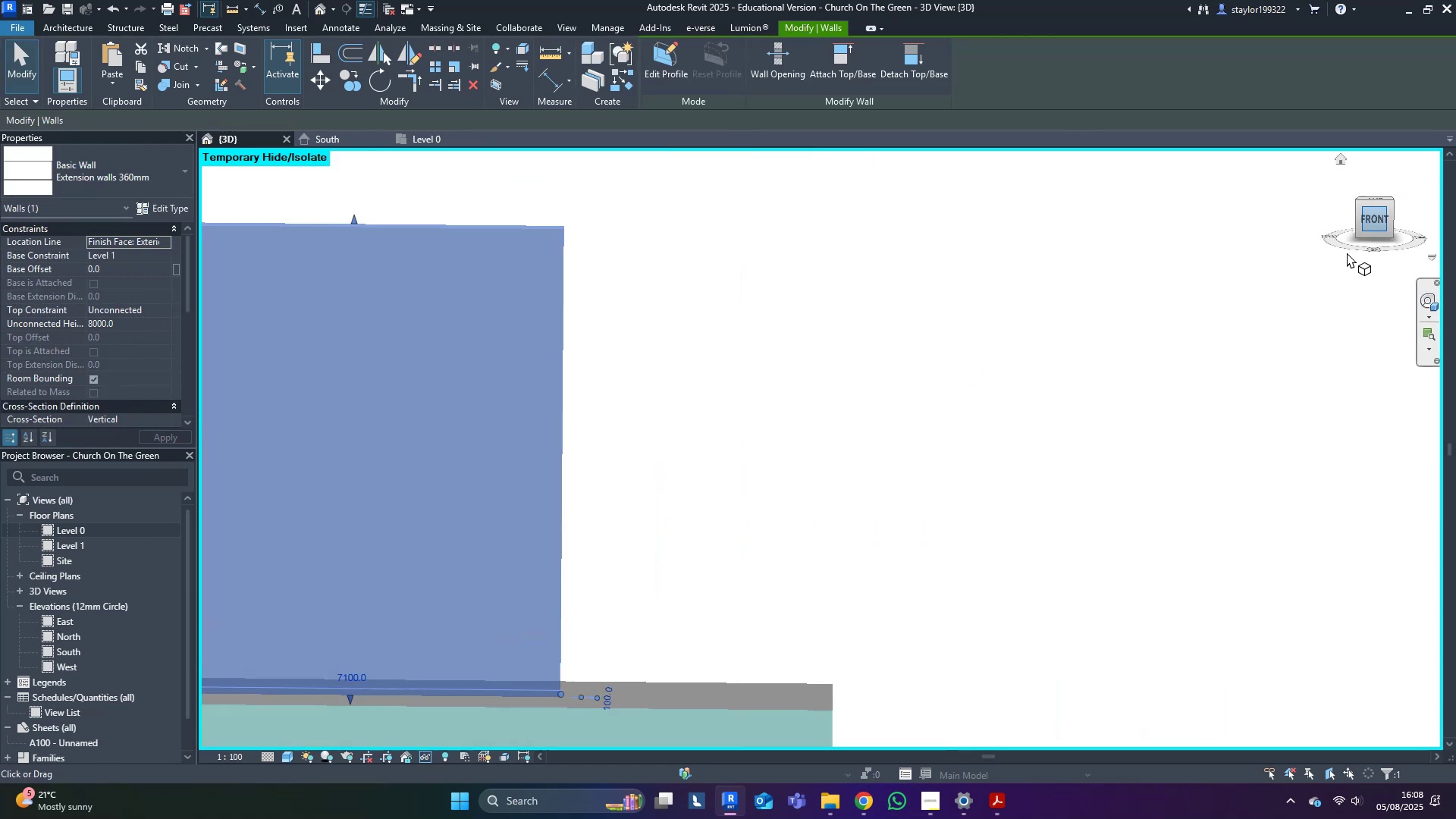 
scroll: coordinate [965, 399], scroll_direction: down, amount: 3.0
 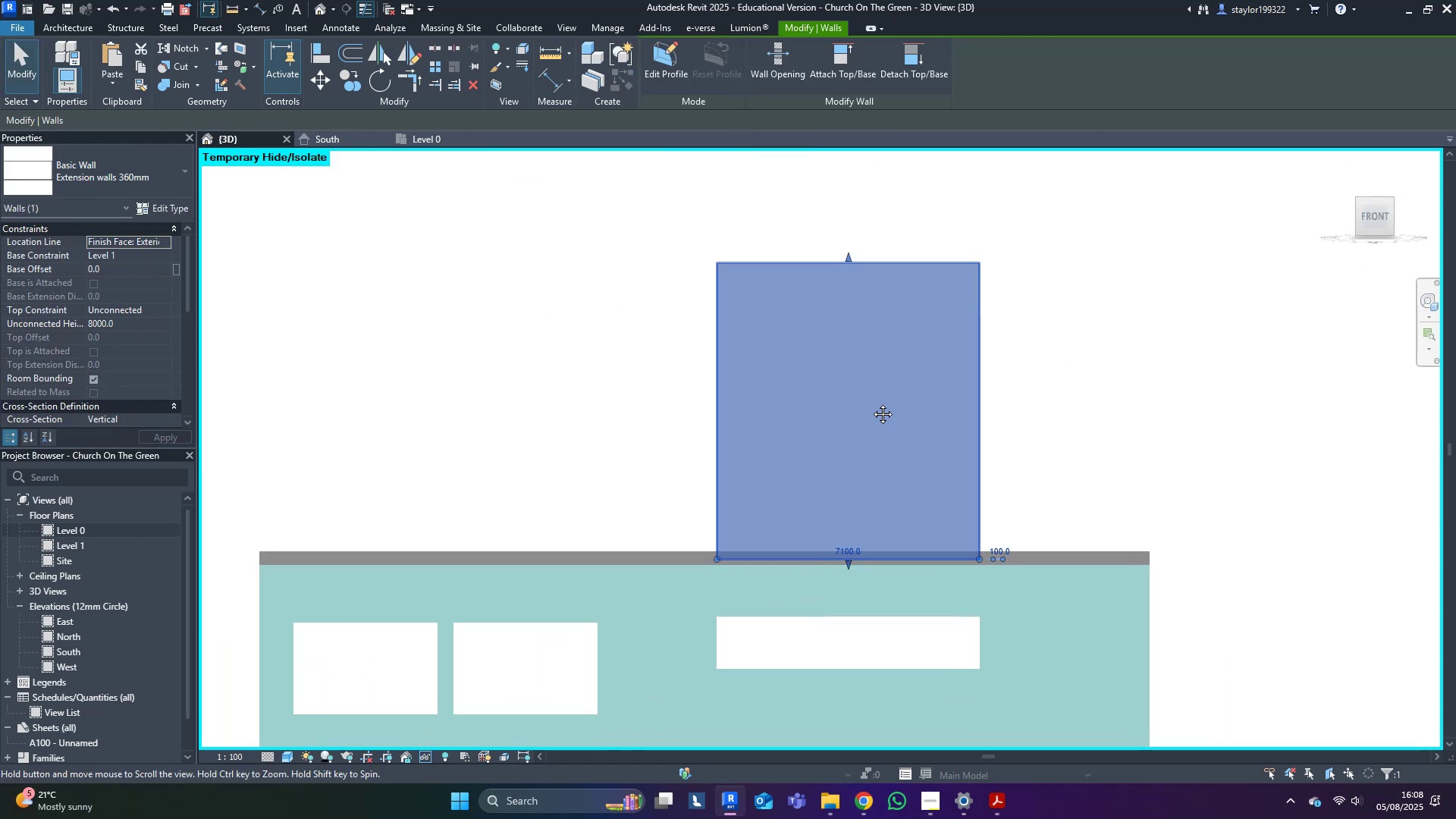 
scroll: coordinate [949, 574], scroll_direction: up, amount: 2.0
 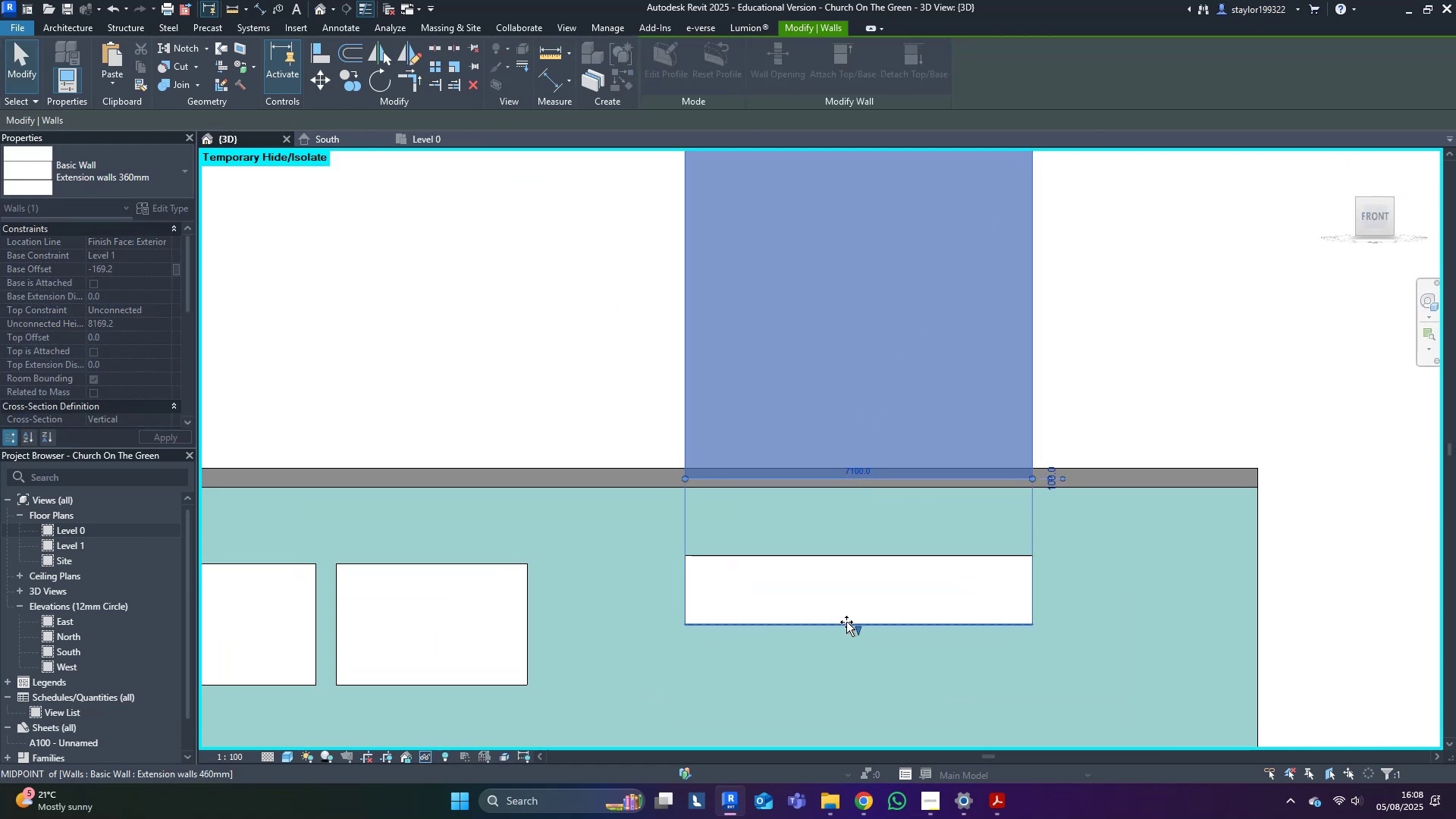 
scroll: coordinate [839, 611], scroll_direction: down, amount: 4.0
 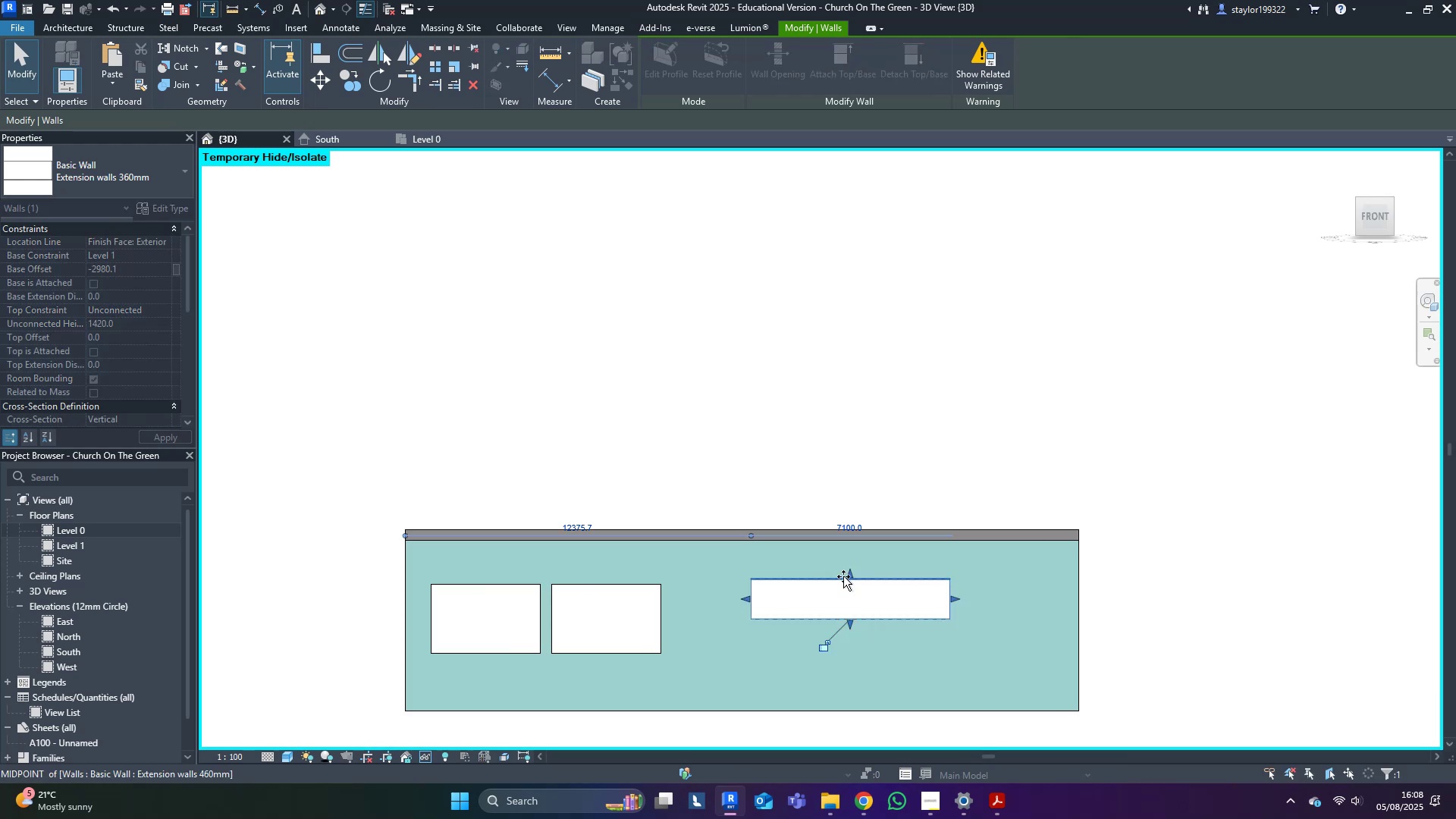 
left_click([917, 327])
 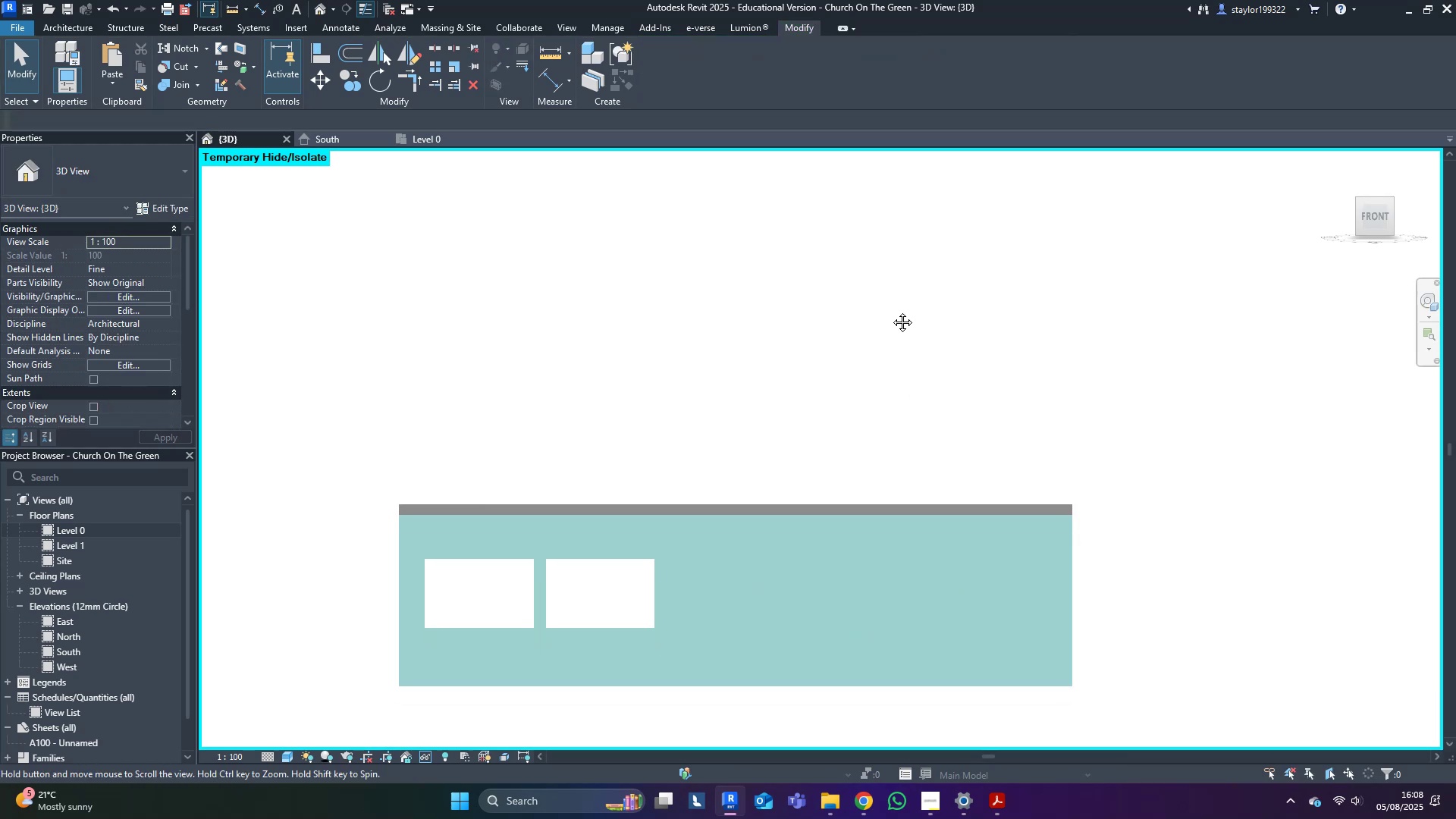 
hold_key(key=ShiftLeft, duration=0.49)
 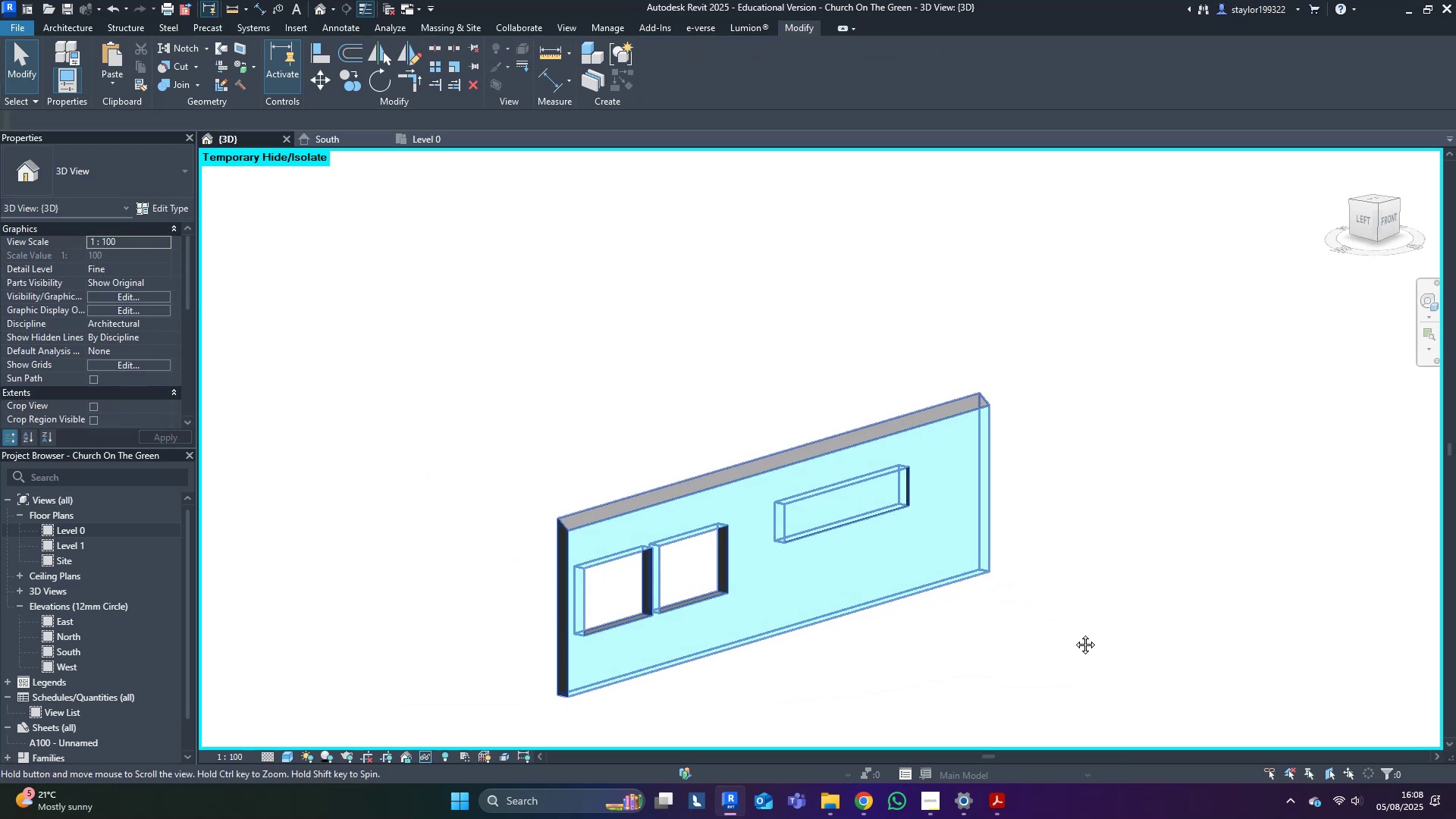 
scroll: coordinate [903, 597], scroll_direction: up, amount: 5.0
 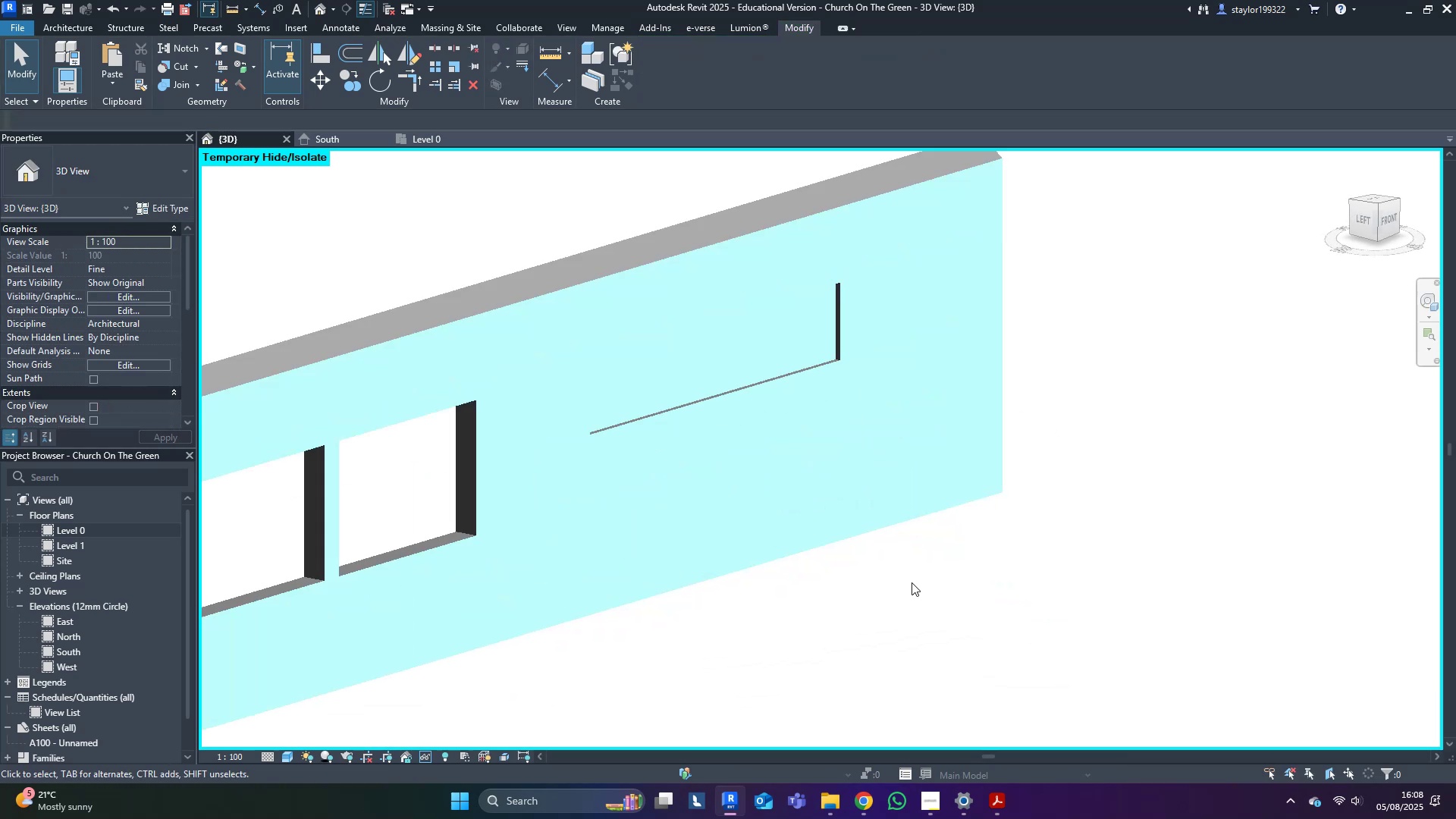 
hold_key(key=ShiftLeft, duration=0.69)
 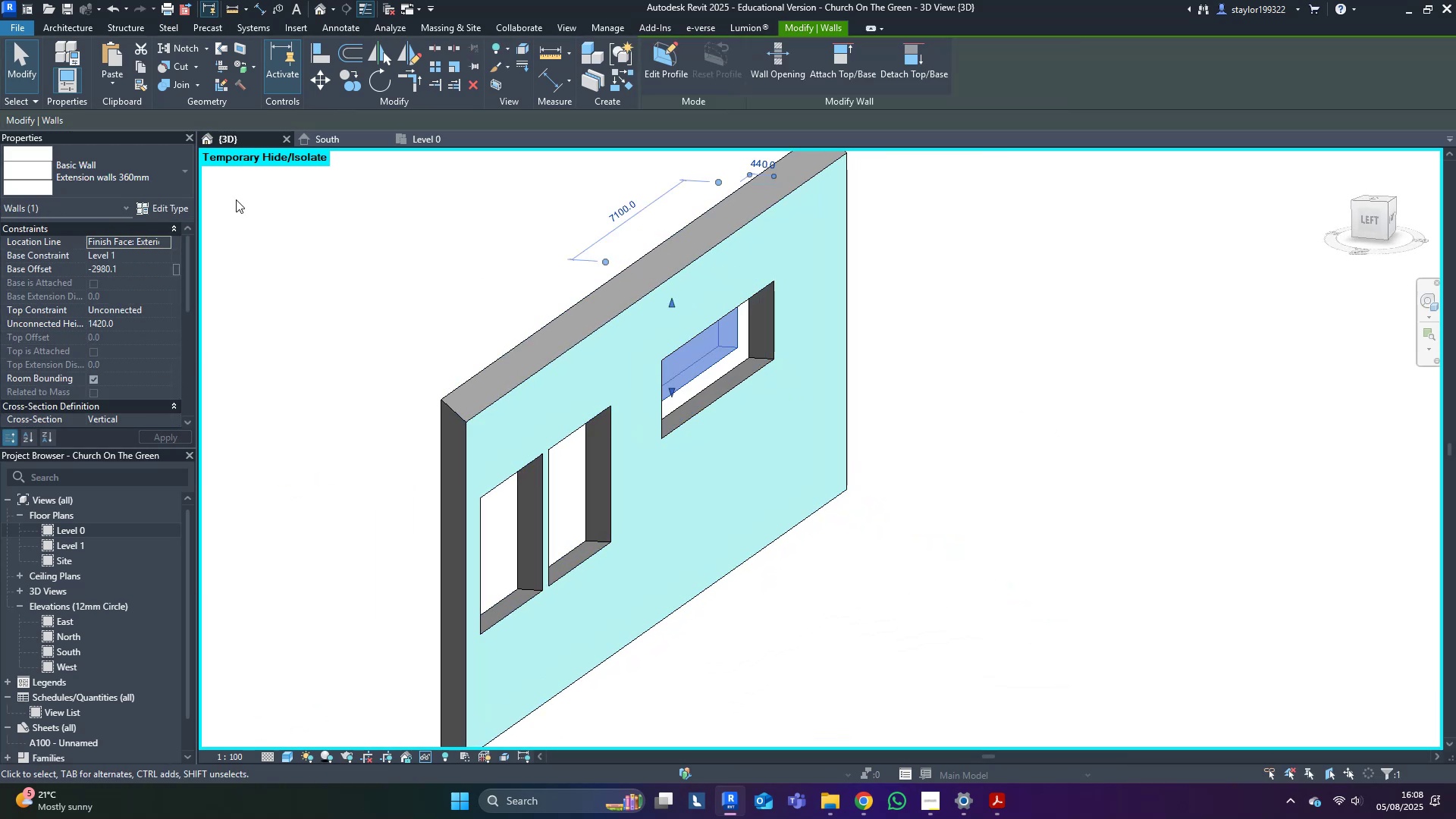 
left_click([161, 209])
 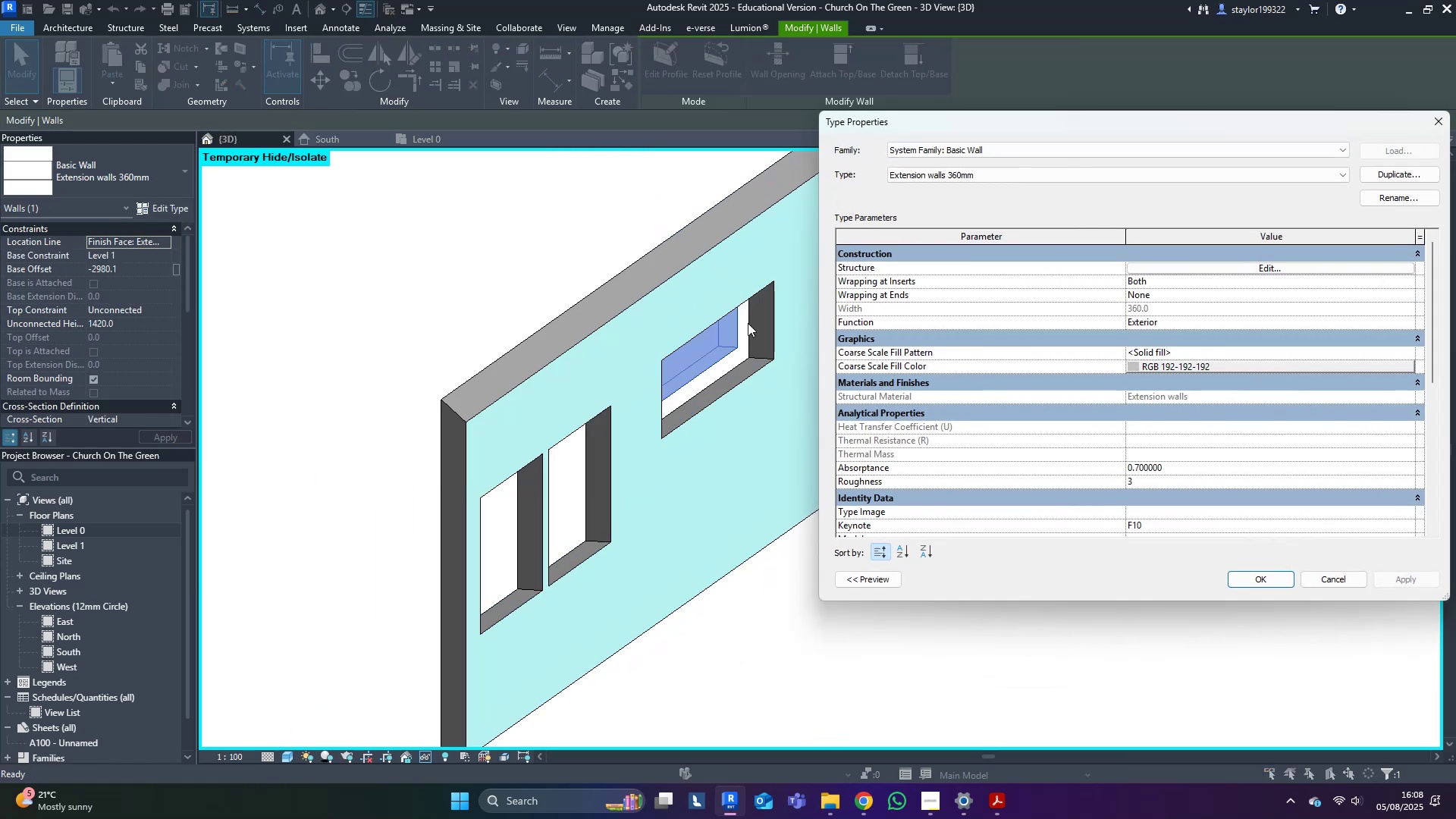 
key(Escape)
 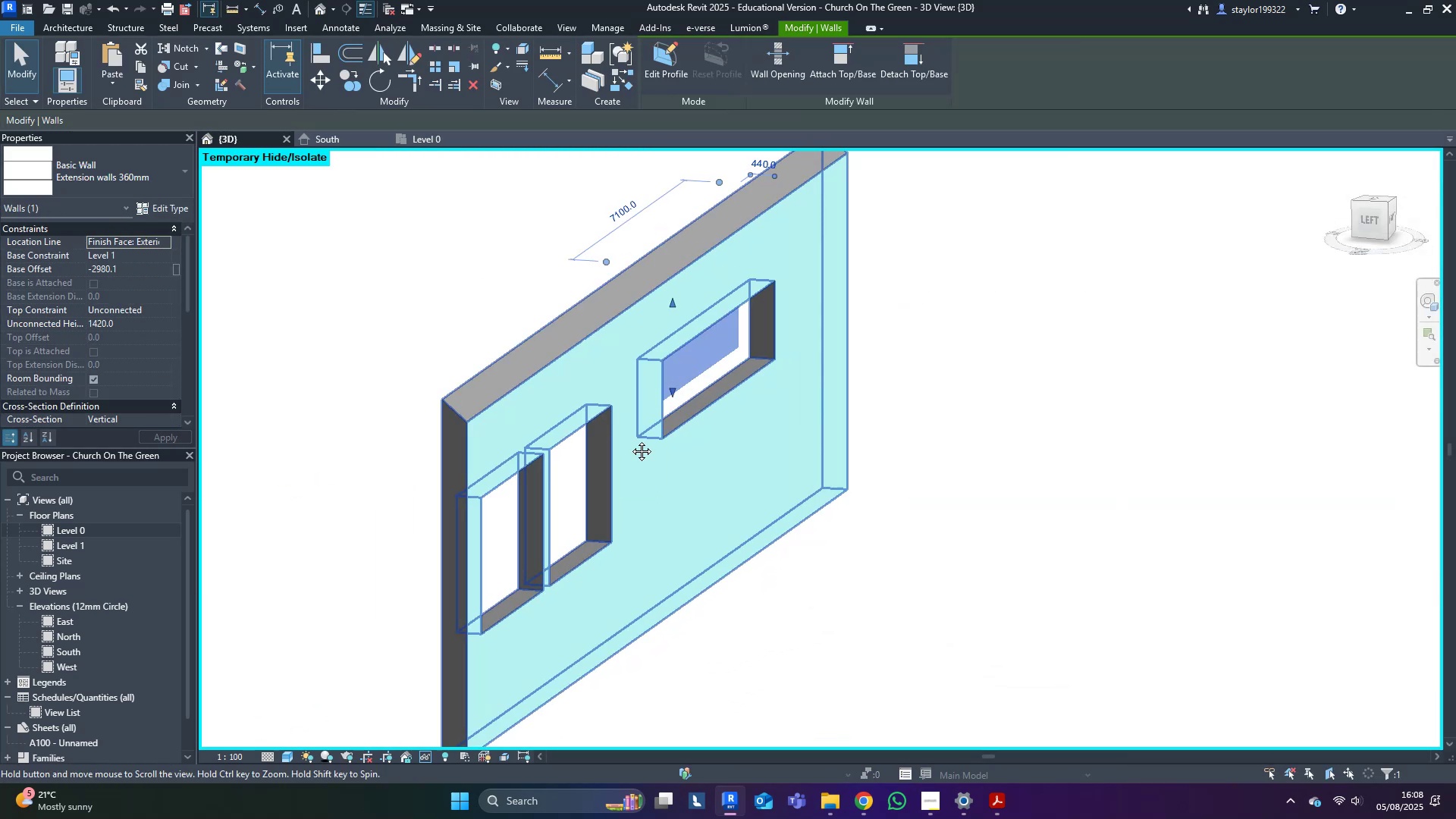 
key(Control+ControlLeft)
 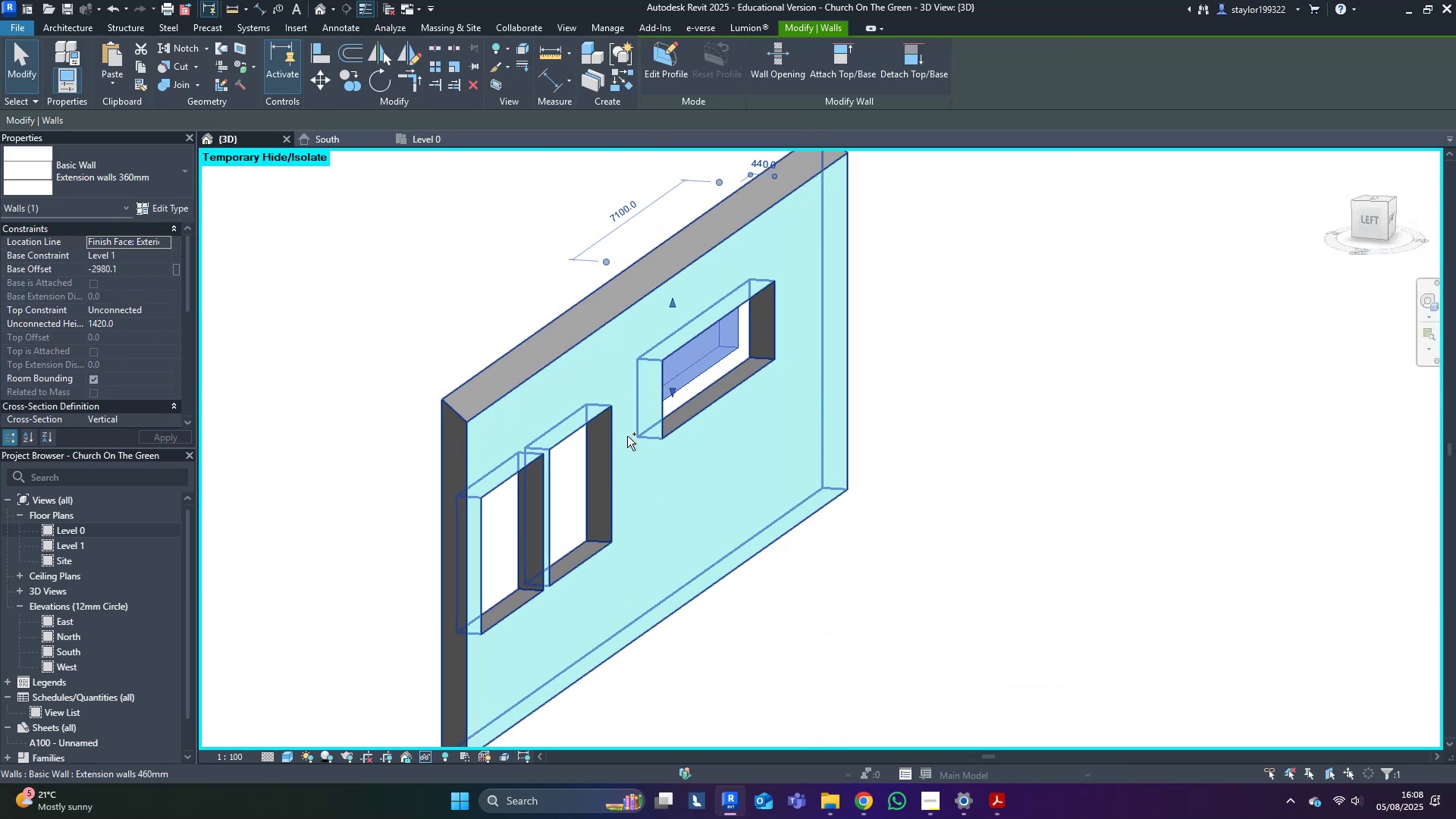 
key(Control+Z)
 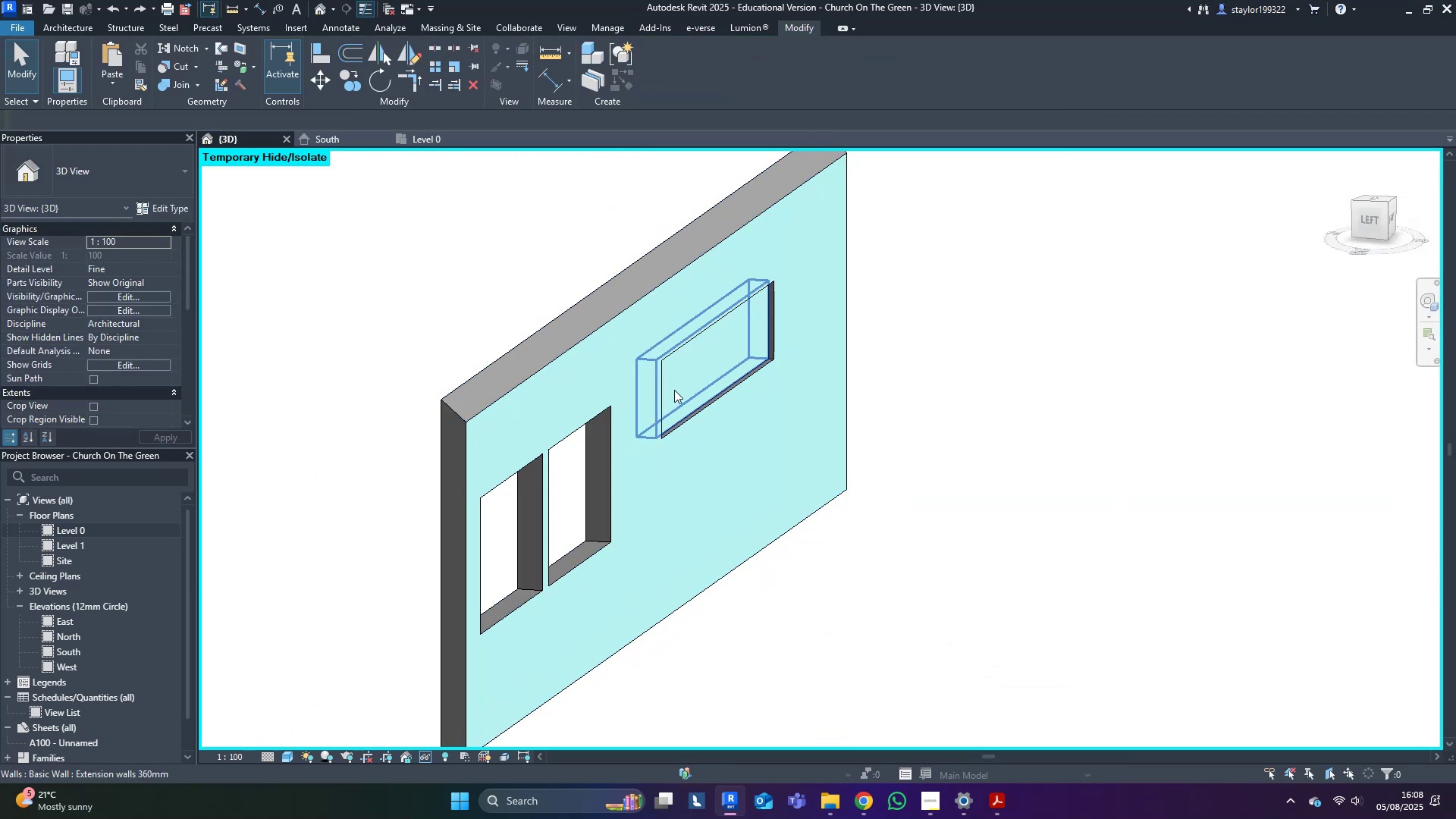 
left_click([695, 375])
 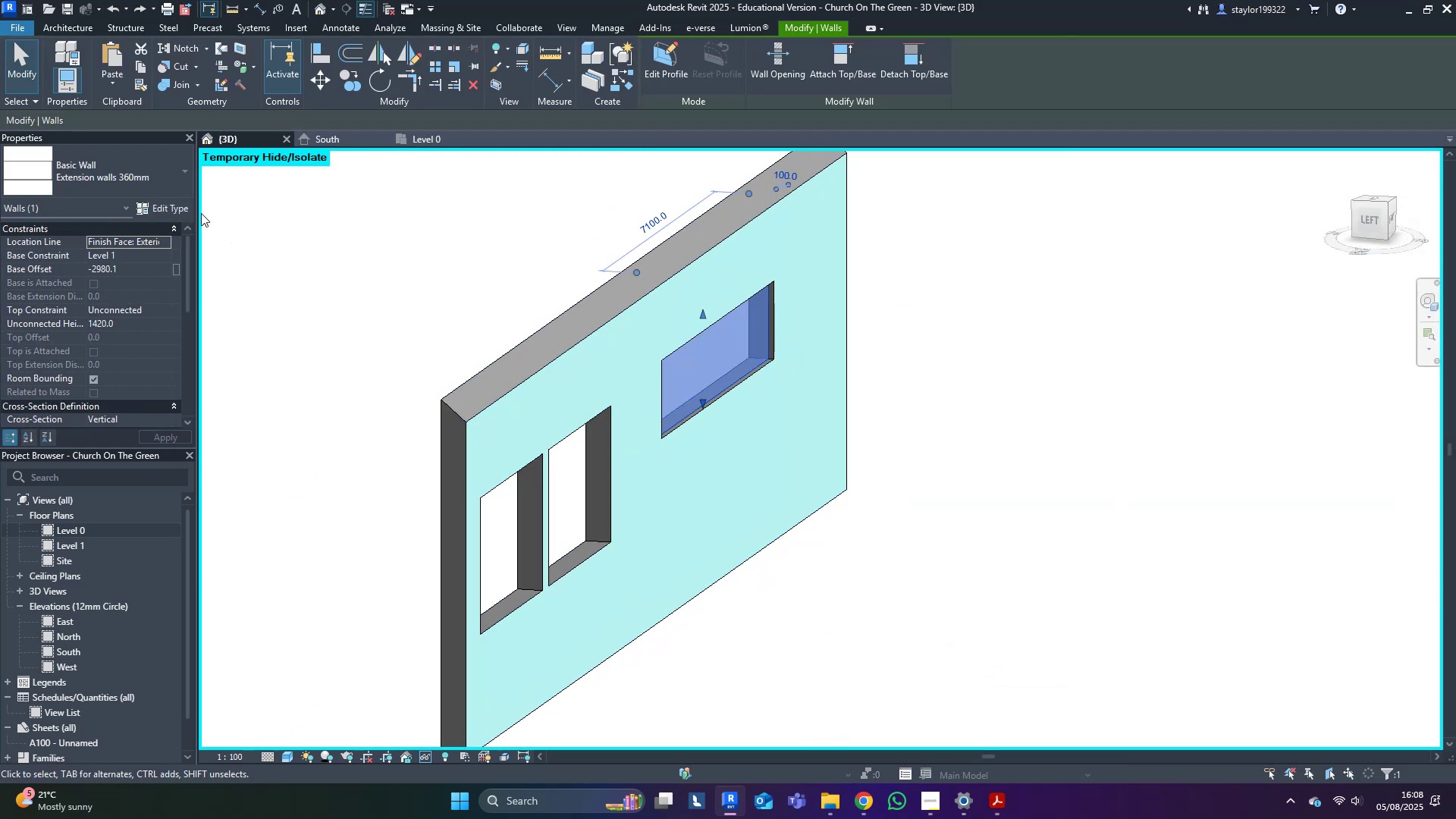 
left_click([168, 206])
 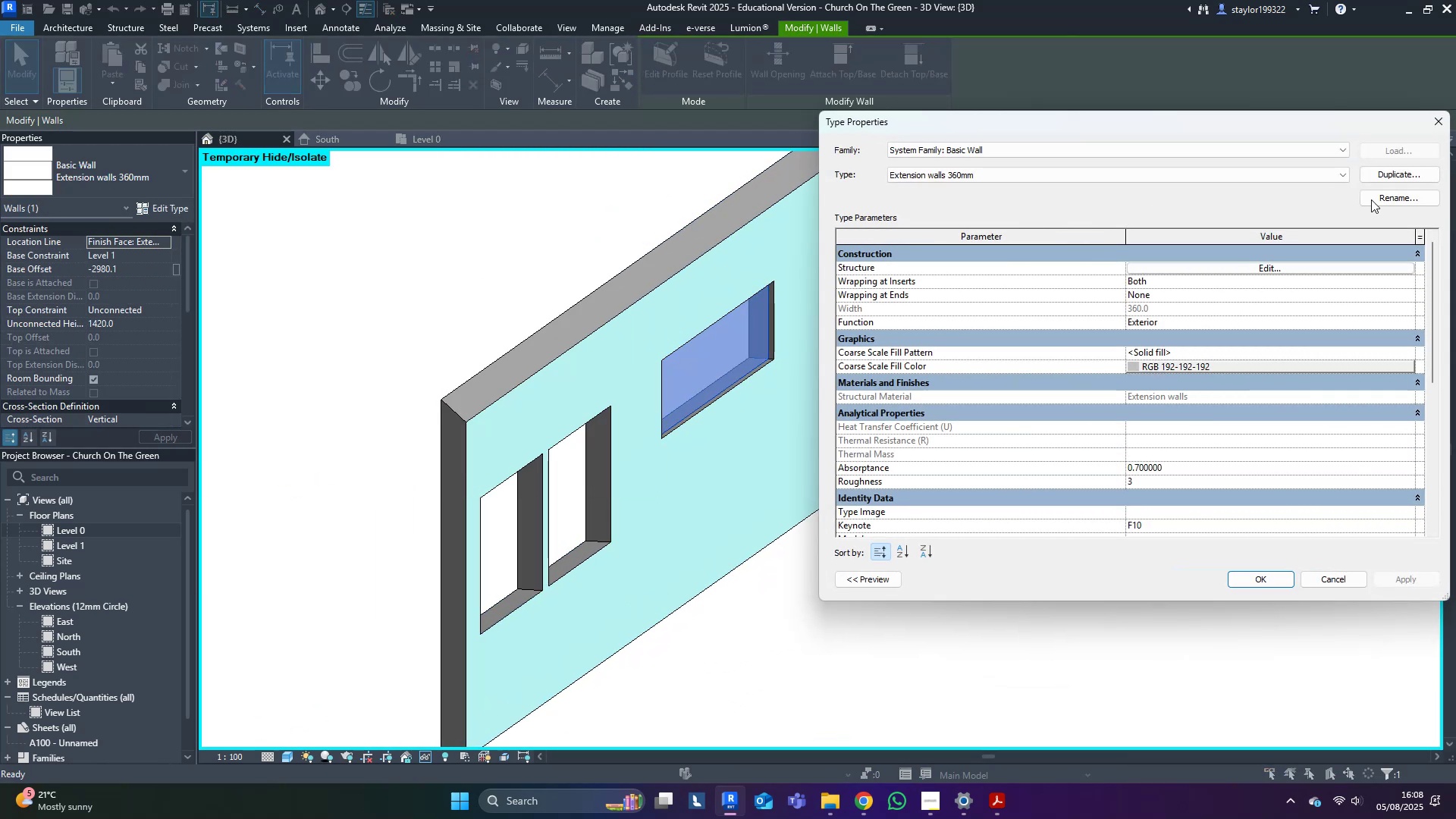 
left_click([1388, 200])
 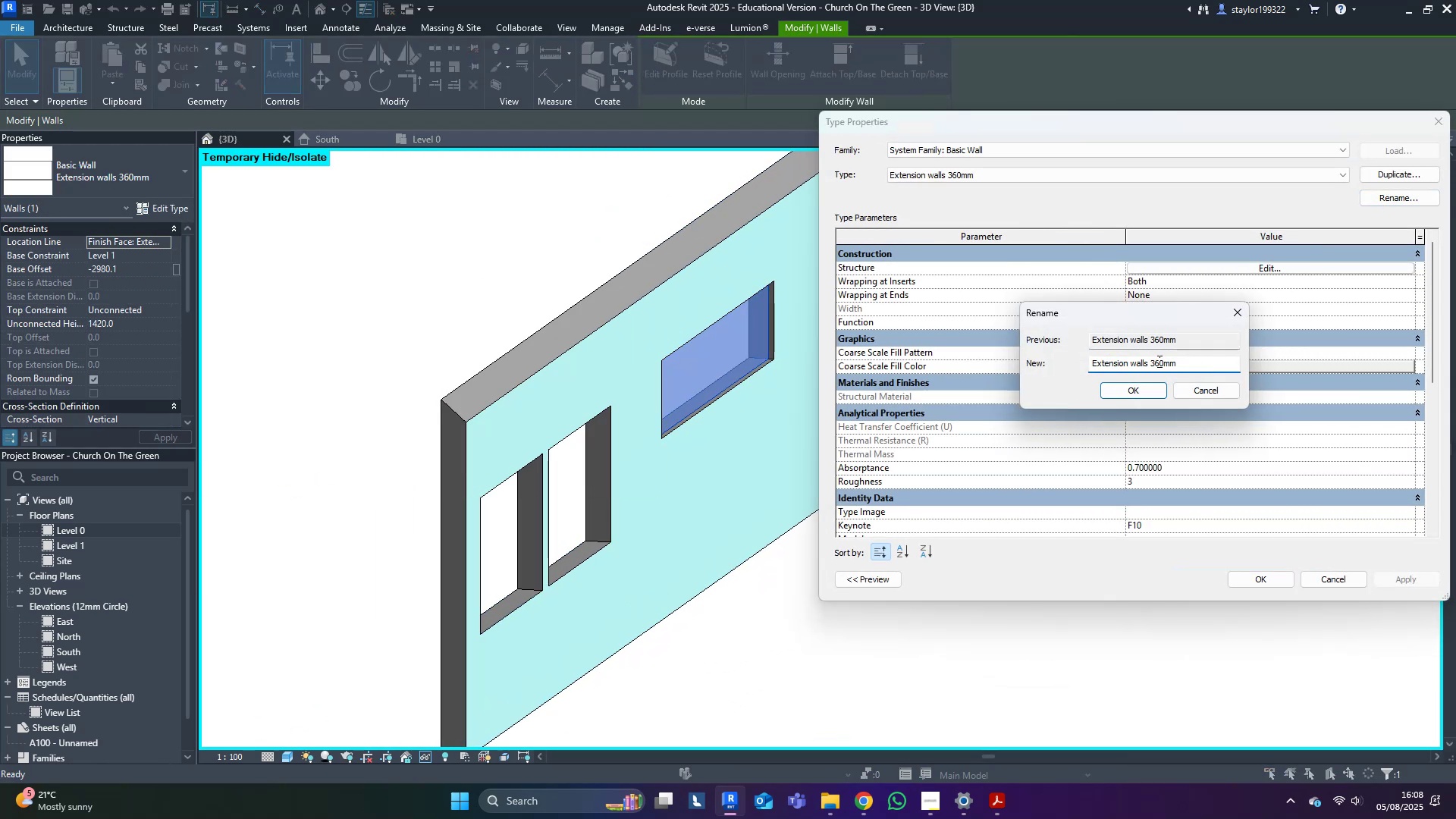 
key(1)
 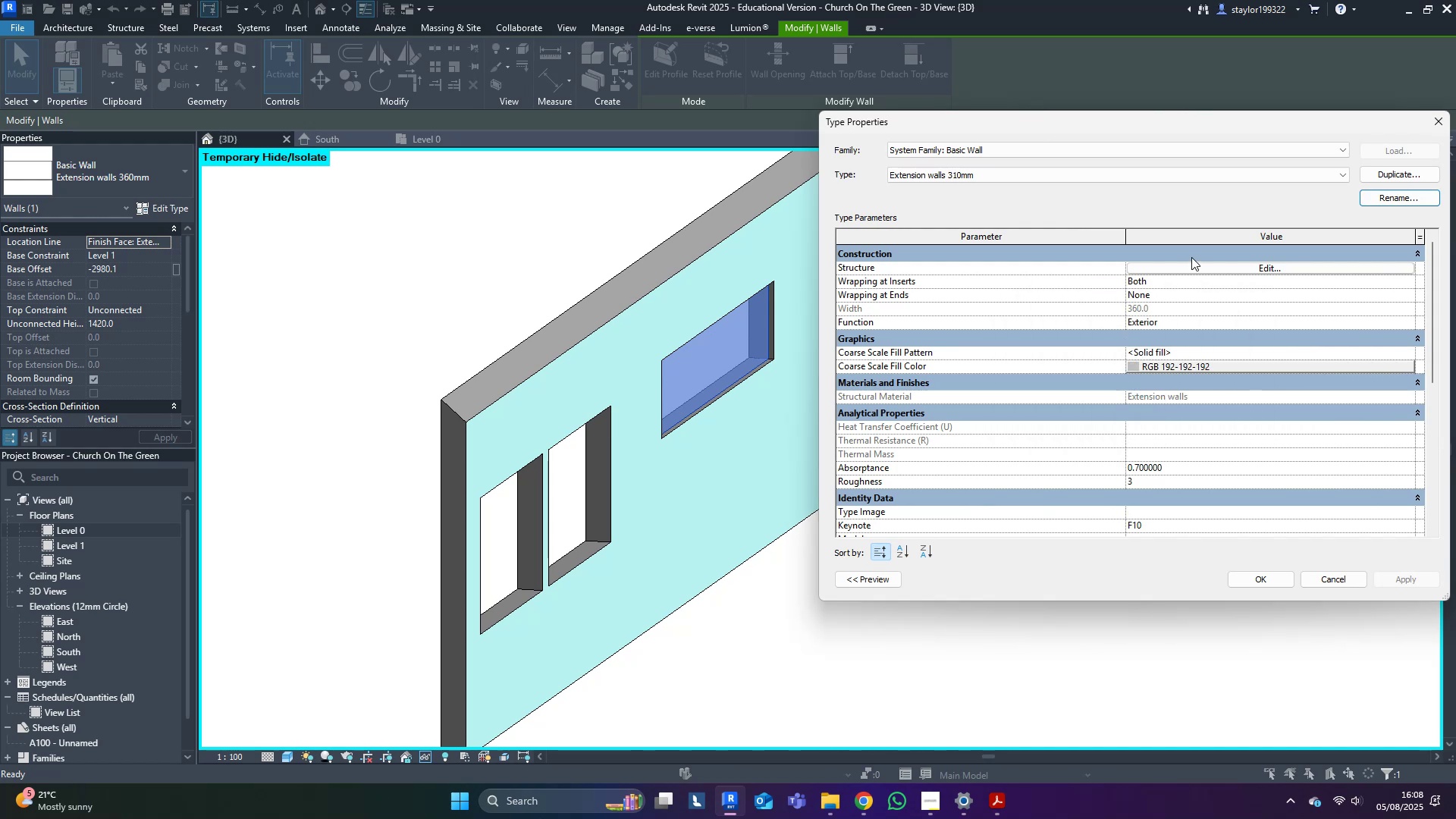 
left_click([1194, 271])
 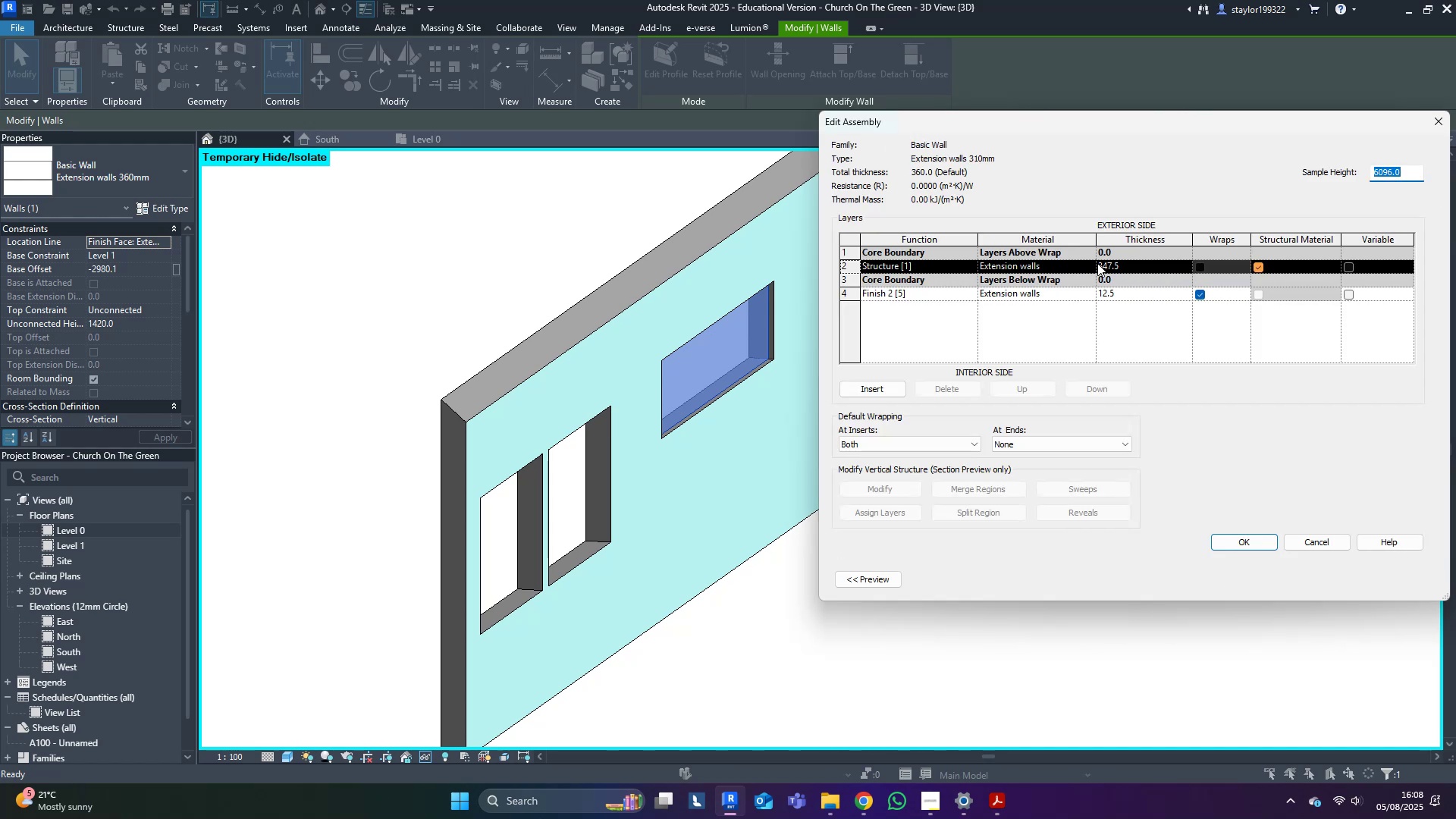 
left_click([1111, 263])
 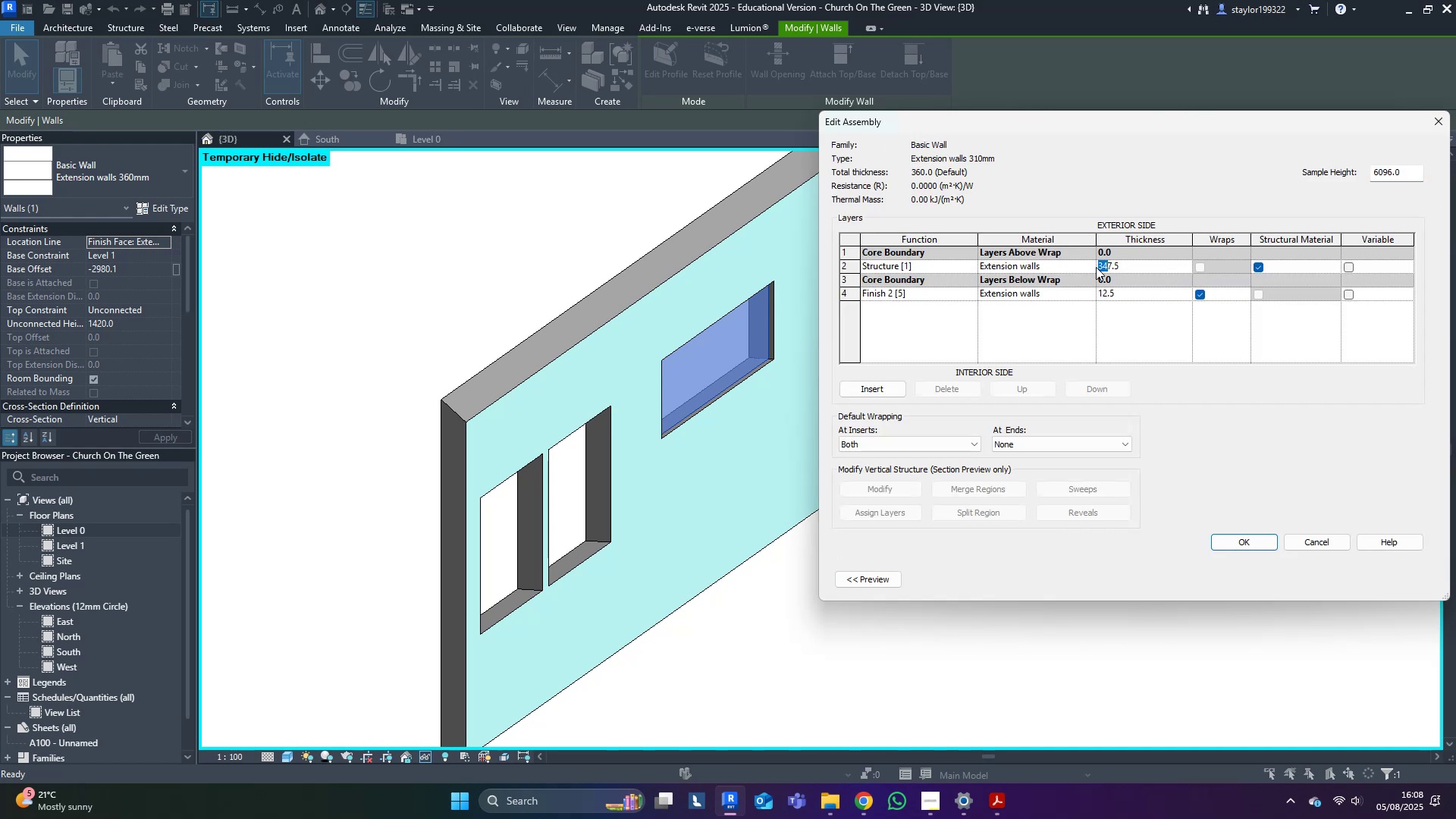 
type(29)
 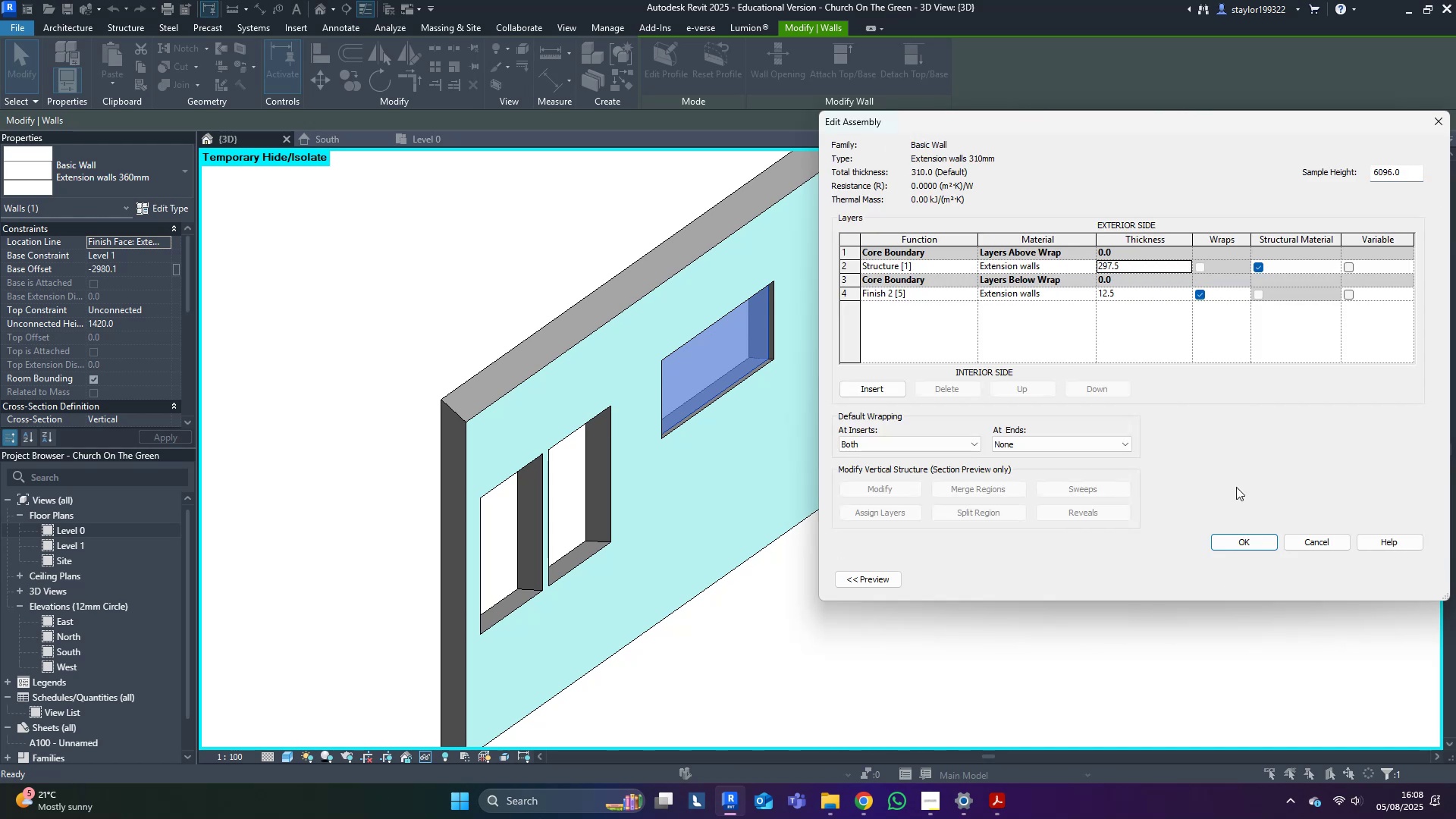 
left_click([1266, 544])
 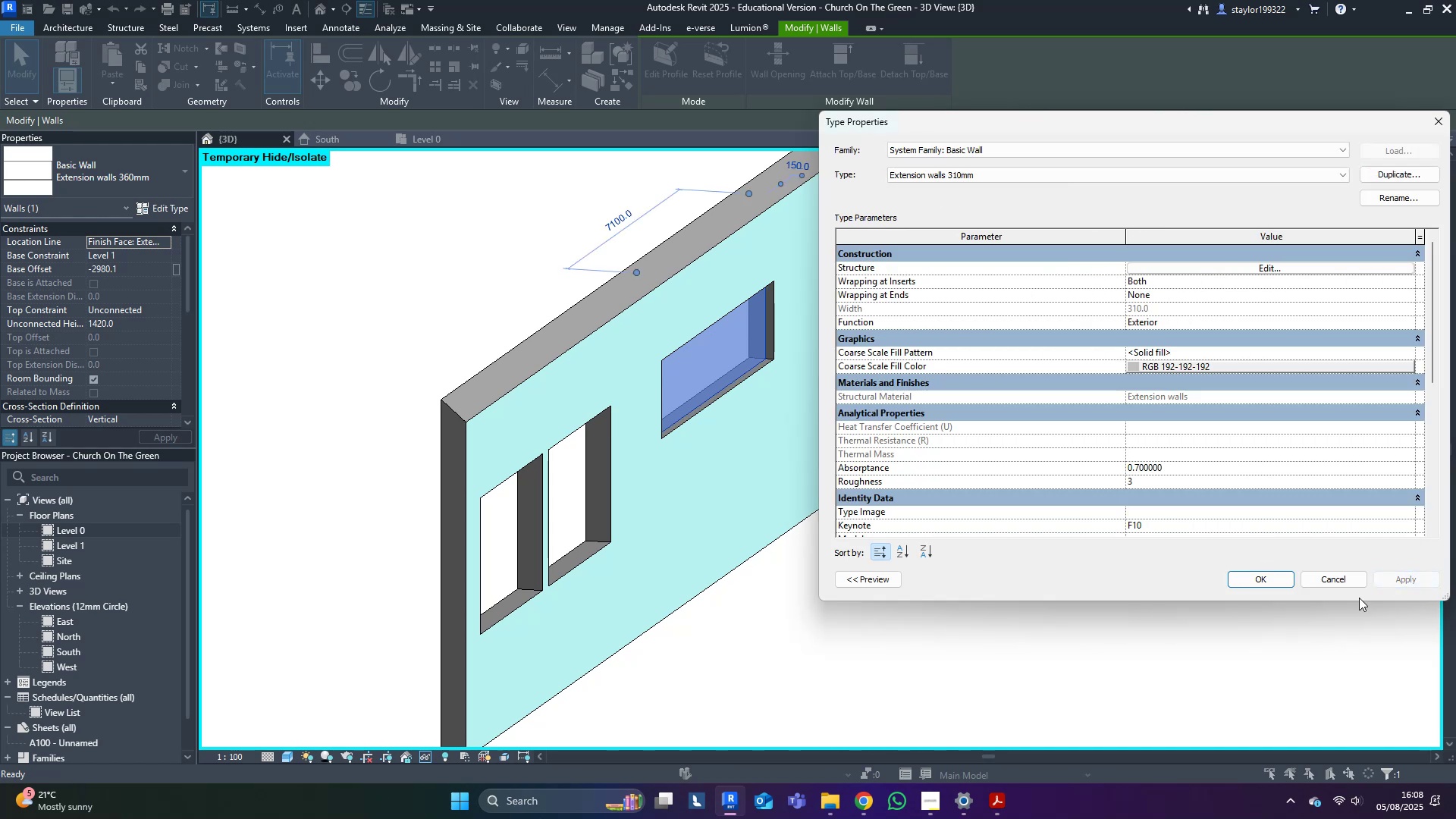 
left_click([1264, 574])
 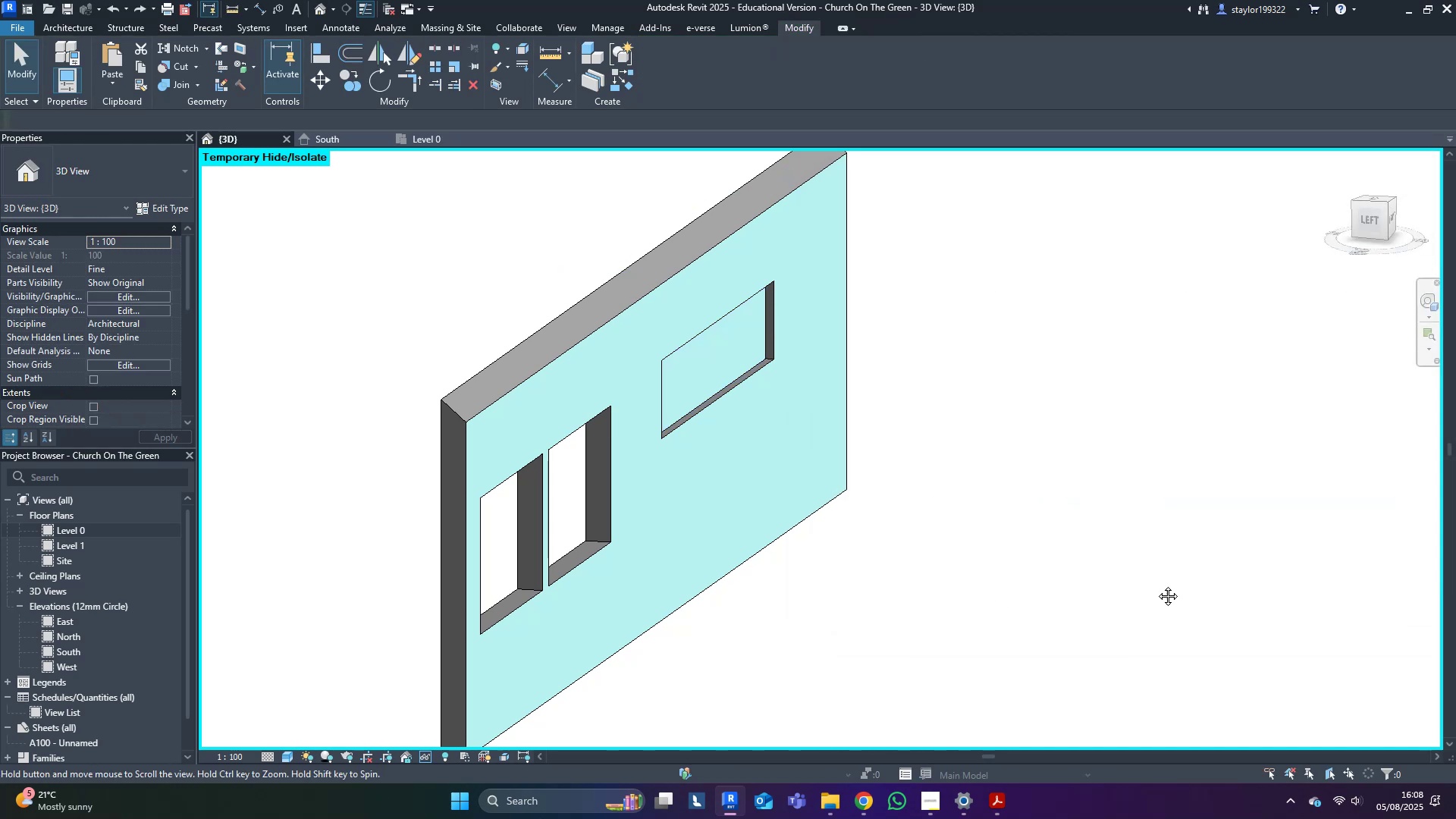 
hold_key(key=ShiftLeft, duration=0.31)
 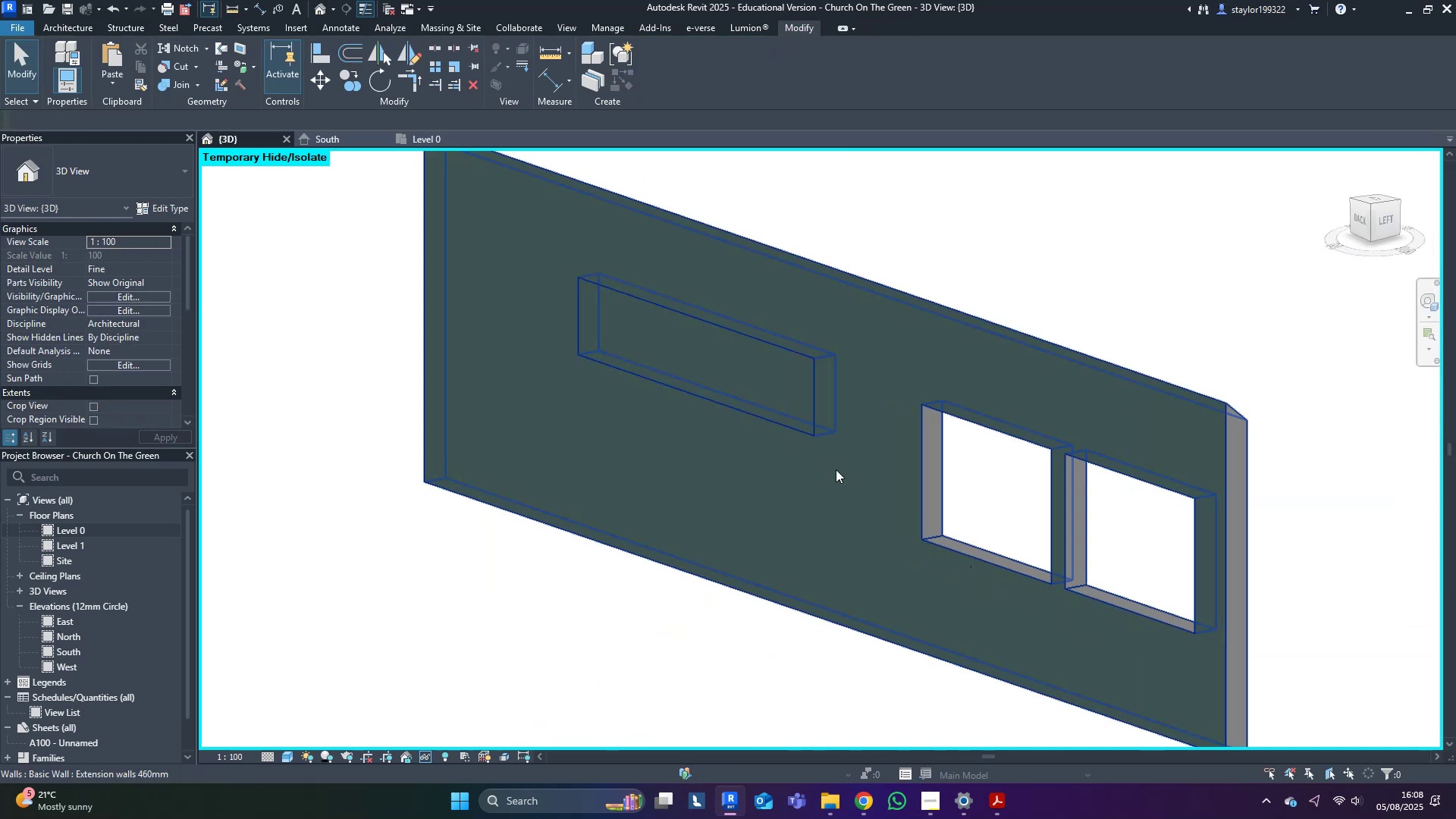 
hold_key(key=A, duration=0.31)
 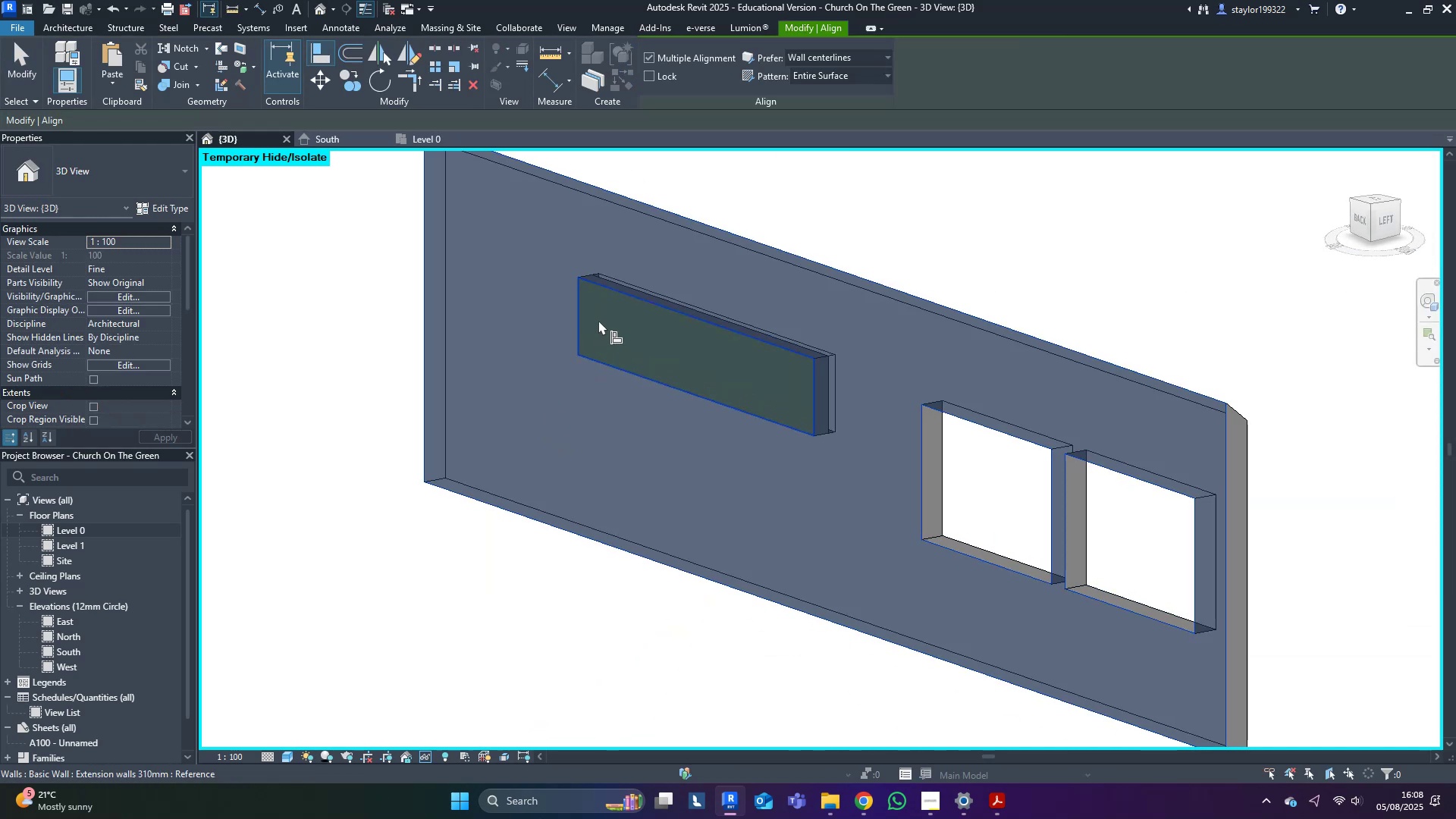 
key(L)
 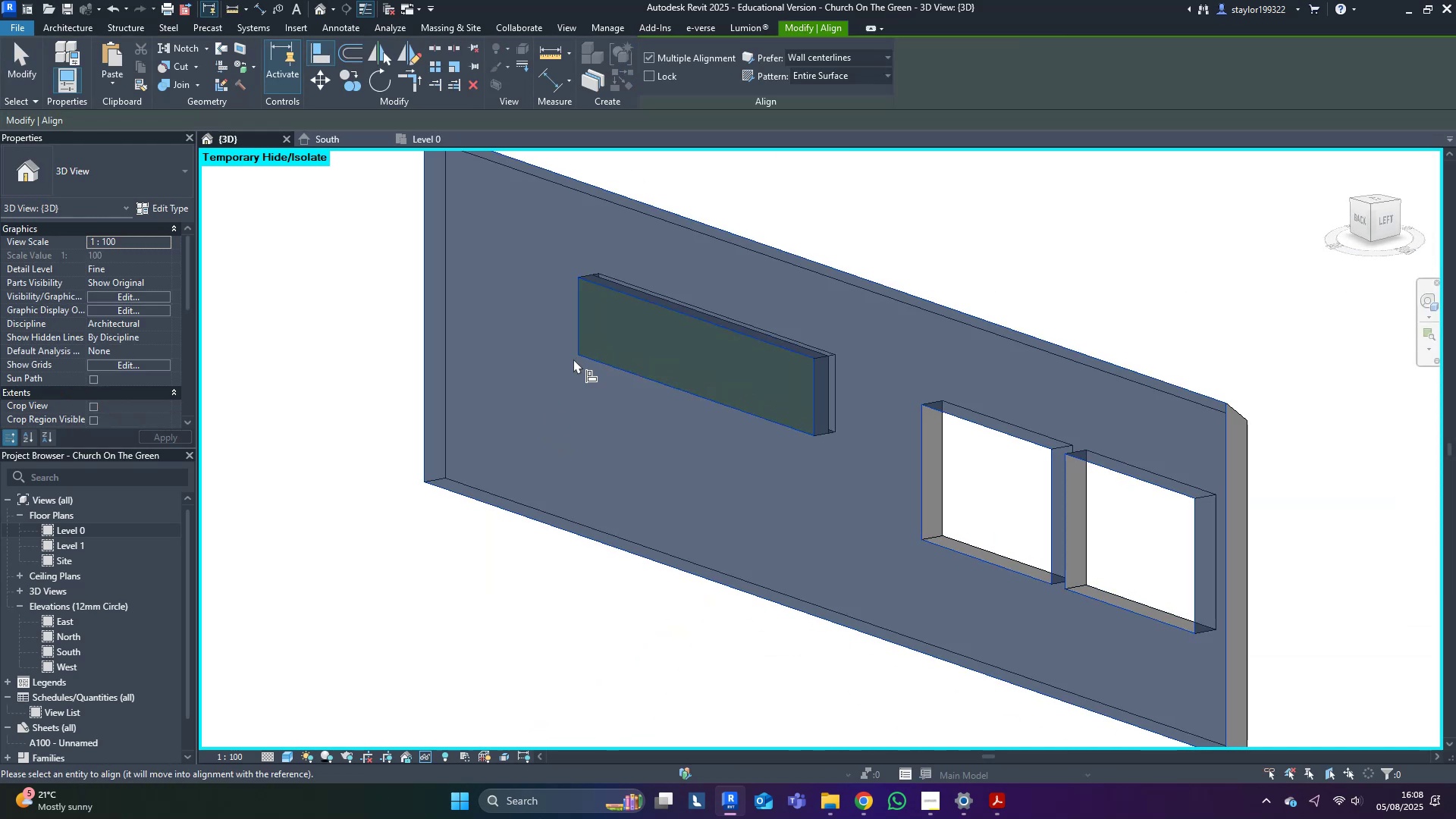 
double_click([598, 320])
 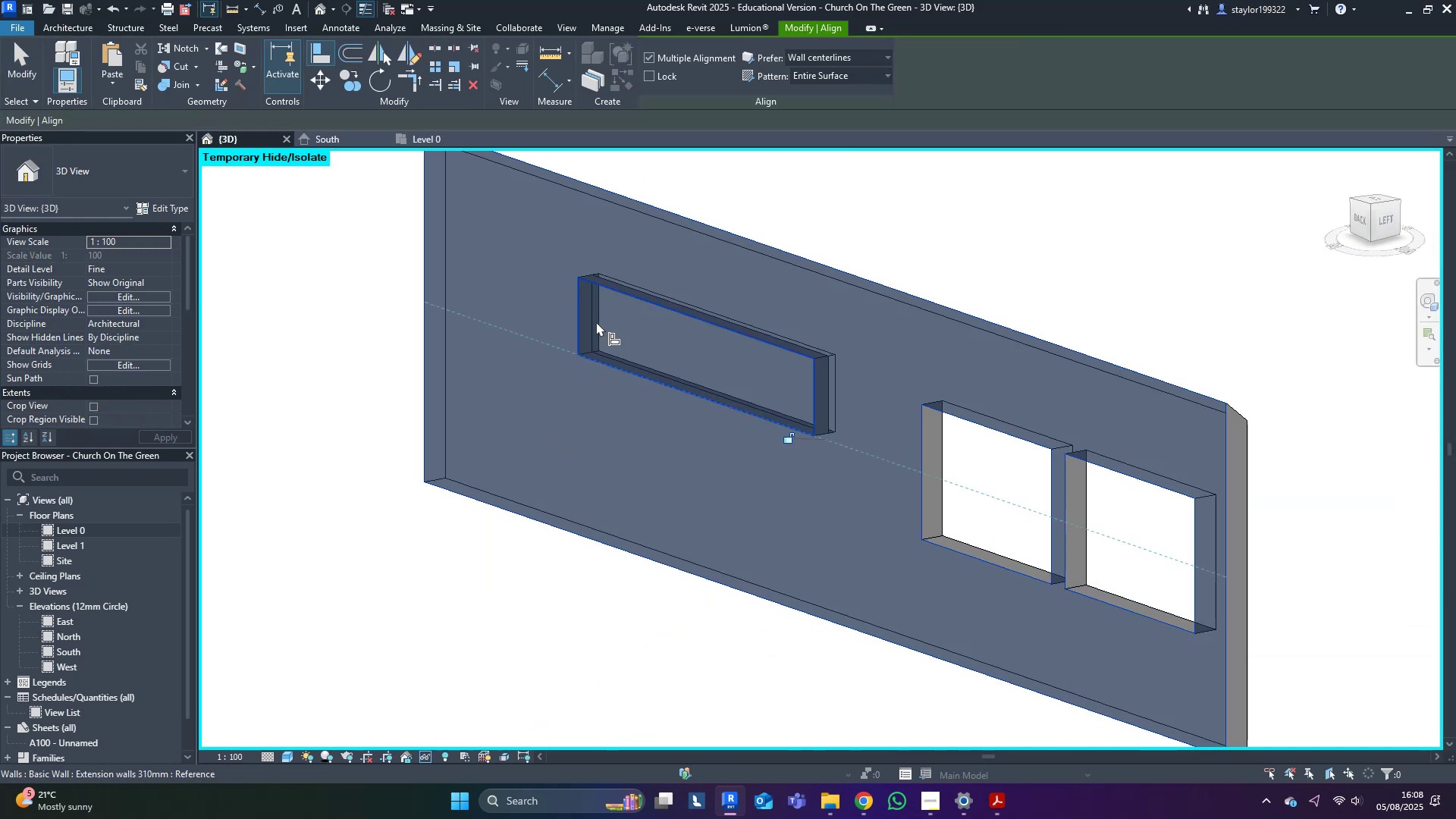 
key(Escape)
key(Escape)
key(Escape)
type(hr)
 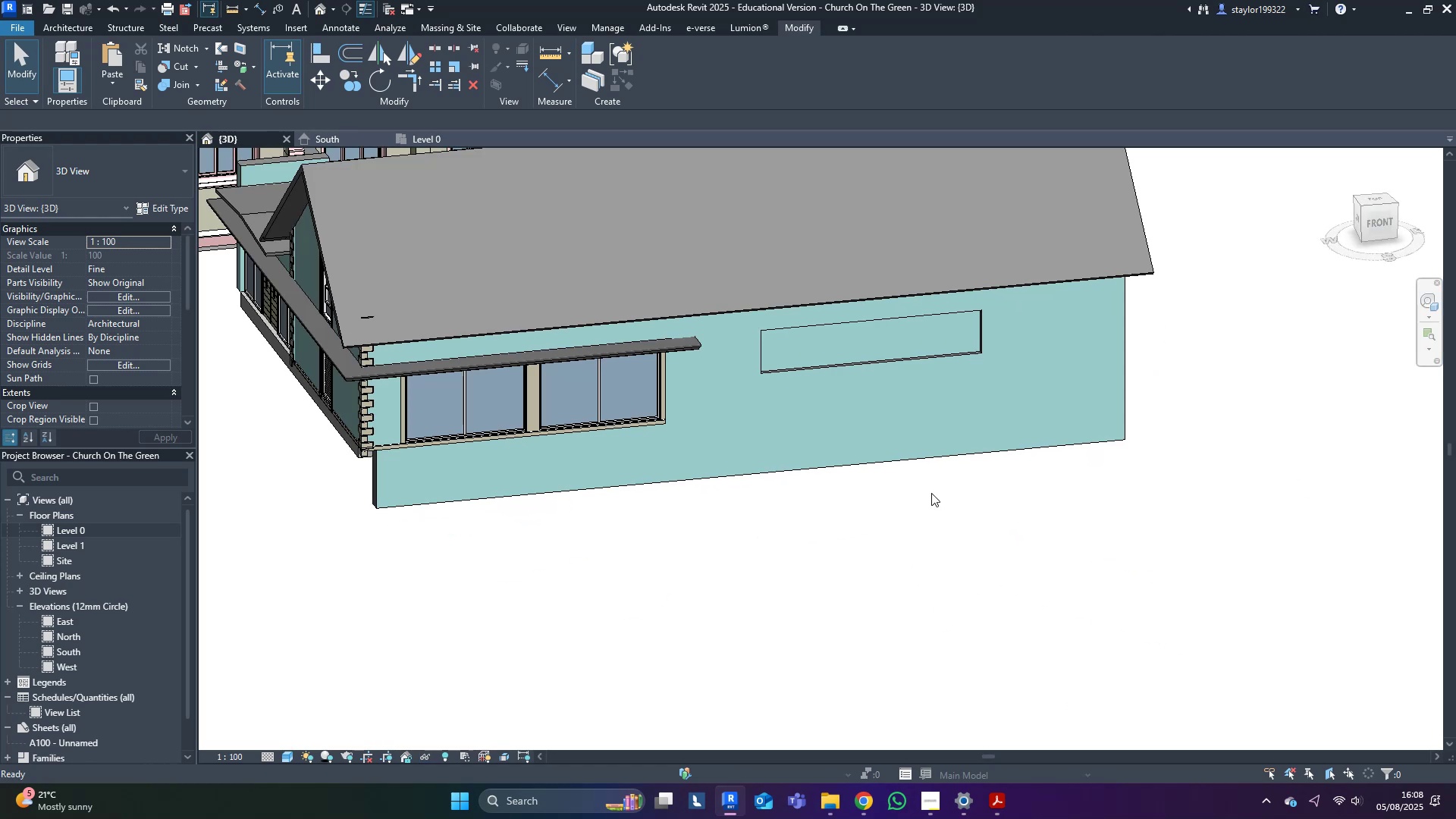 
scroll: coordinate [1075, 343], scroll_direction: down, amount: 4.0
 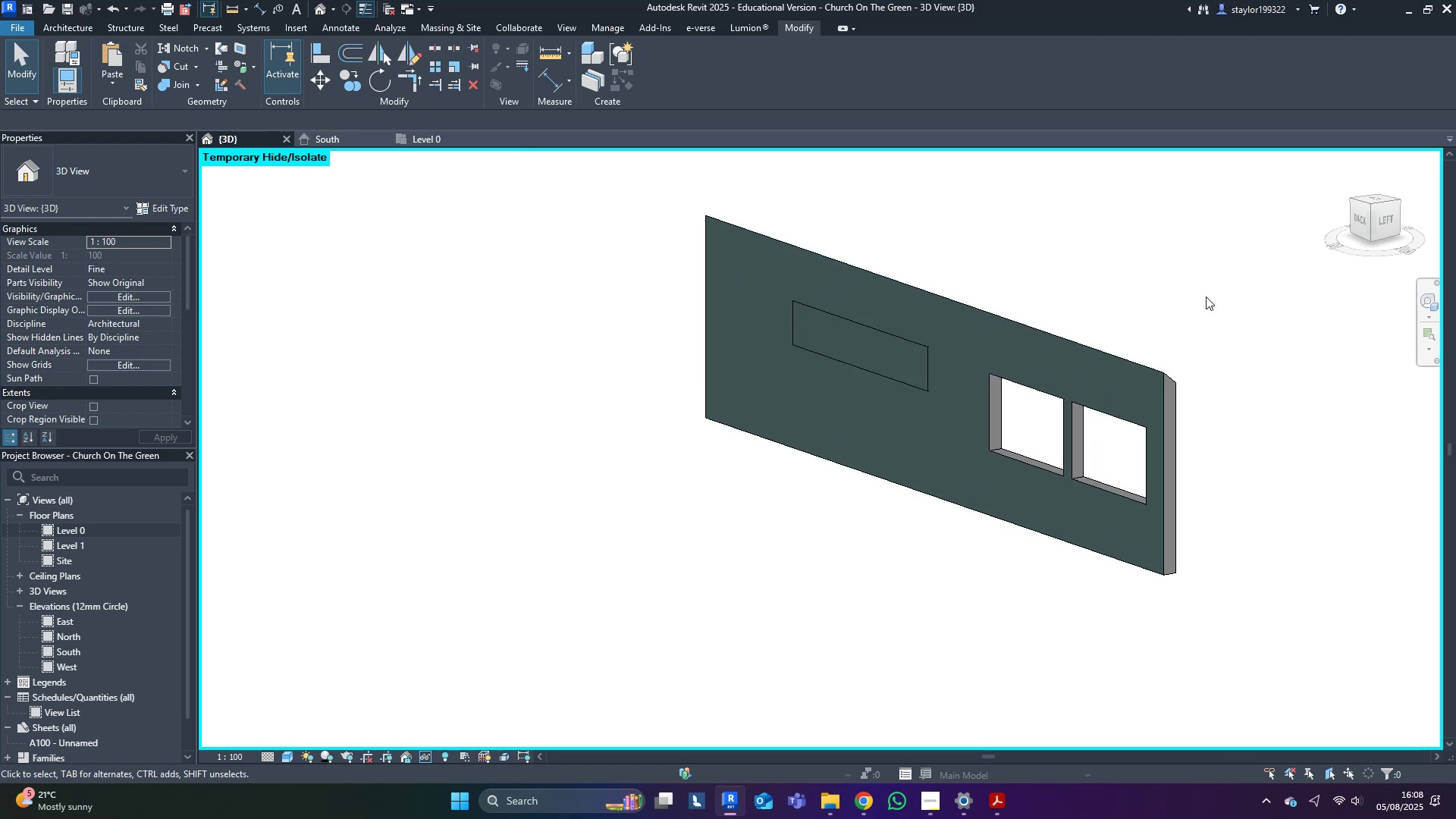 
key(Control+ControlLeft)
 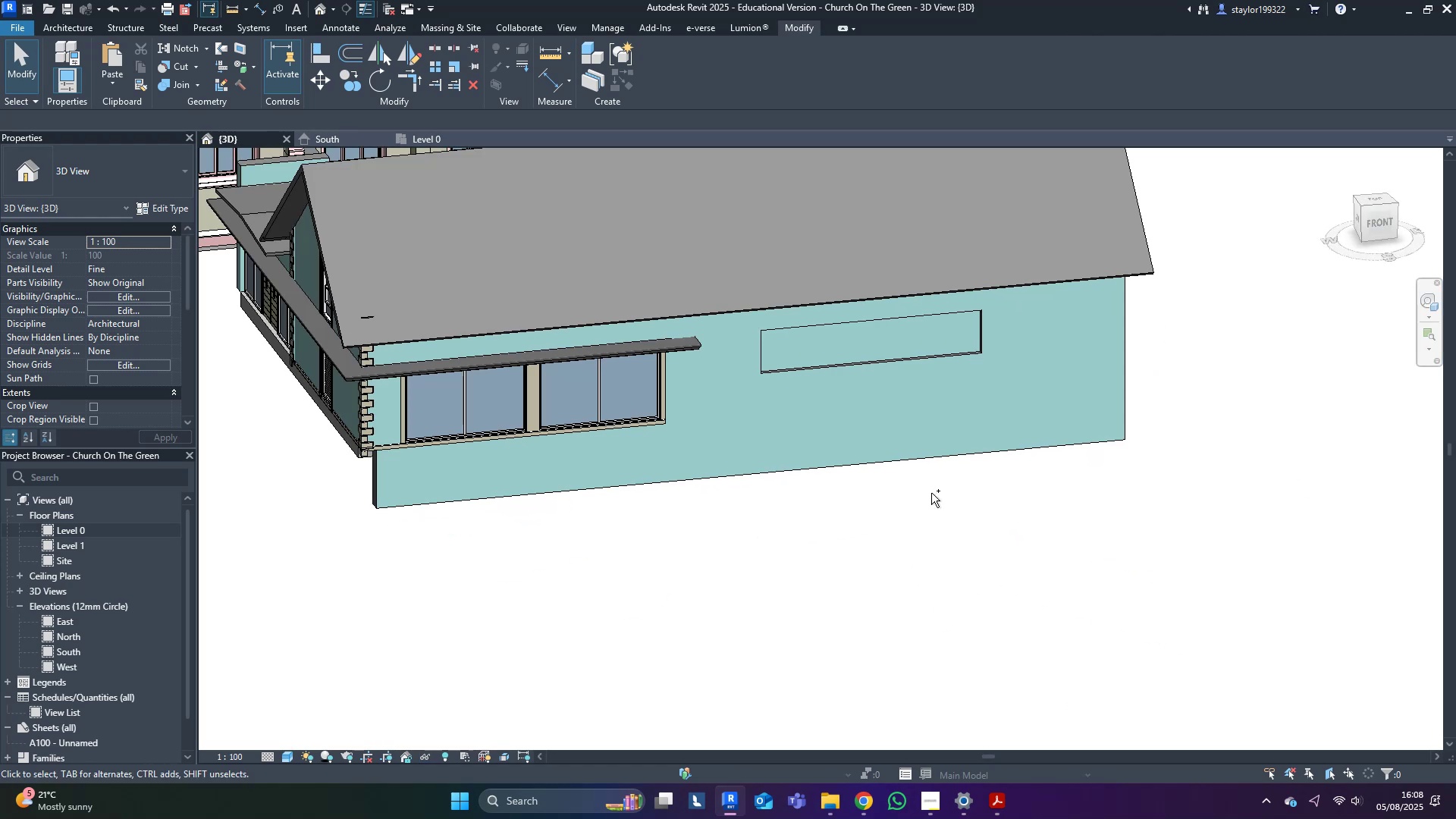 
key(Control+S)
 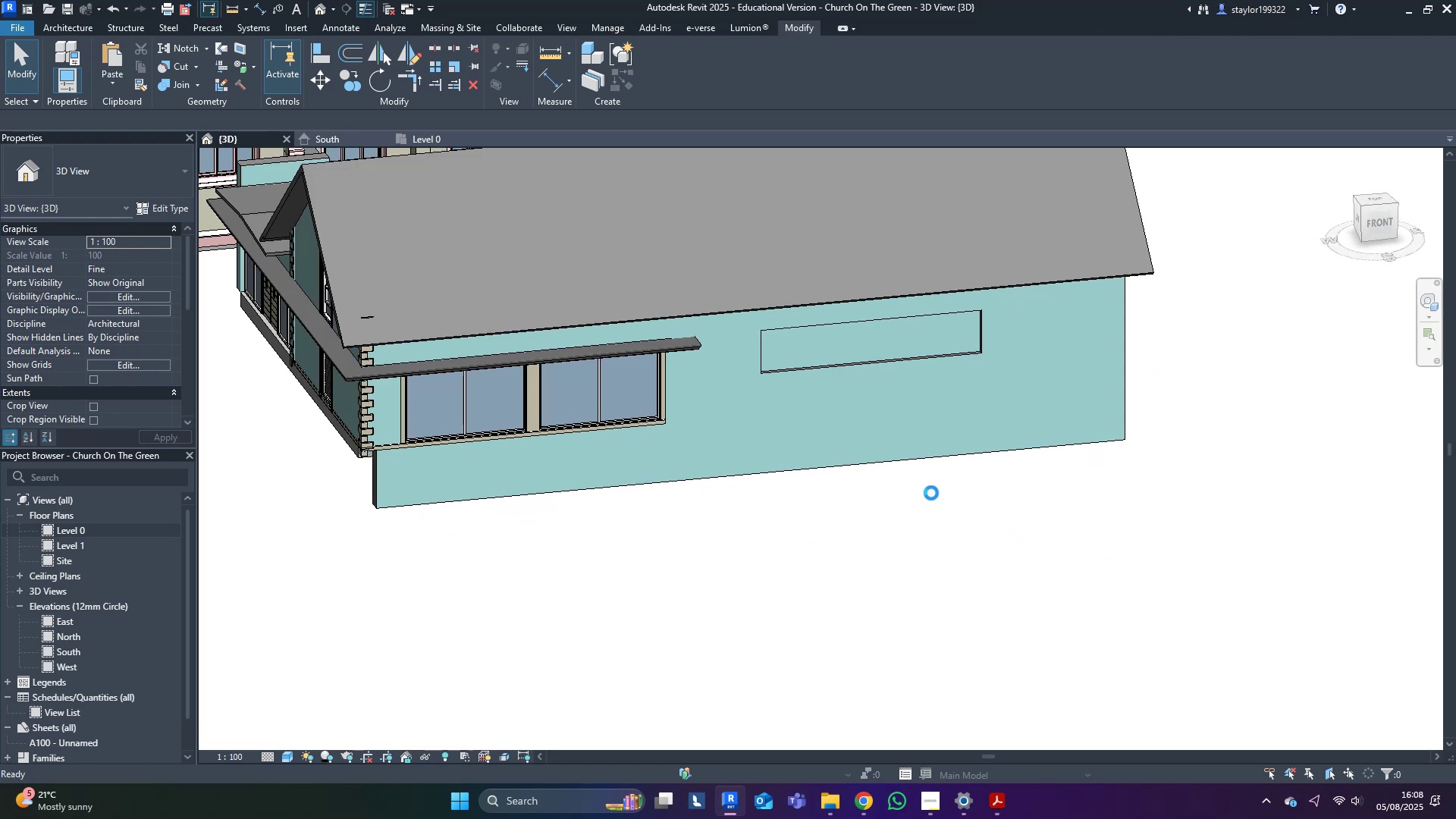 
middle_click([931, 493])
 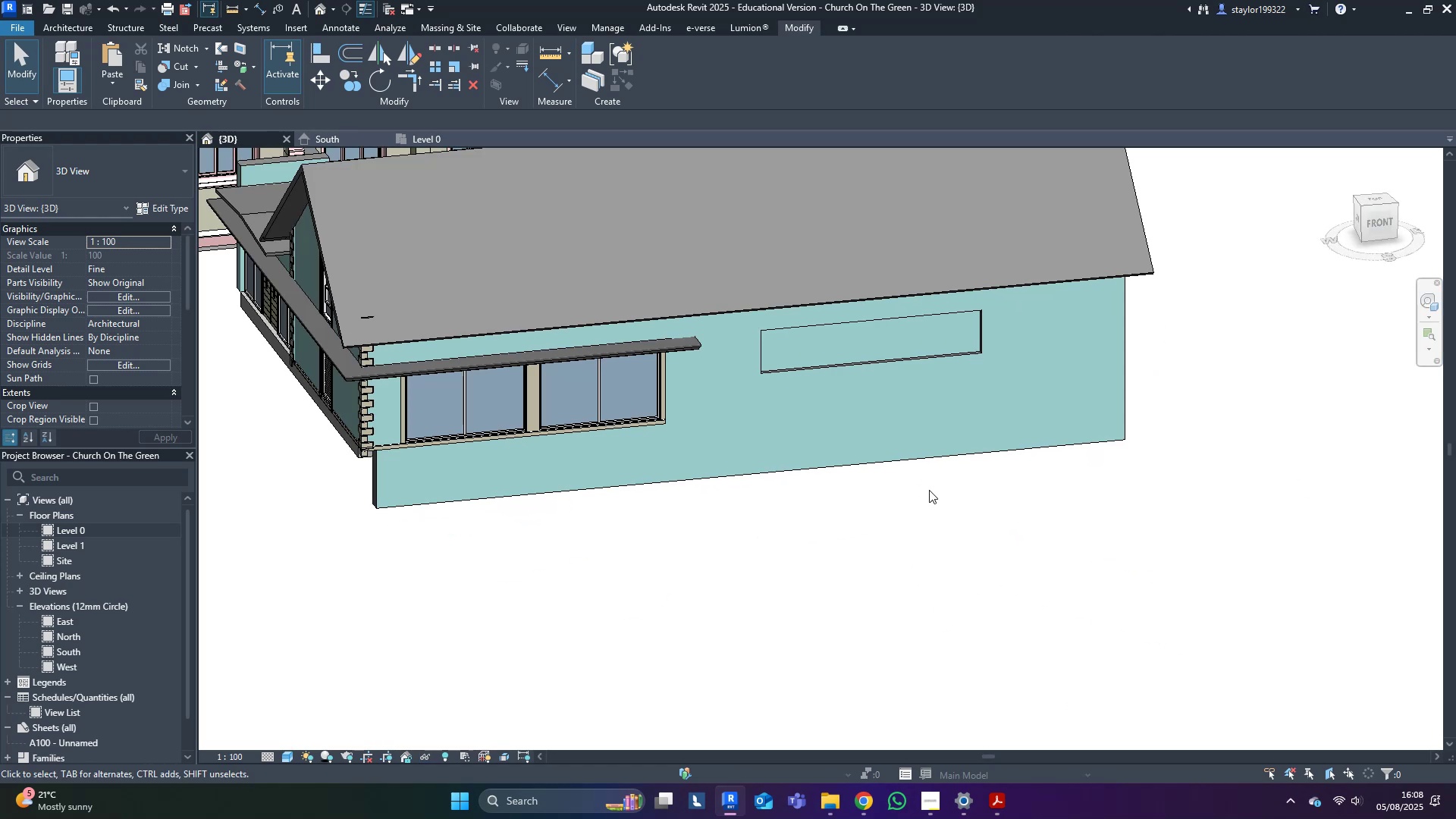 
scroll: coordinate [845, 402], scroll_direction: down, amount: 3.0
 